 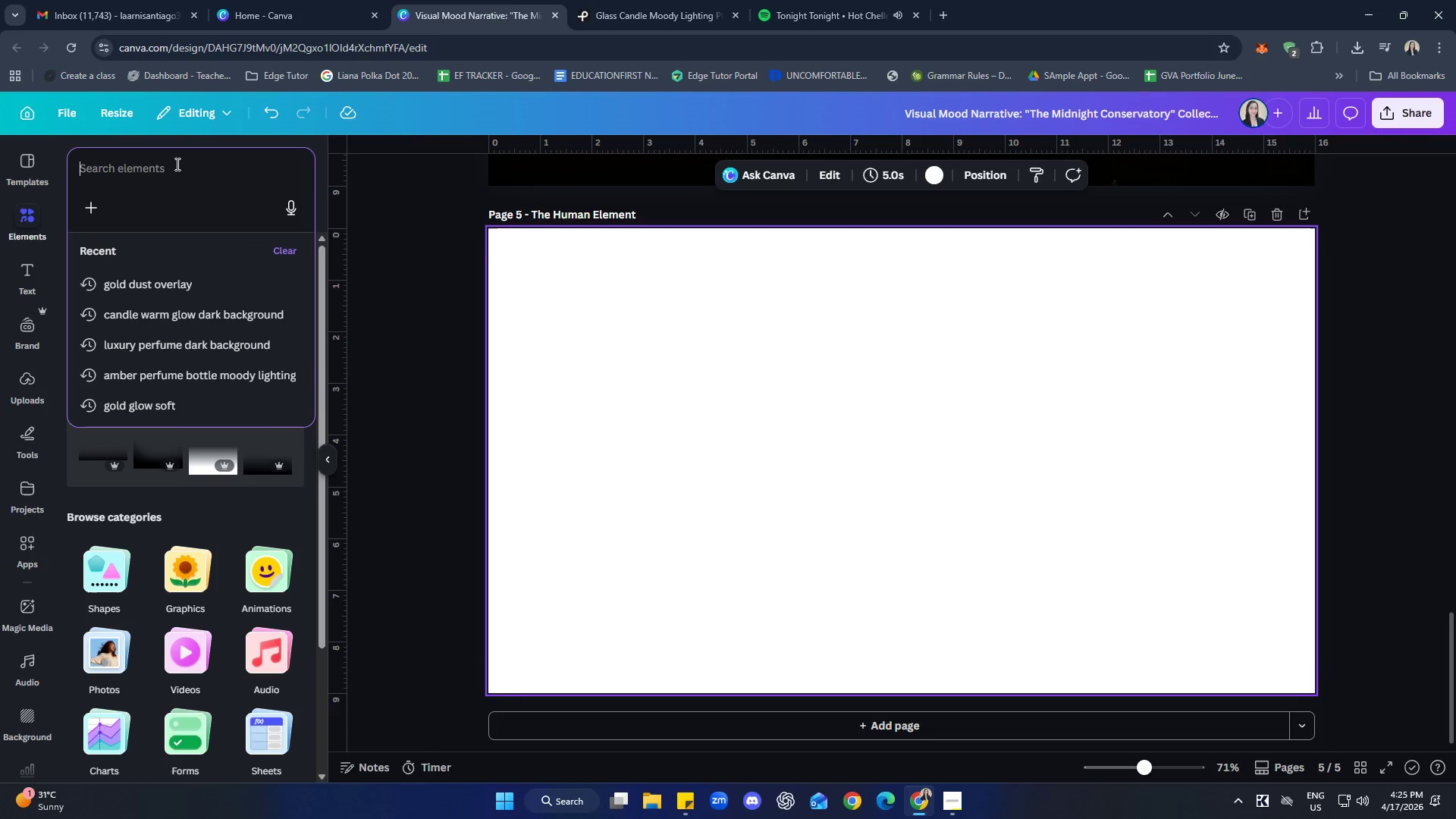 
type(handlighting)
 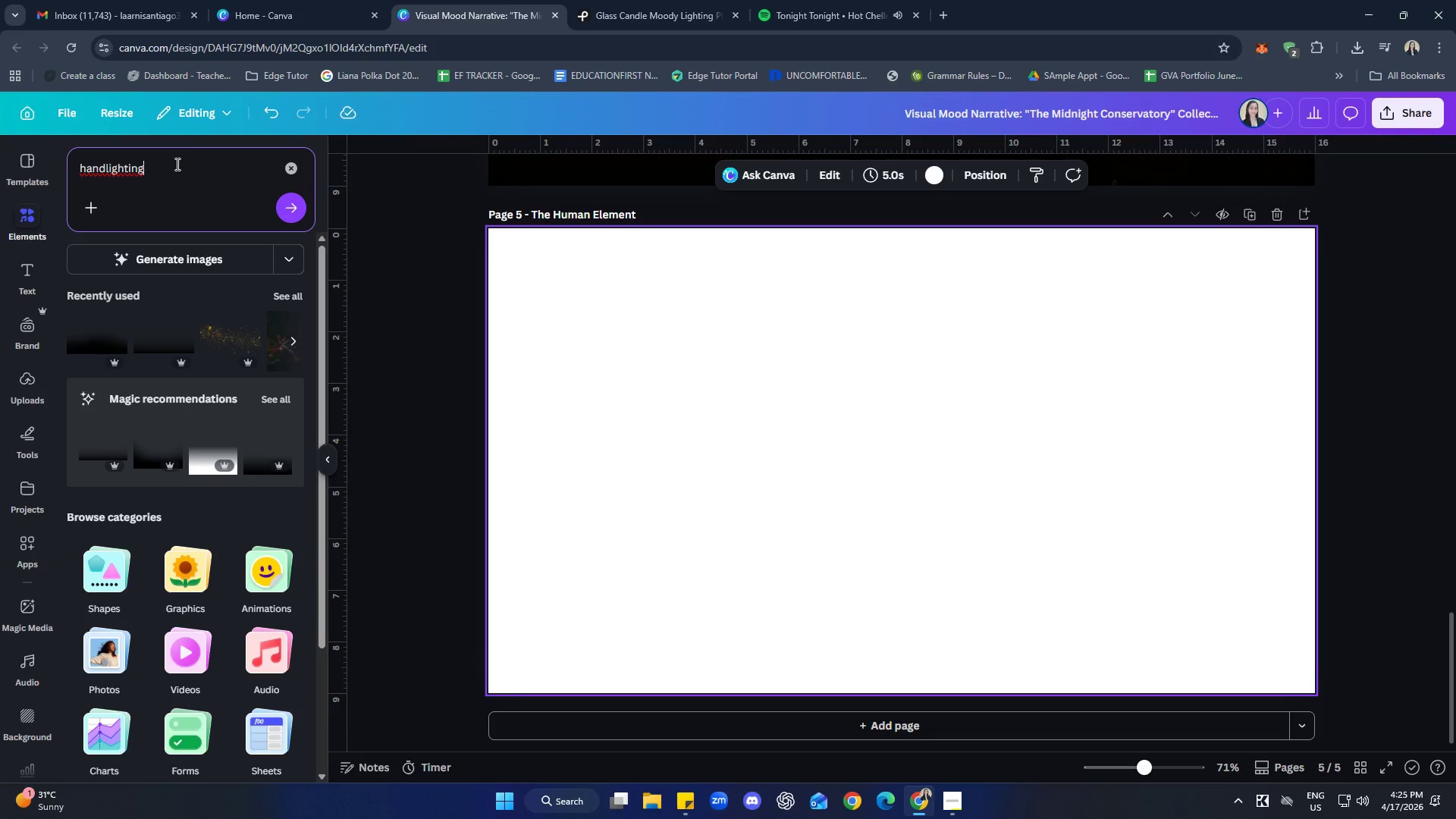 
key(ArrowLeft)
 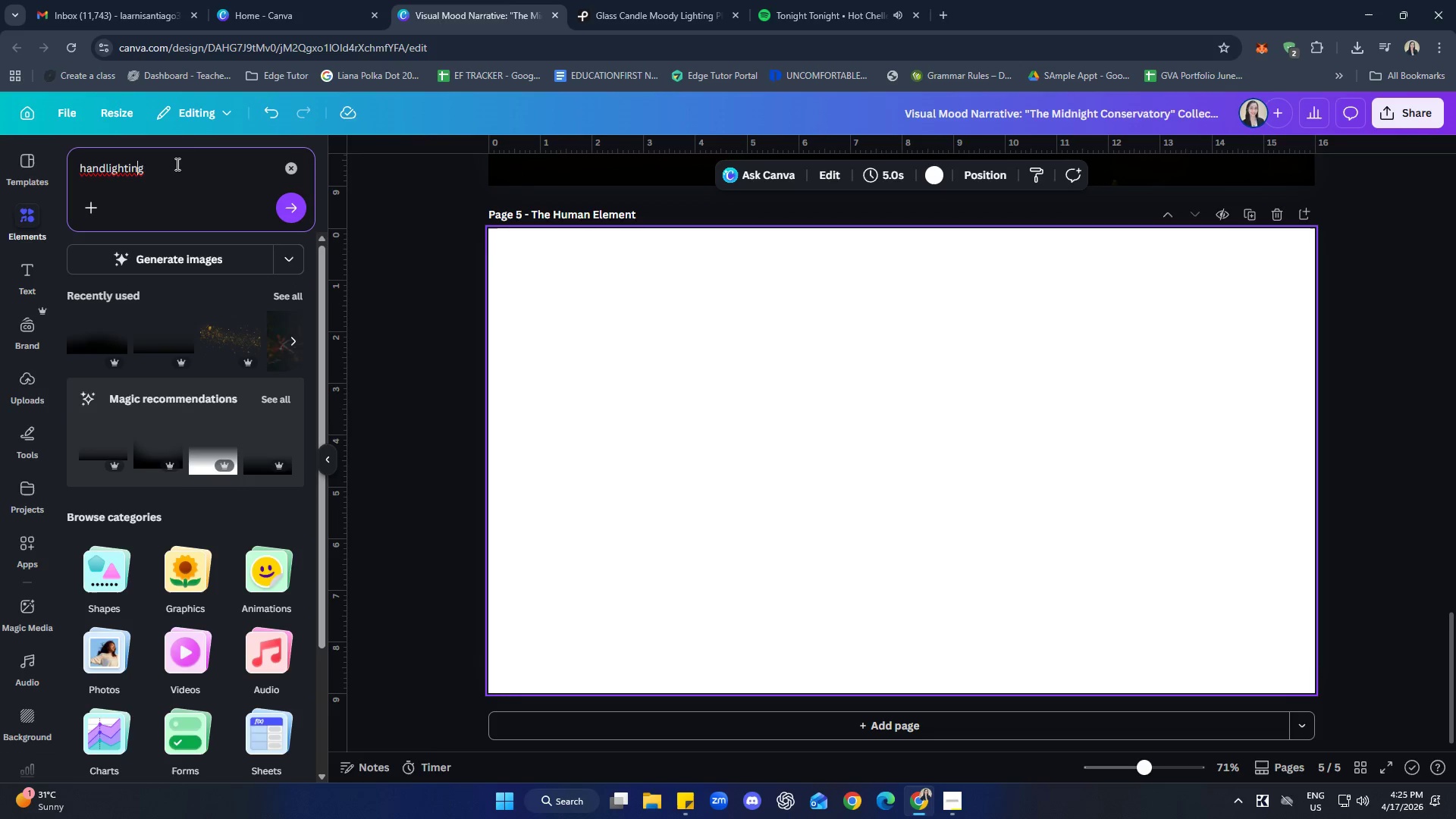 
key(ArrowLeft)
 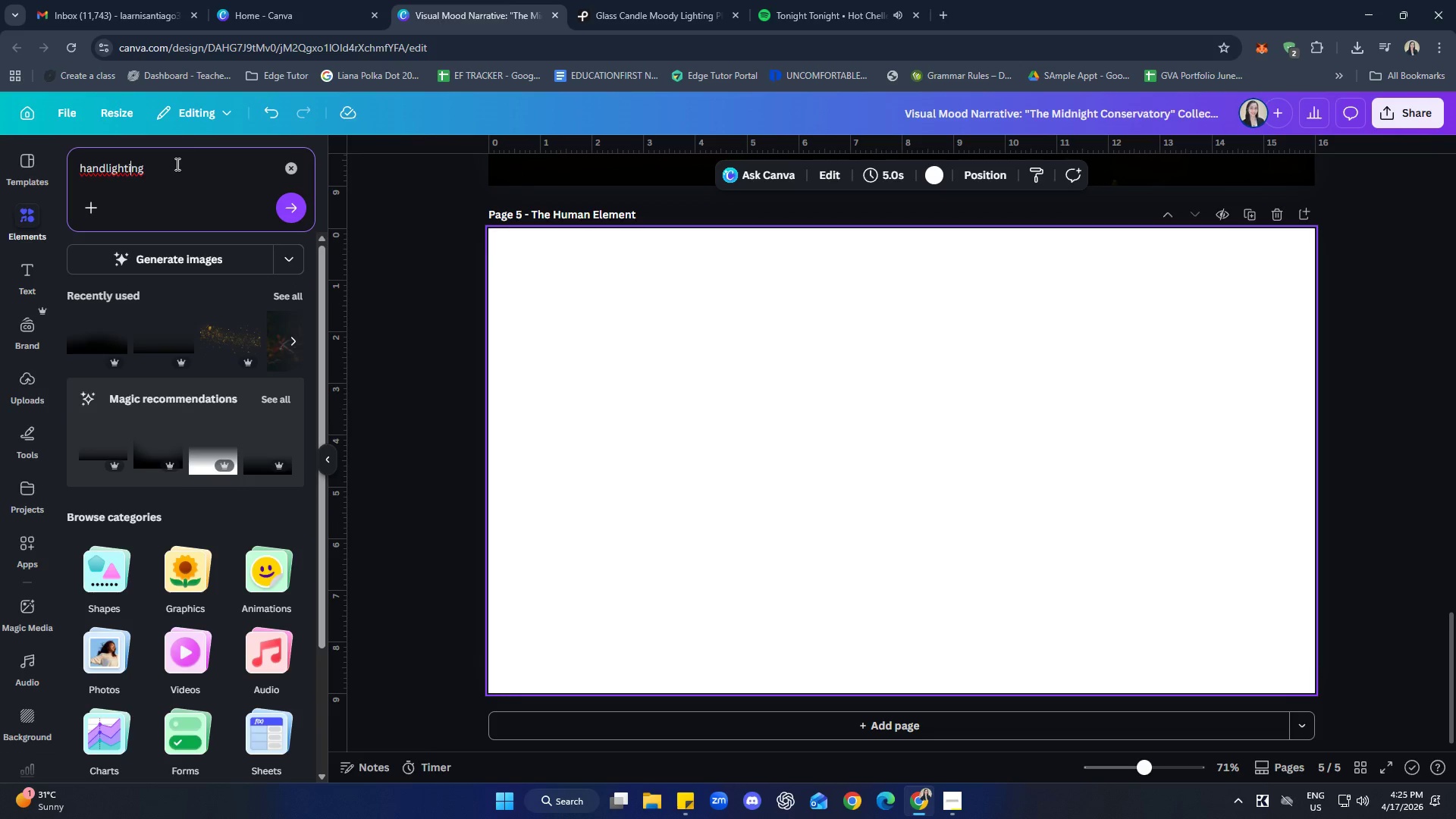 
key(ArrowLeft)
 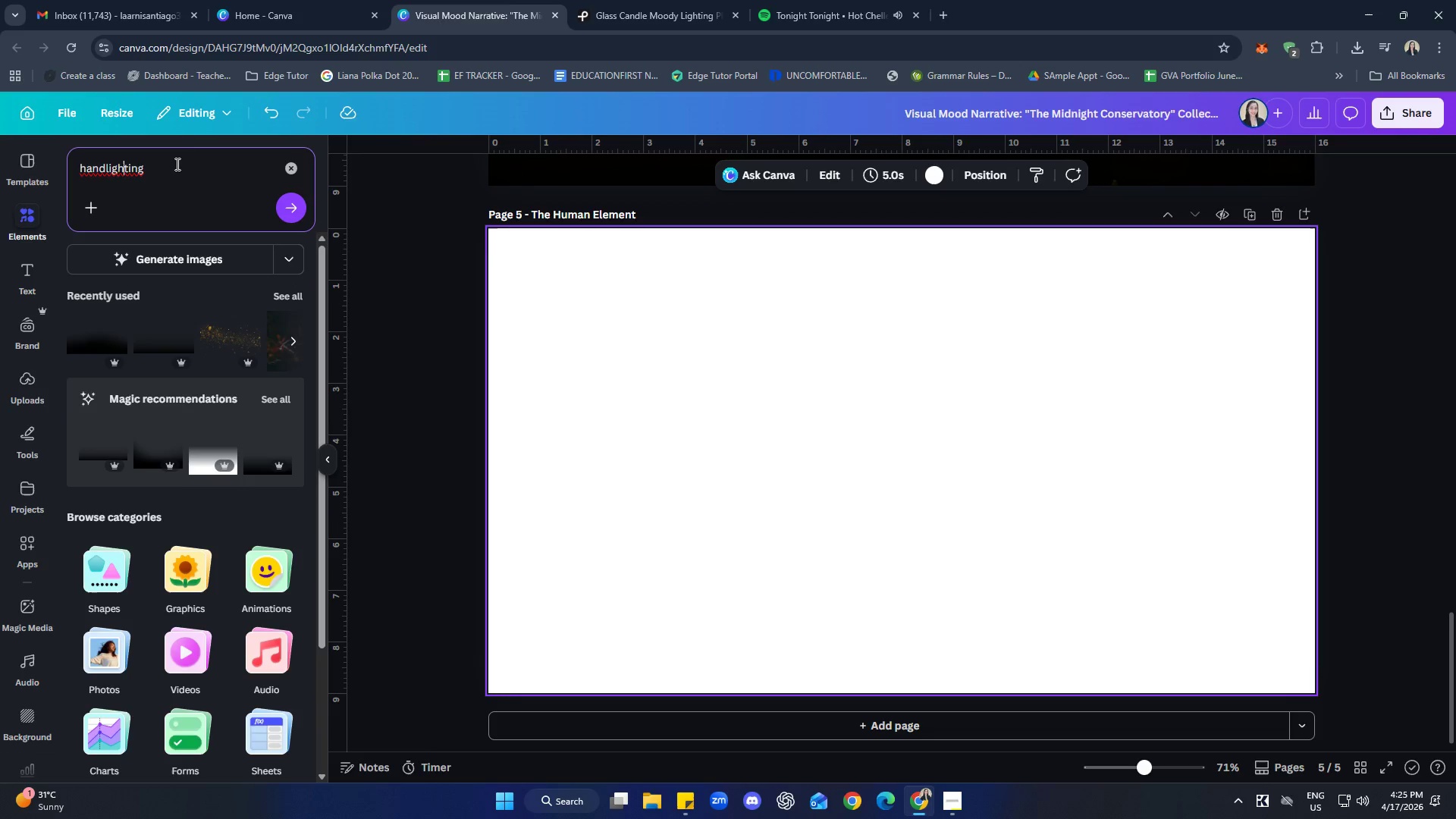 
key(ArrowLeft)
 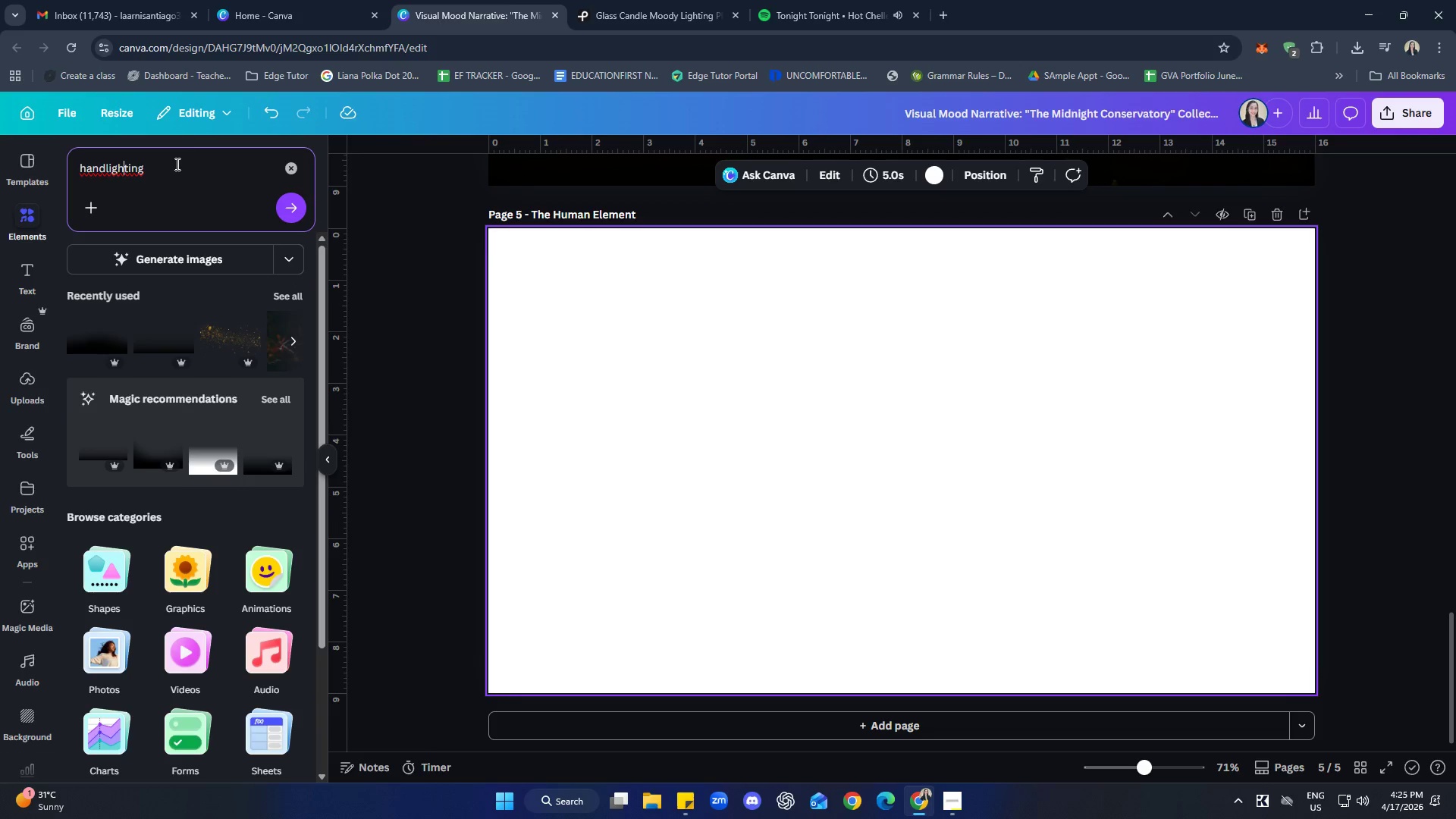 
key(ArrowLeft)
 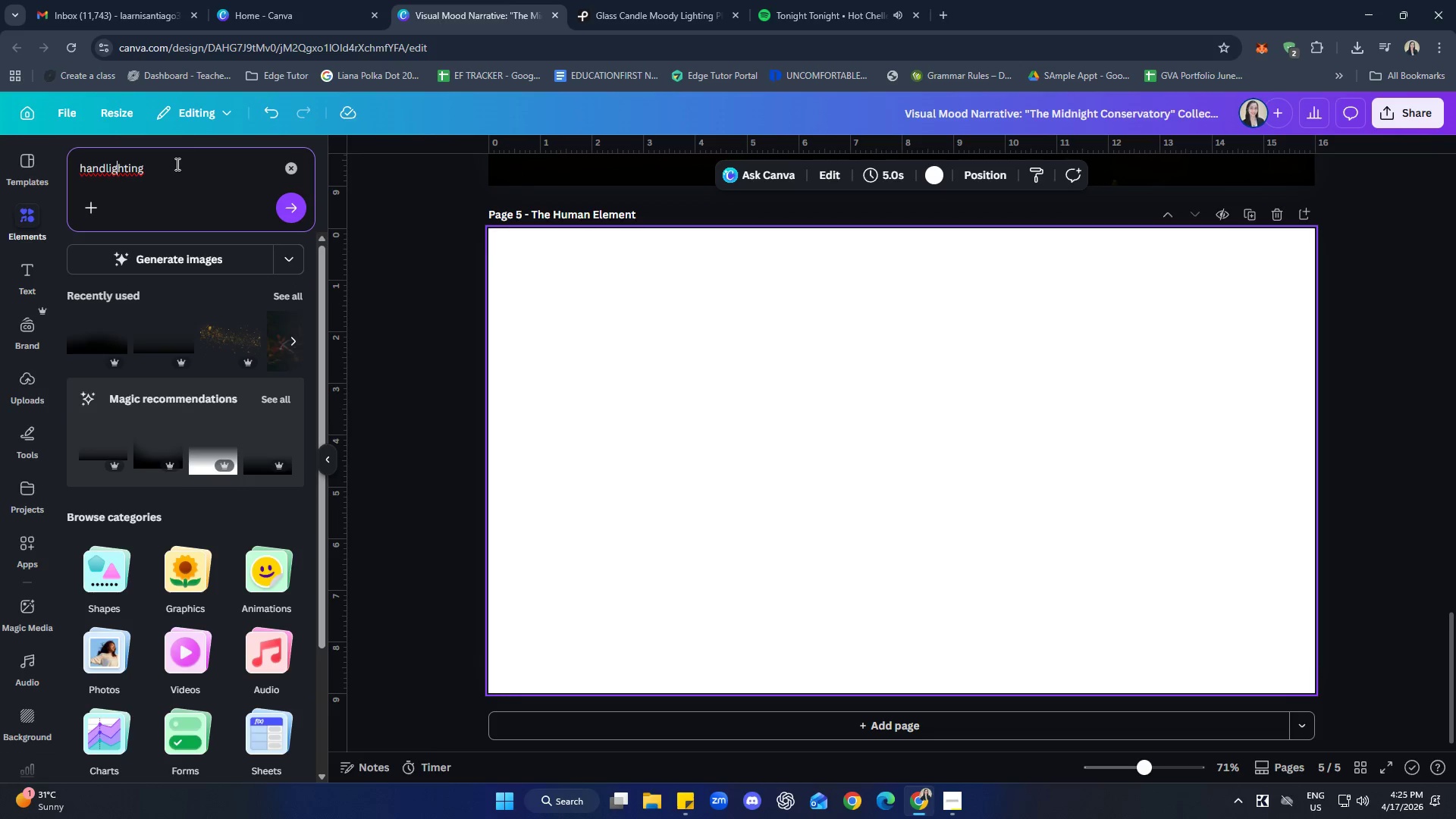 
key(ArrowLeft)
 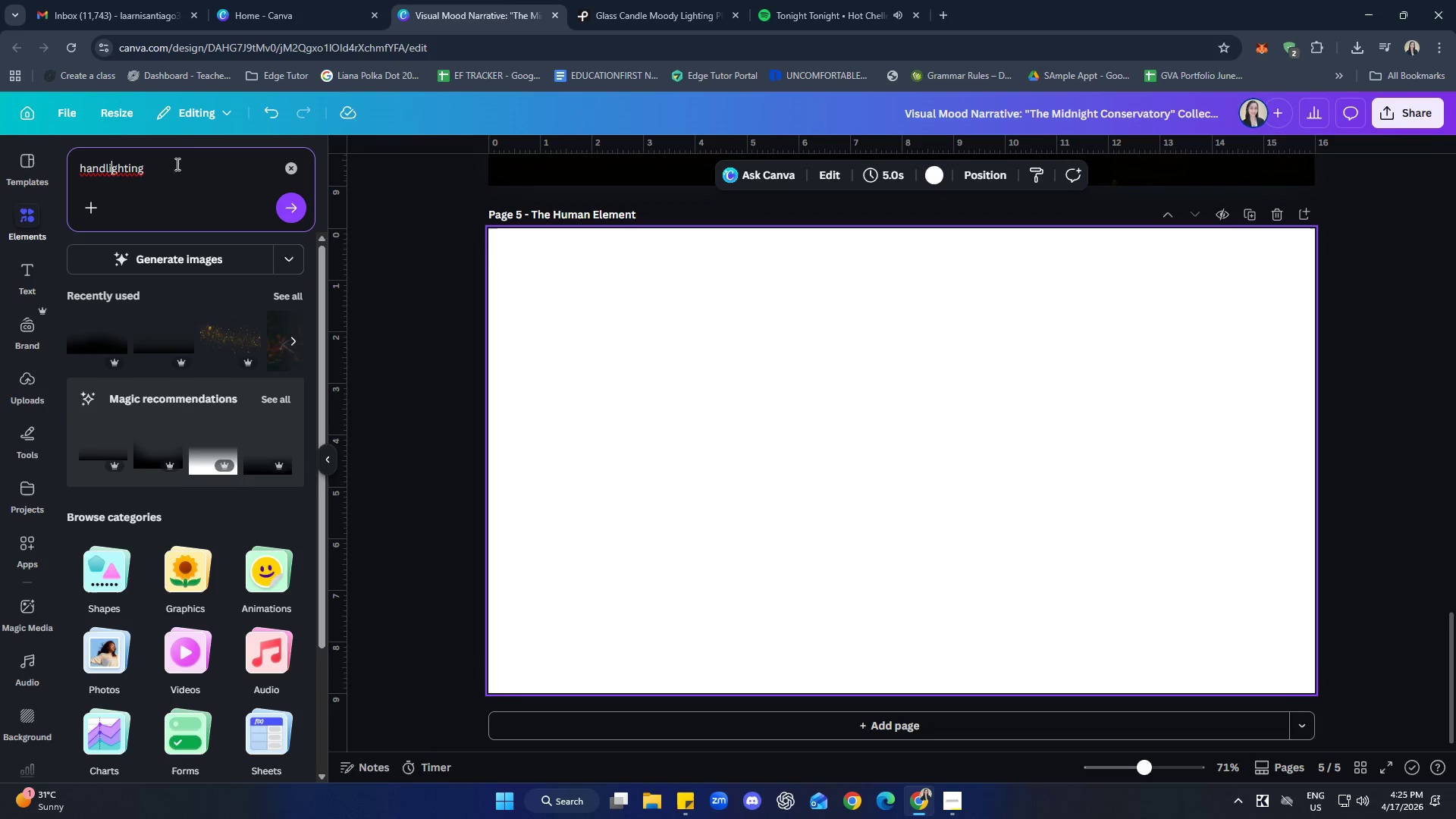 
key(ArrowLeft)
 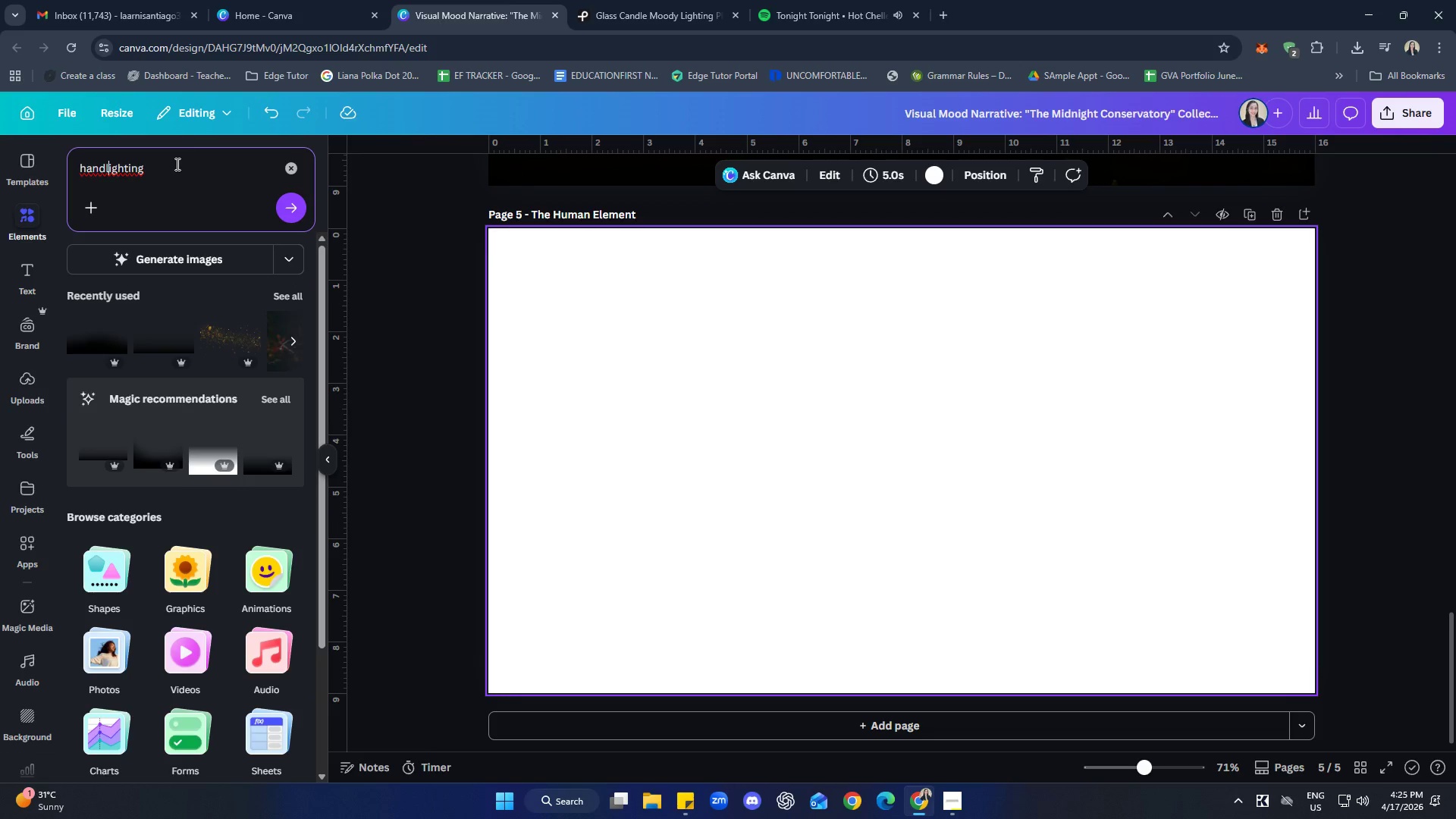 
key(ArrowLeft)
 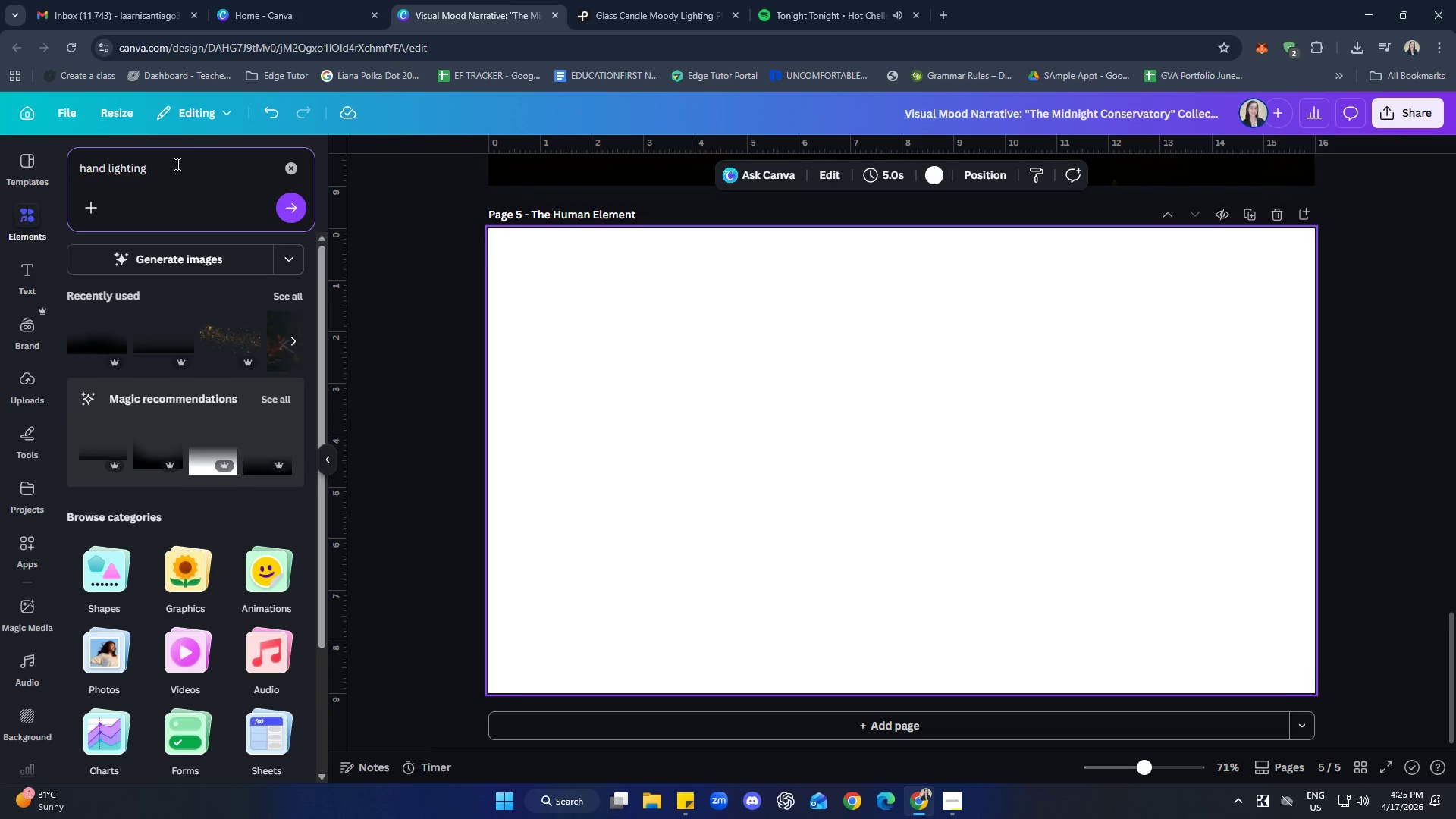 
key(Space)
 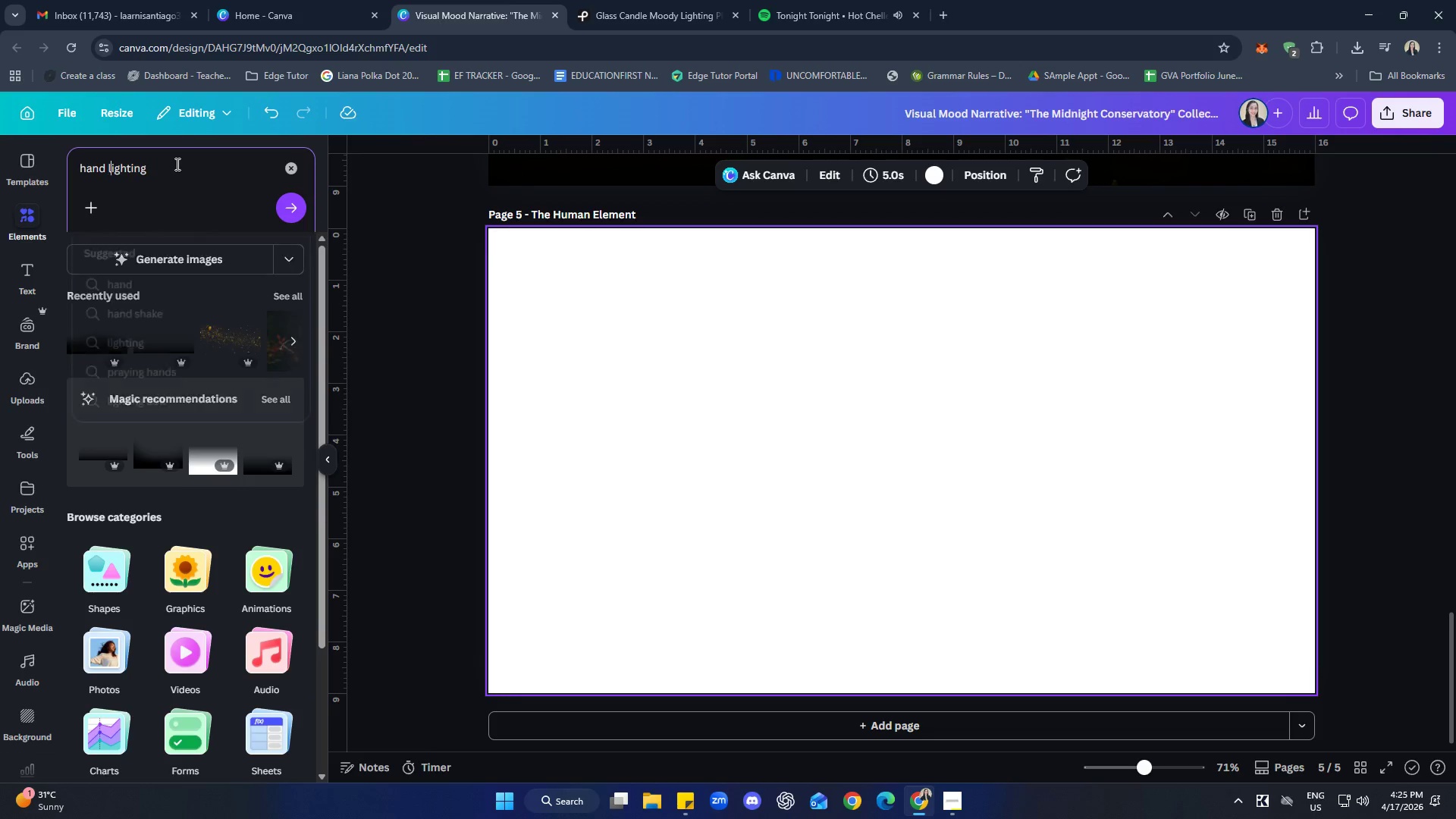 
key(ArrowRight)
 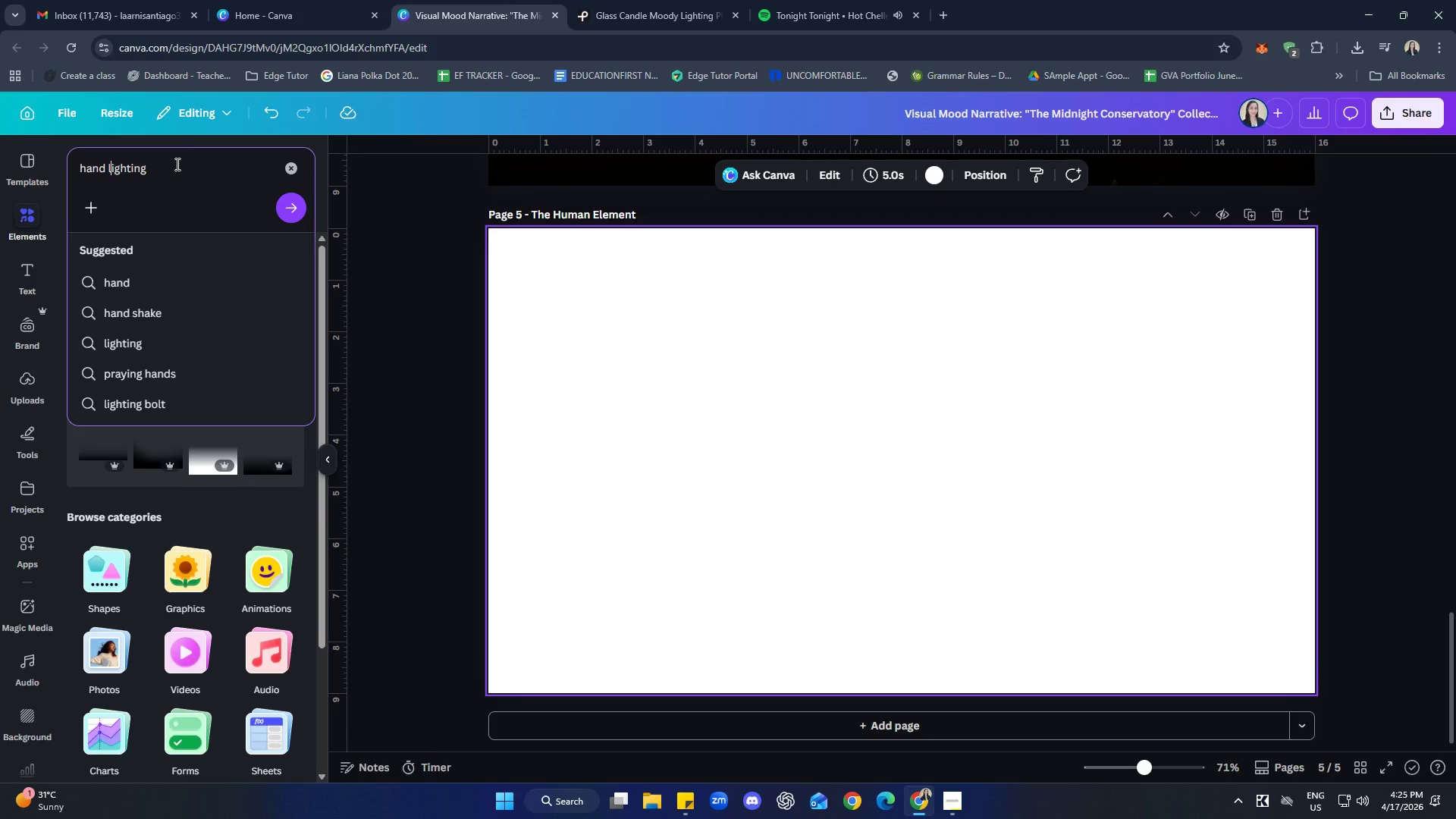 
key(ArrowRight)
 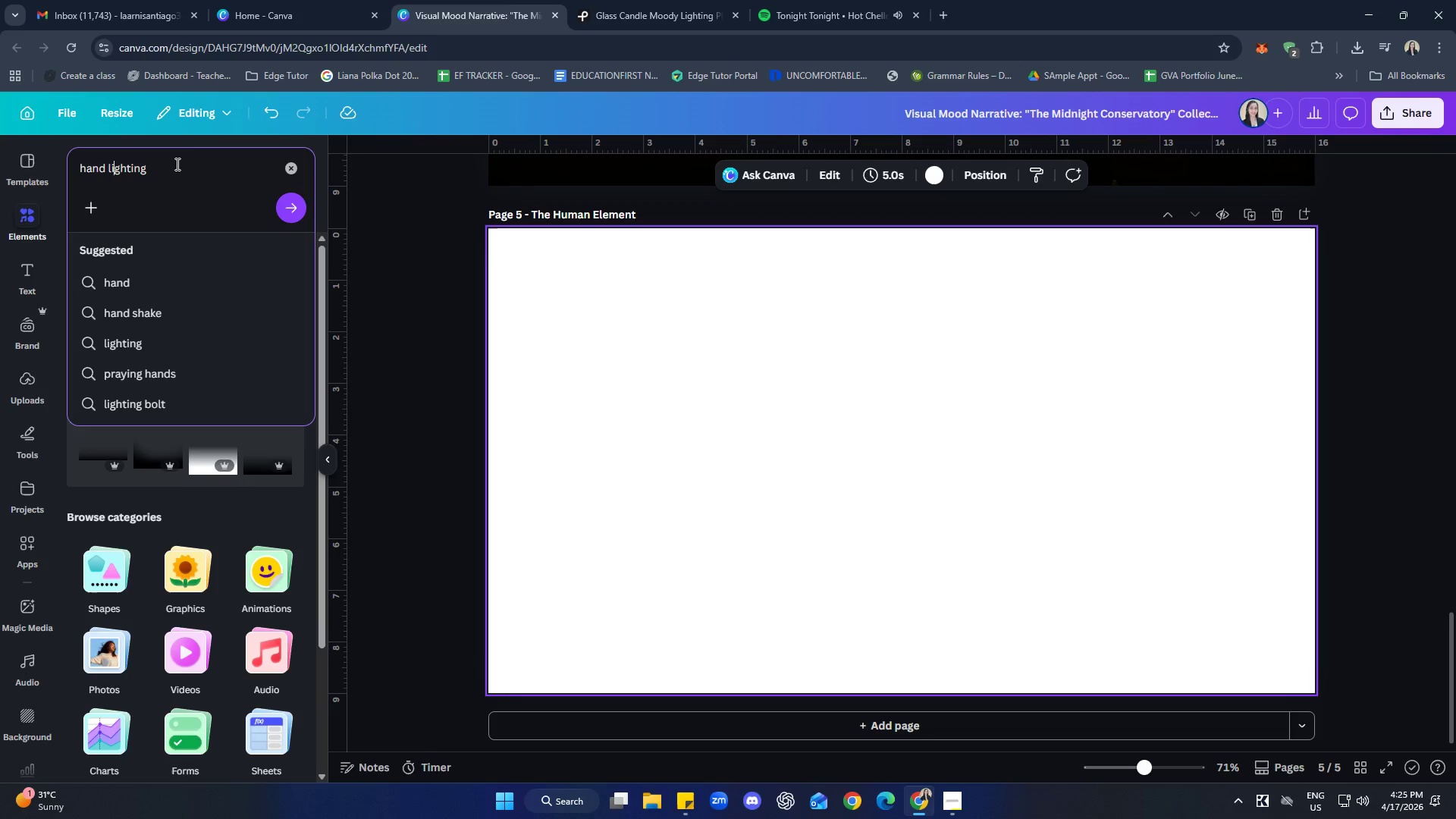 
key(ArrowRight)
 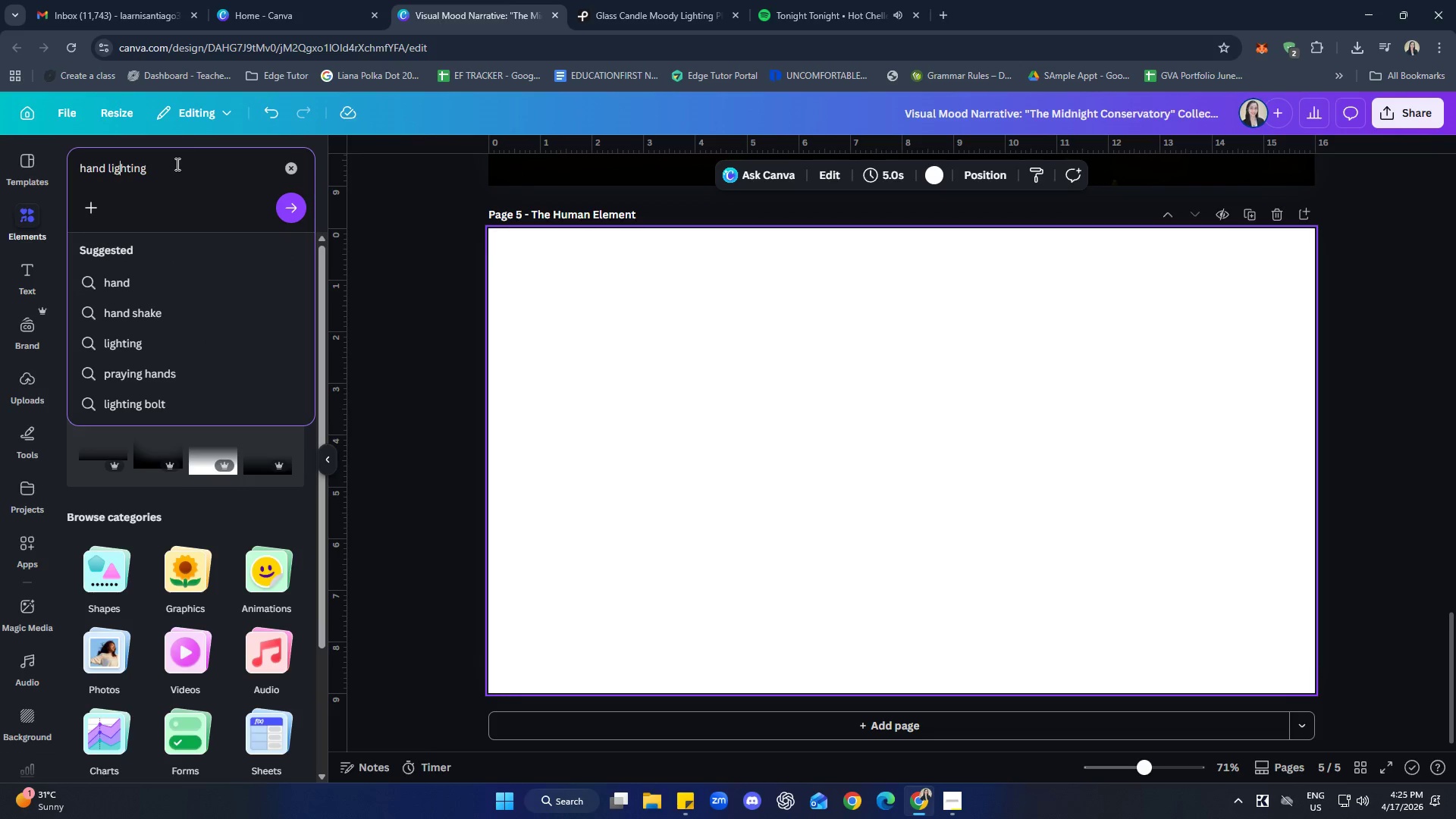 
key(ArrowRight)
 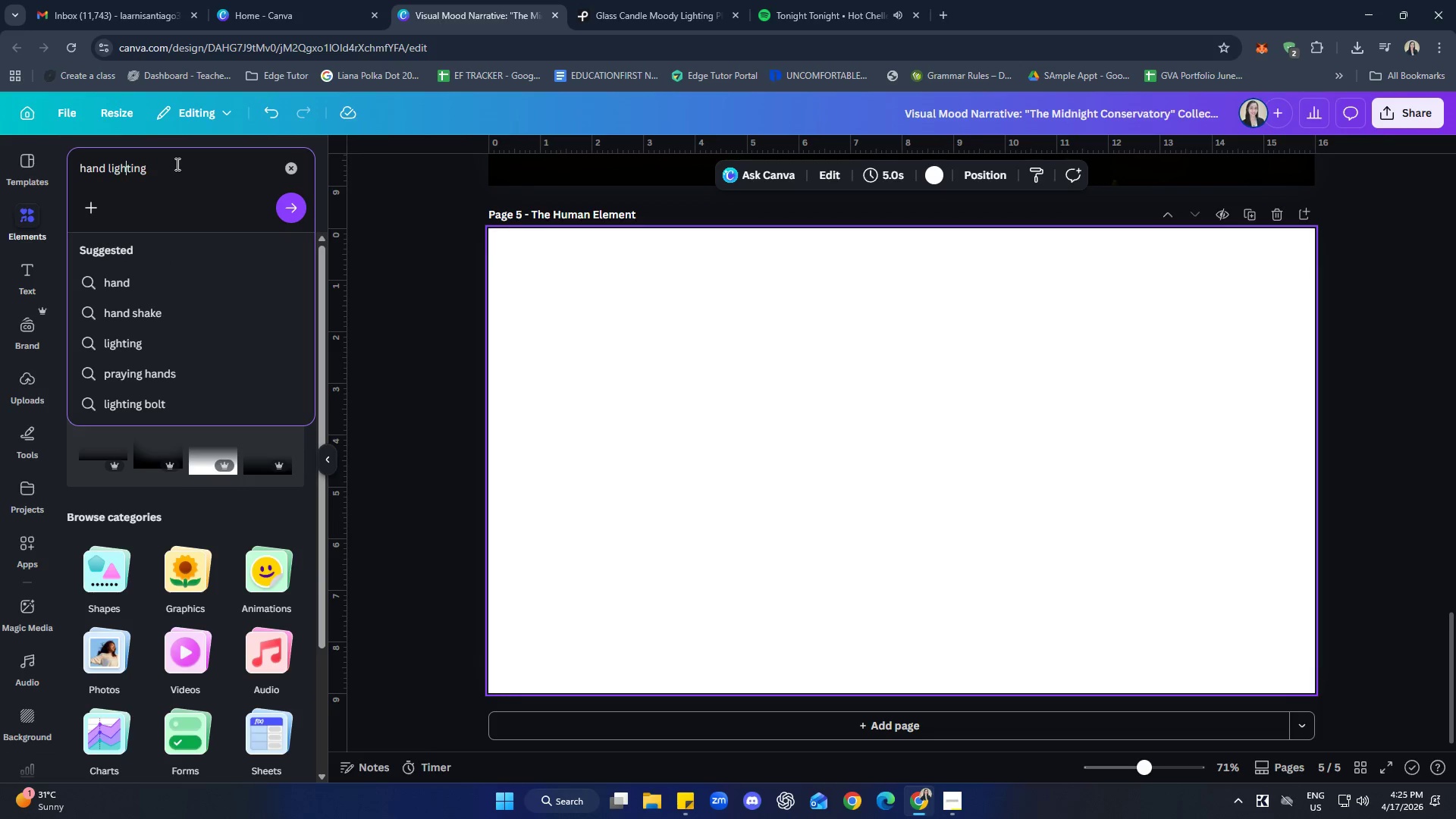 
key(ArrowRight)
 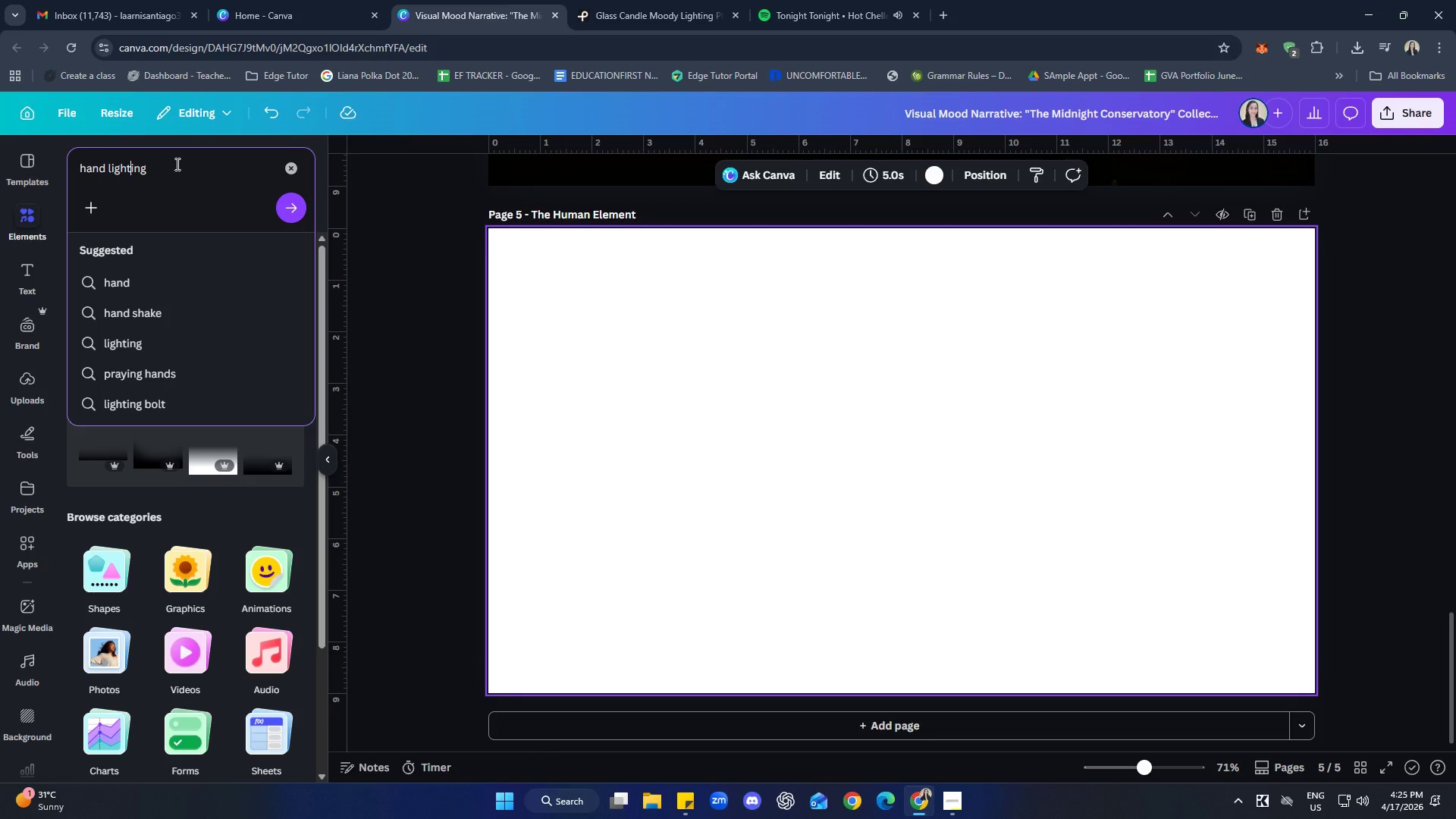 
key(ArrowRight)
 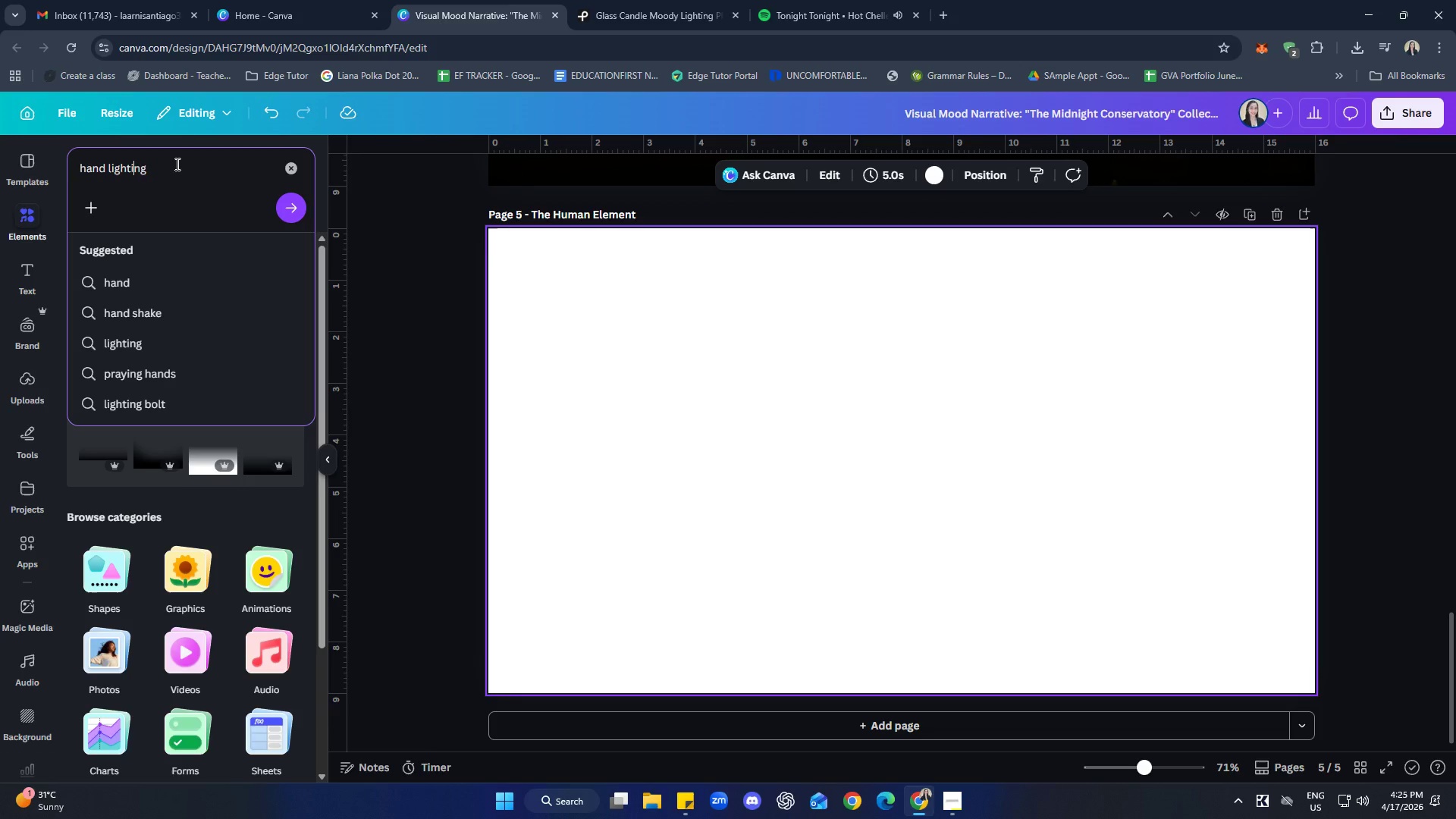 
key(ArrowRight)
 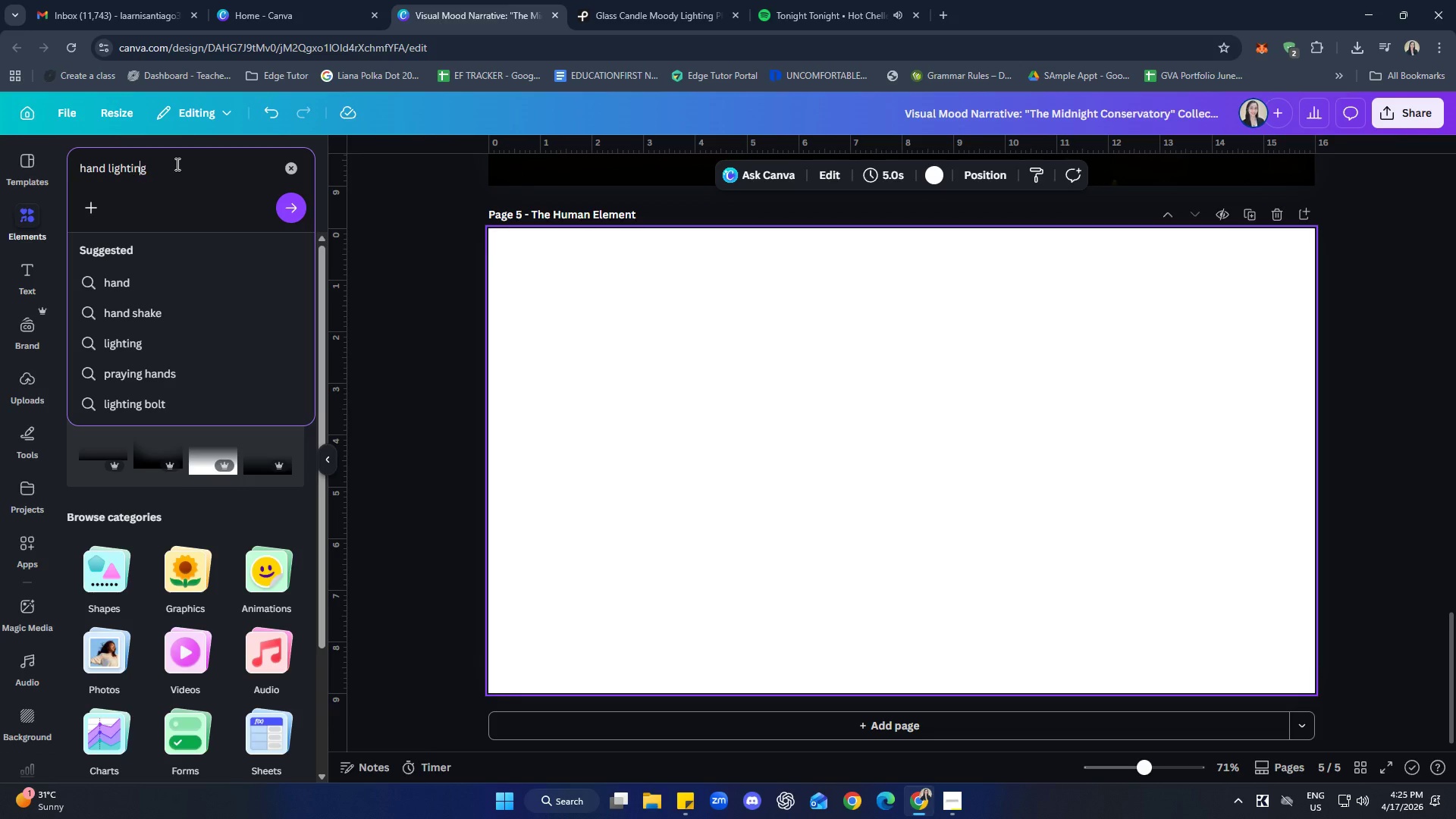 
key(ArrowRight)
 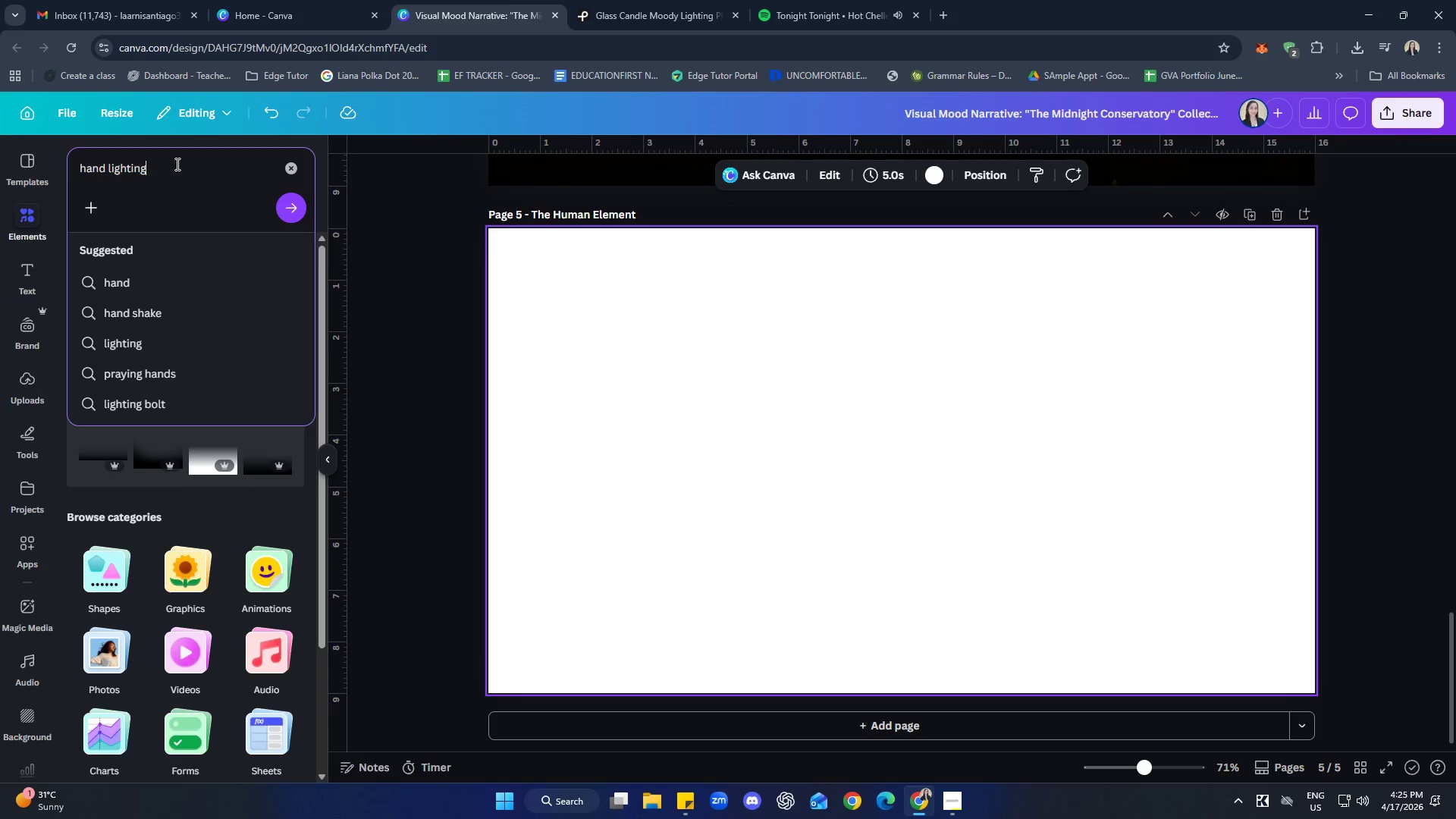 
key(ArrowRight)
 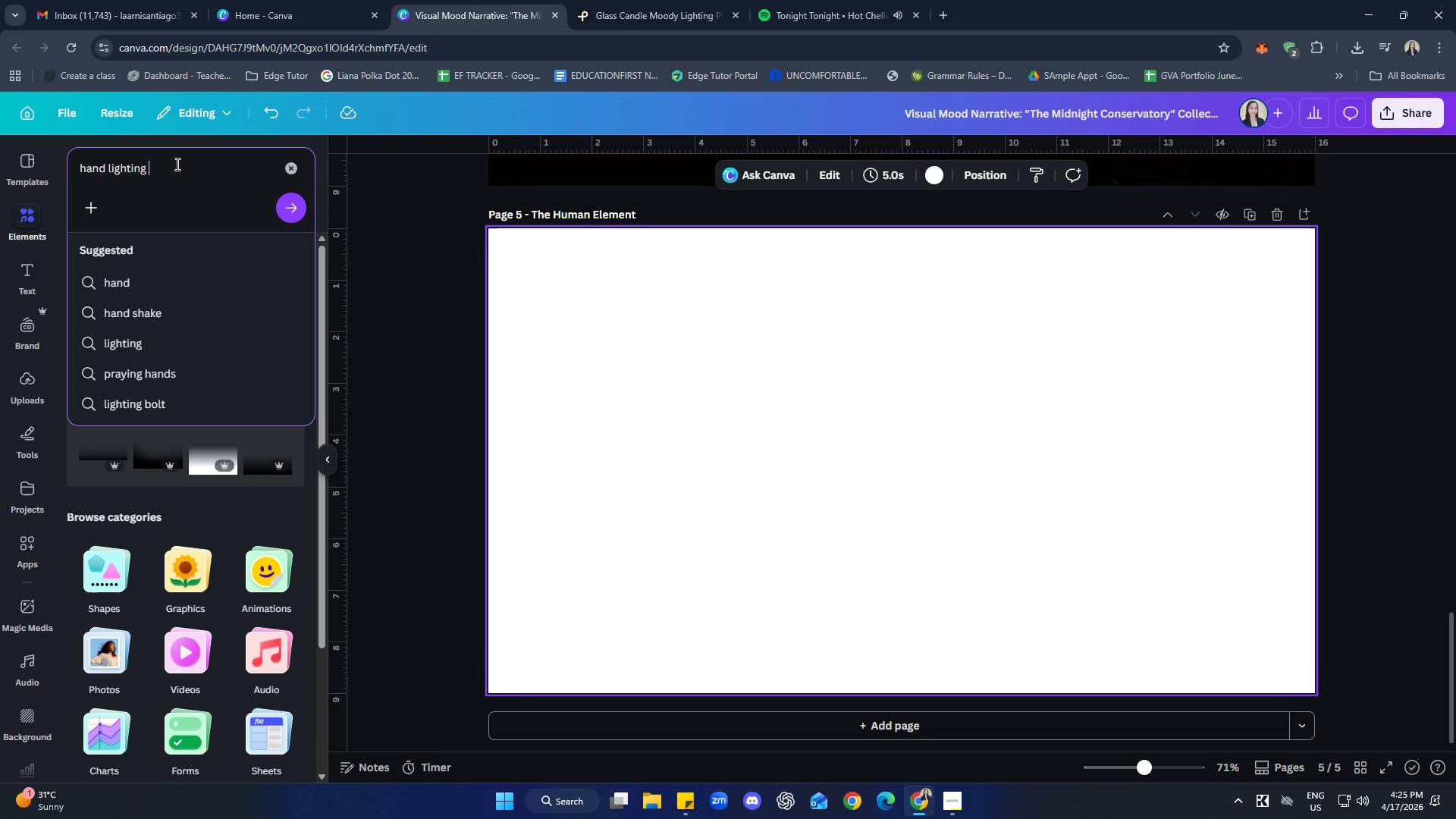 
type( candle dark)
 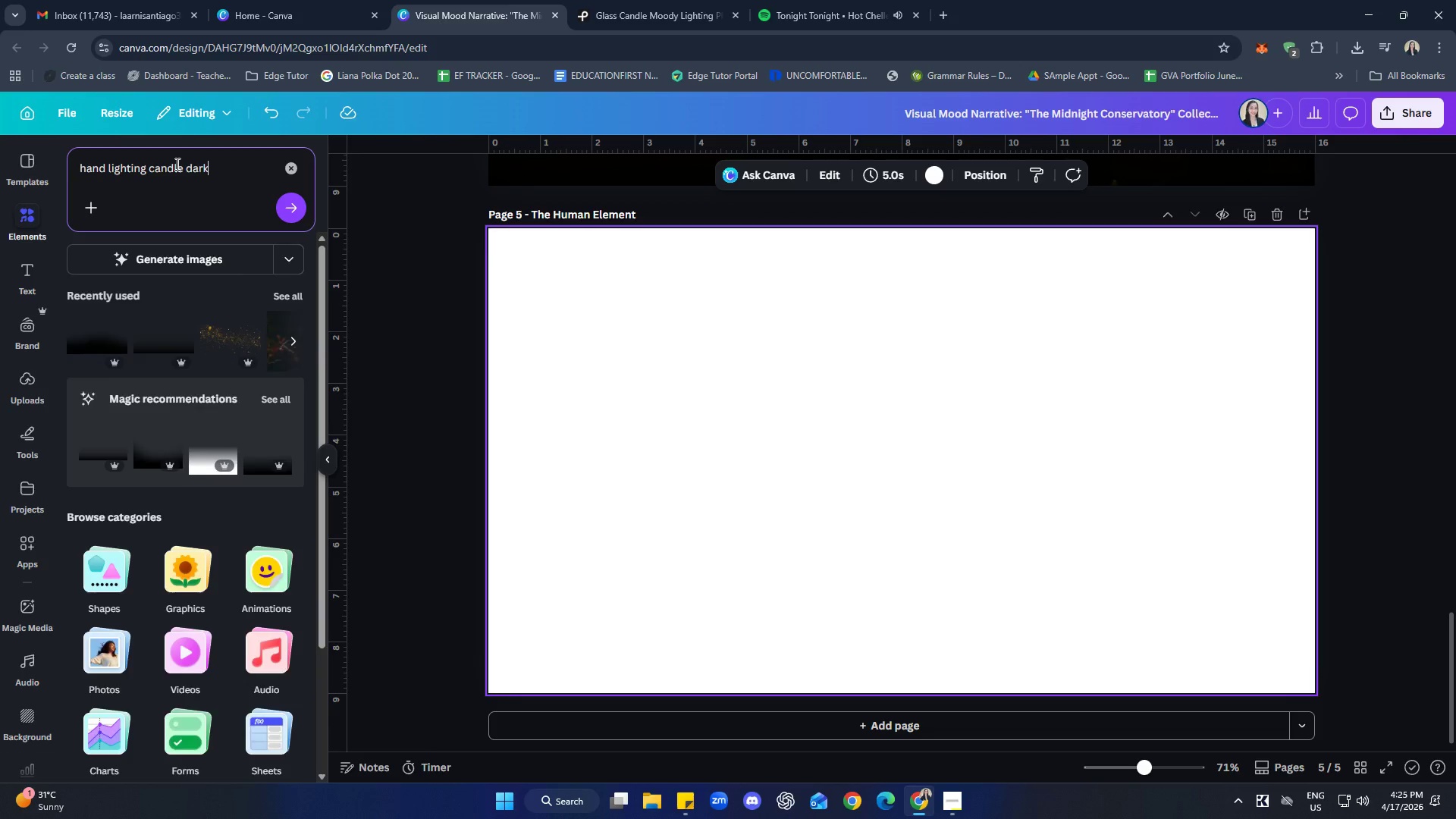 
key(Enter)
 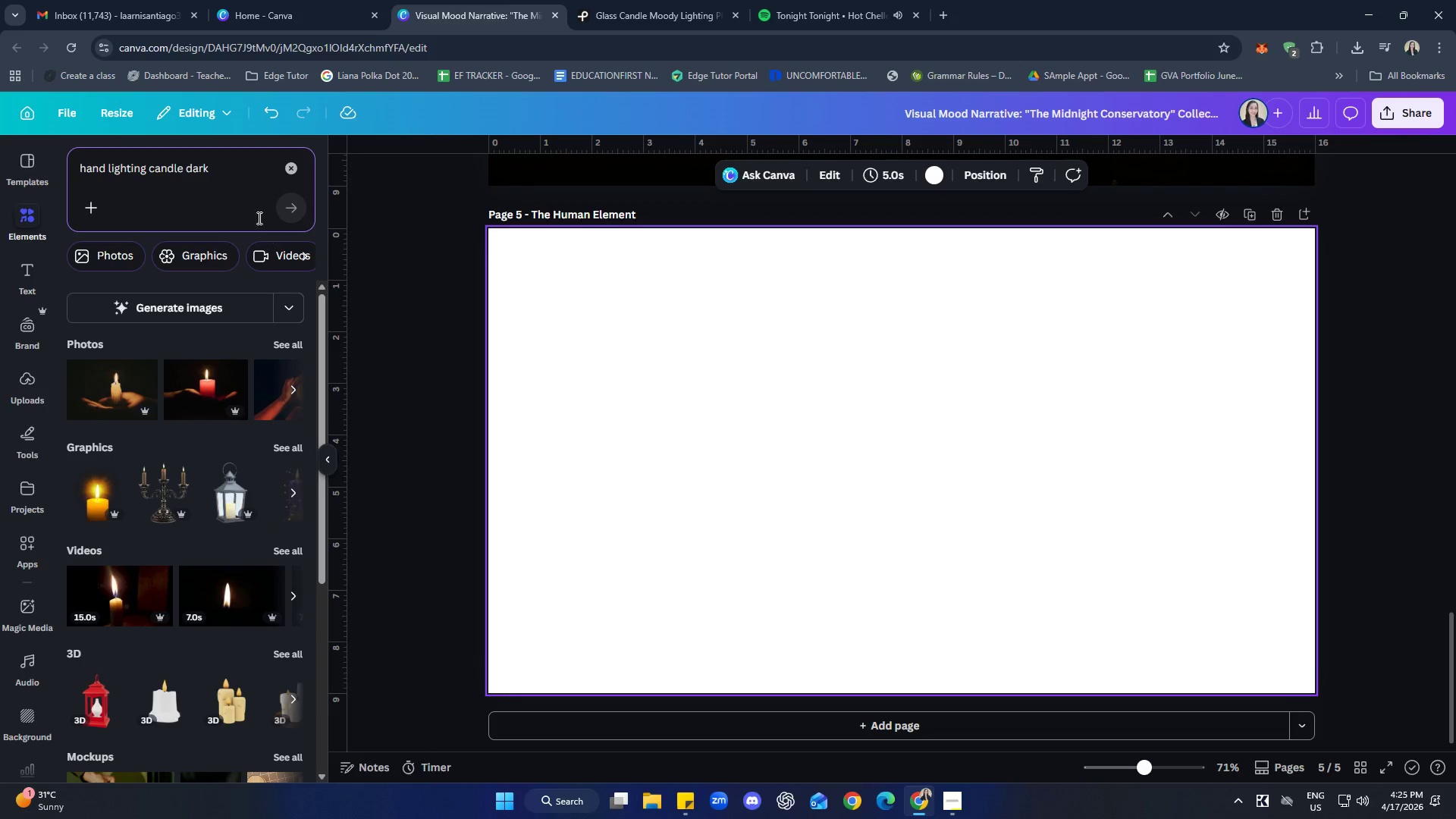 
left_click_drag(start_coordinate=[229, 173], to_coordinate=[76, 156])
 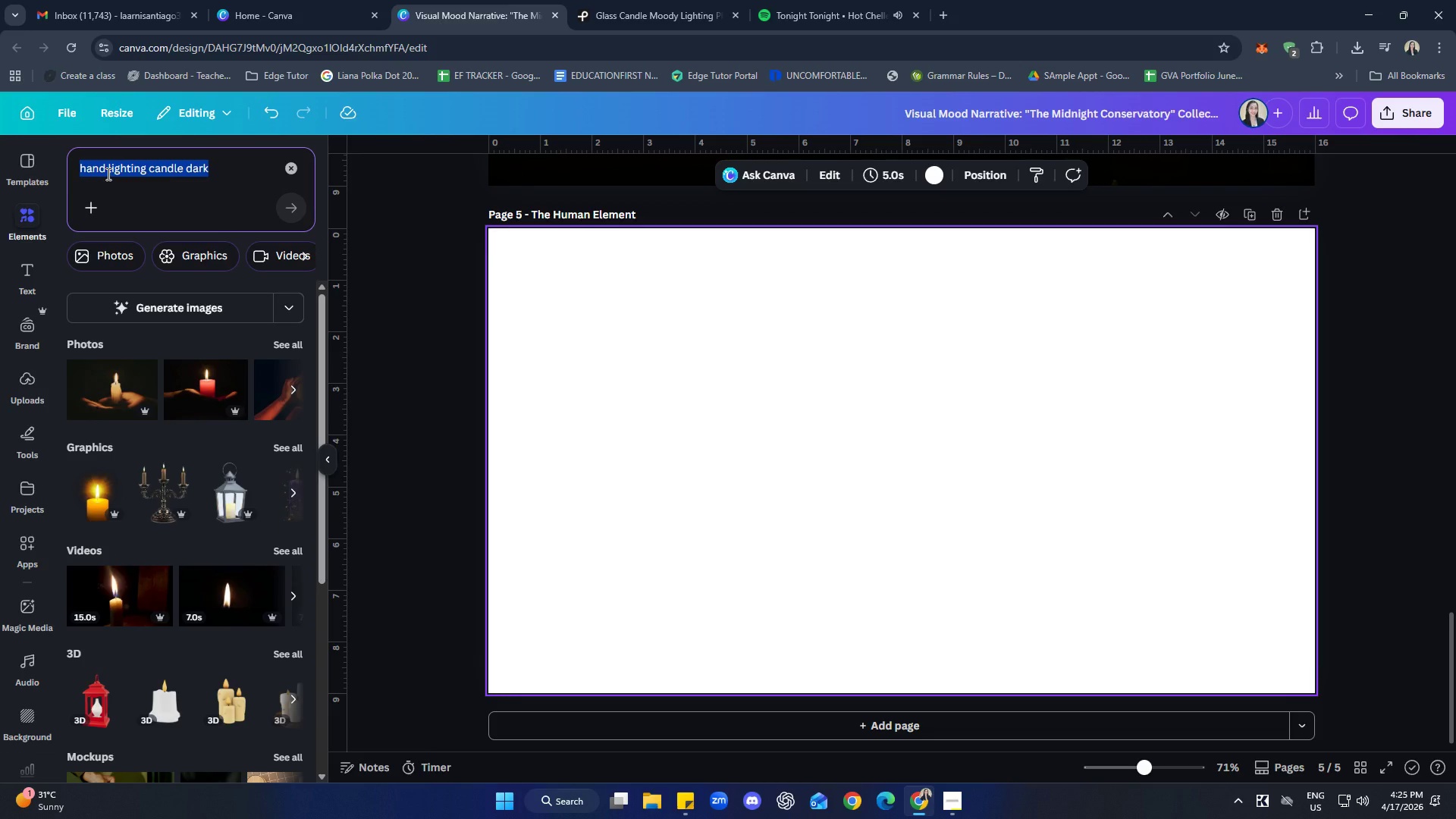 
key(Control+C)
 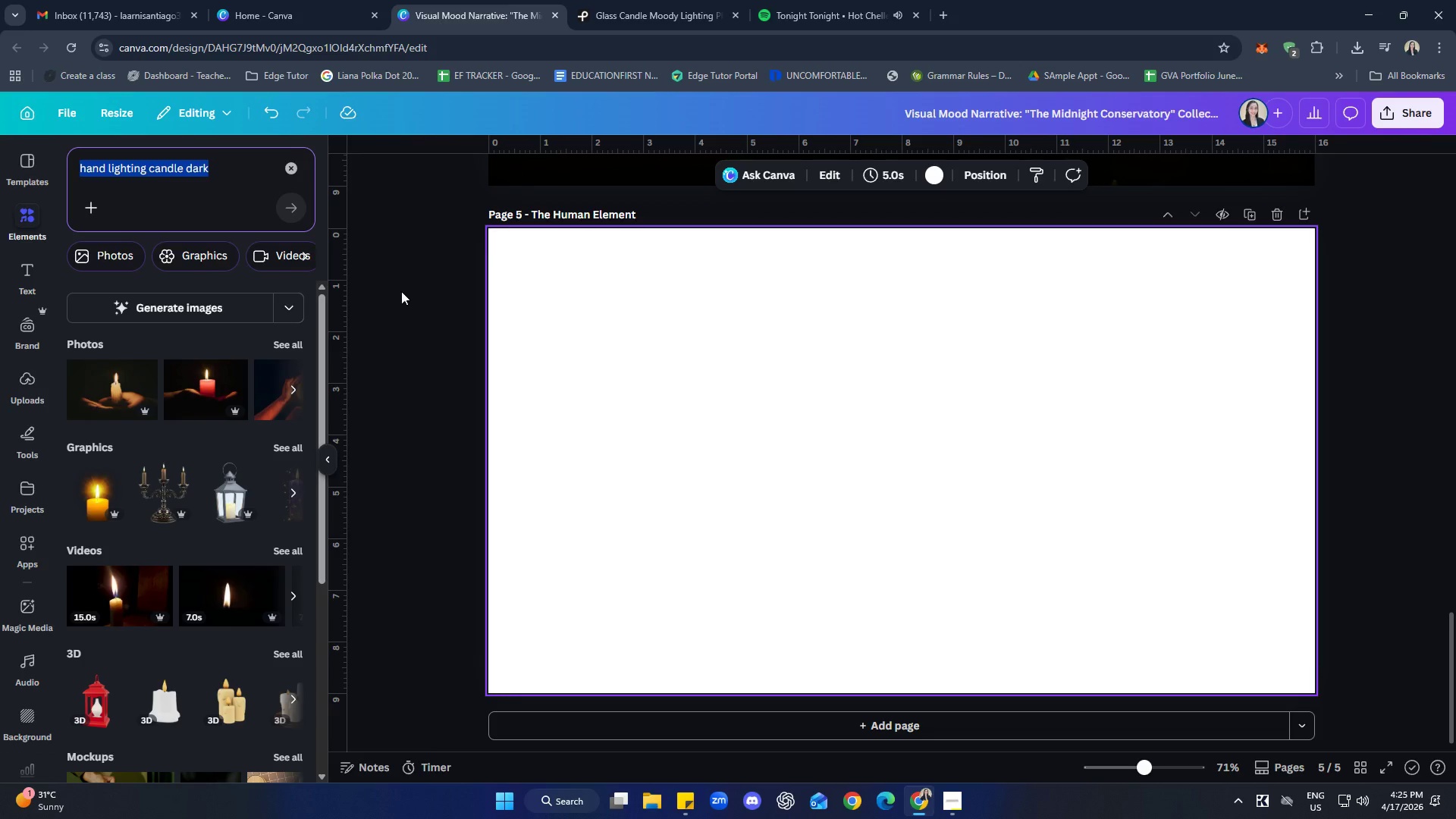 
left_click([631, 21])
 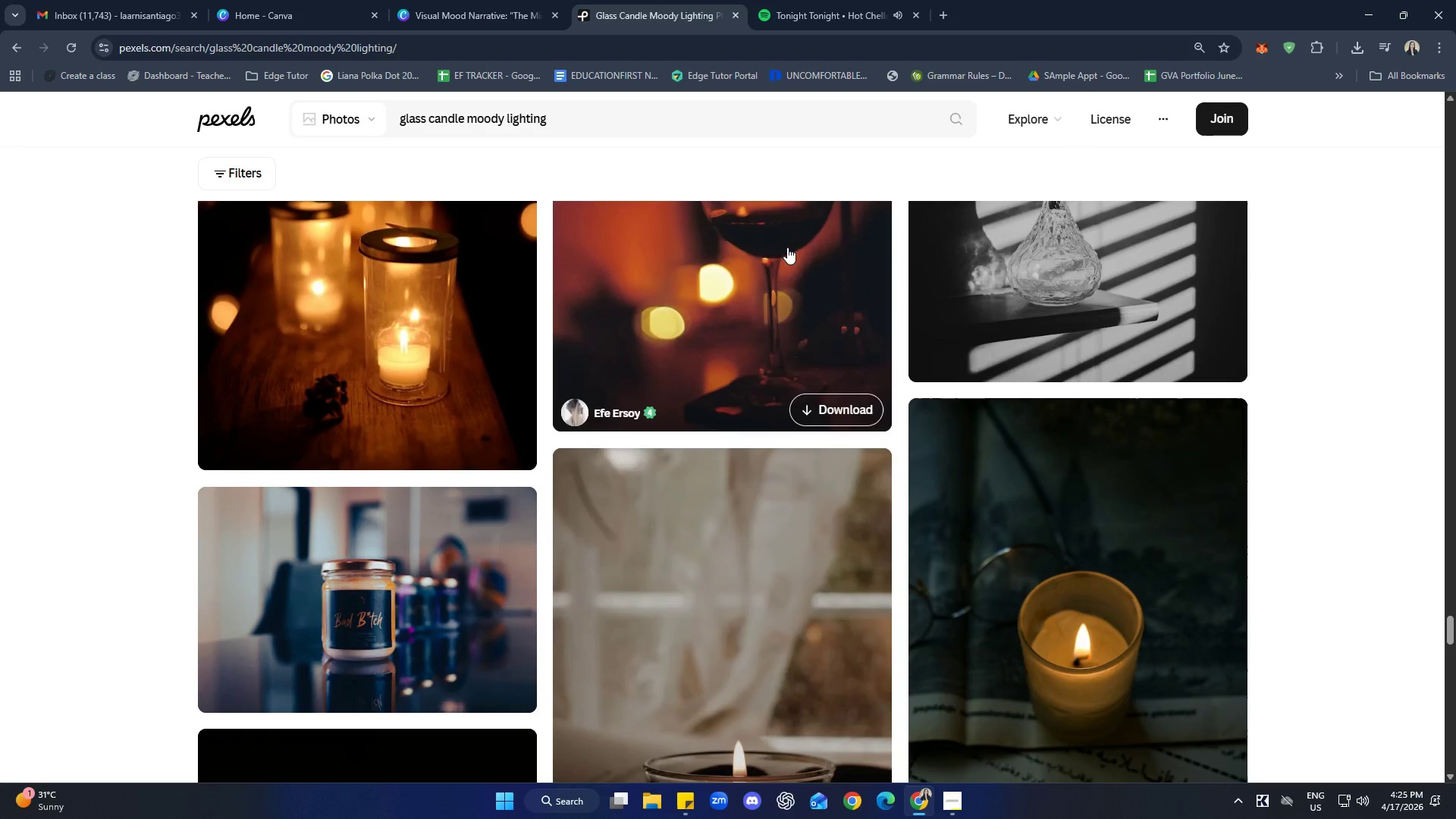 
left_click([549, 120])
 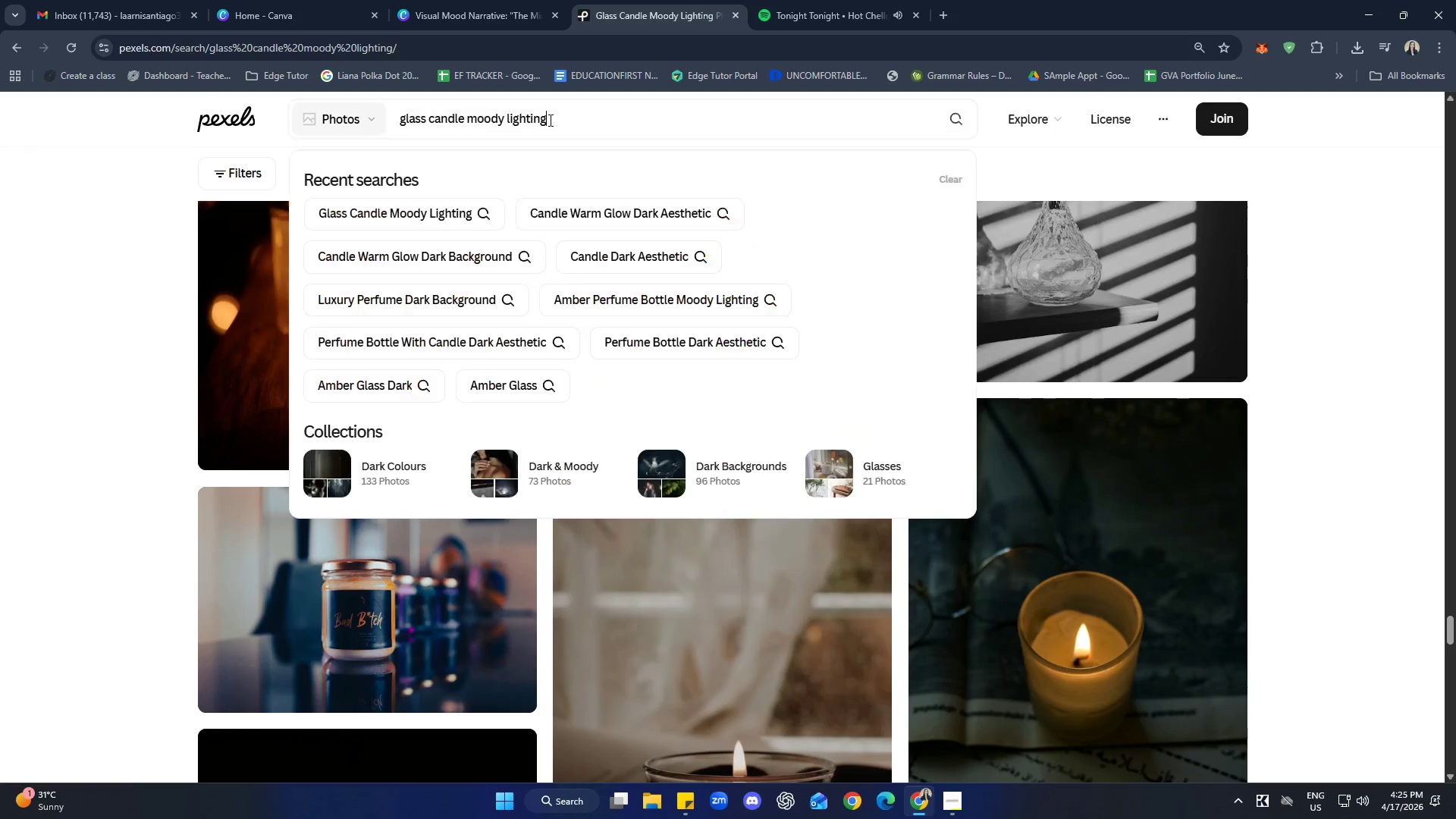 
key(Control+A)
 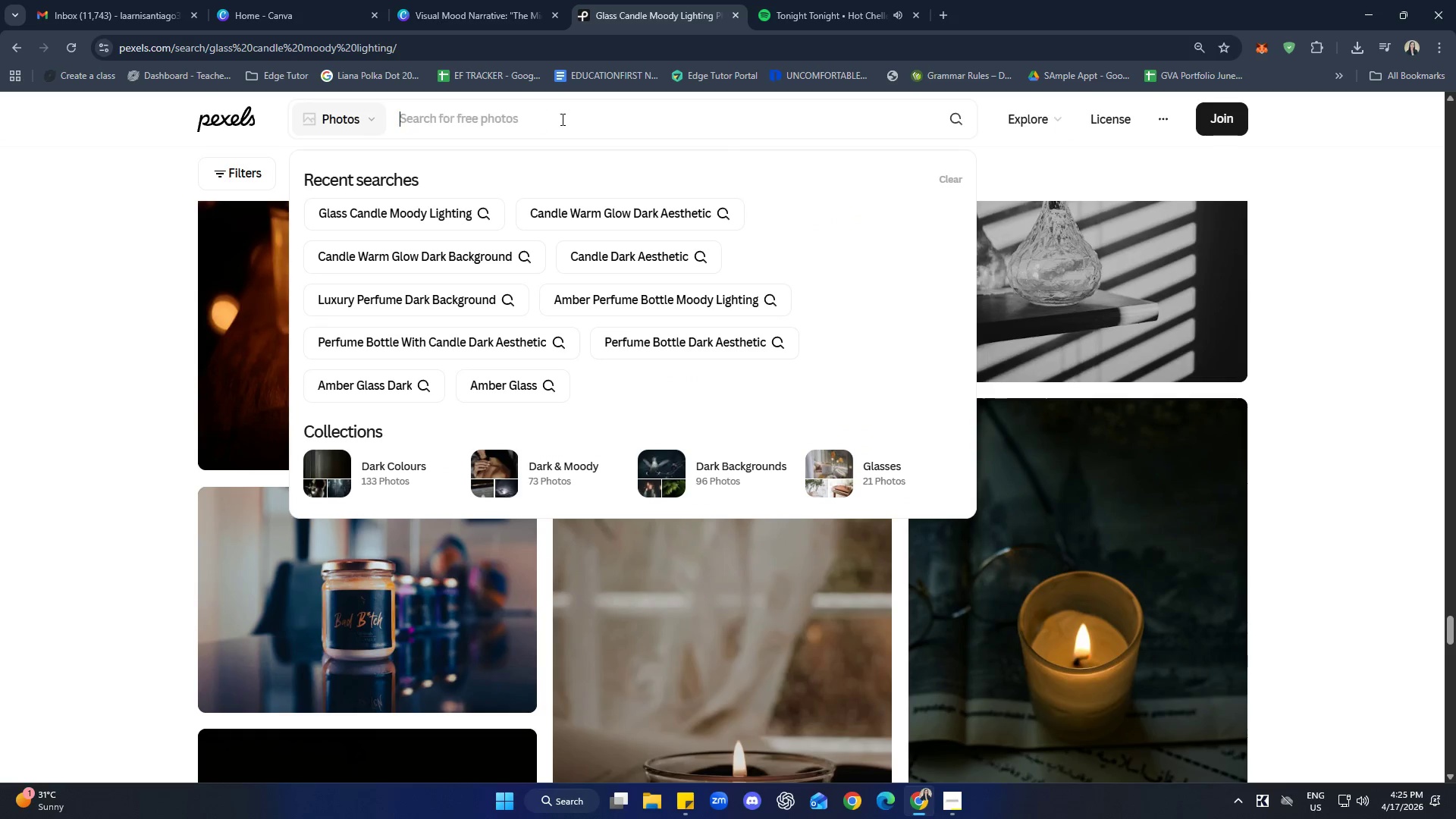 
key(Control+Backspace)
 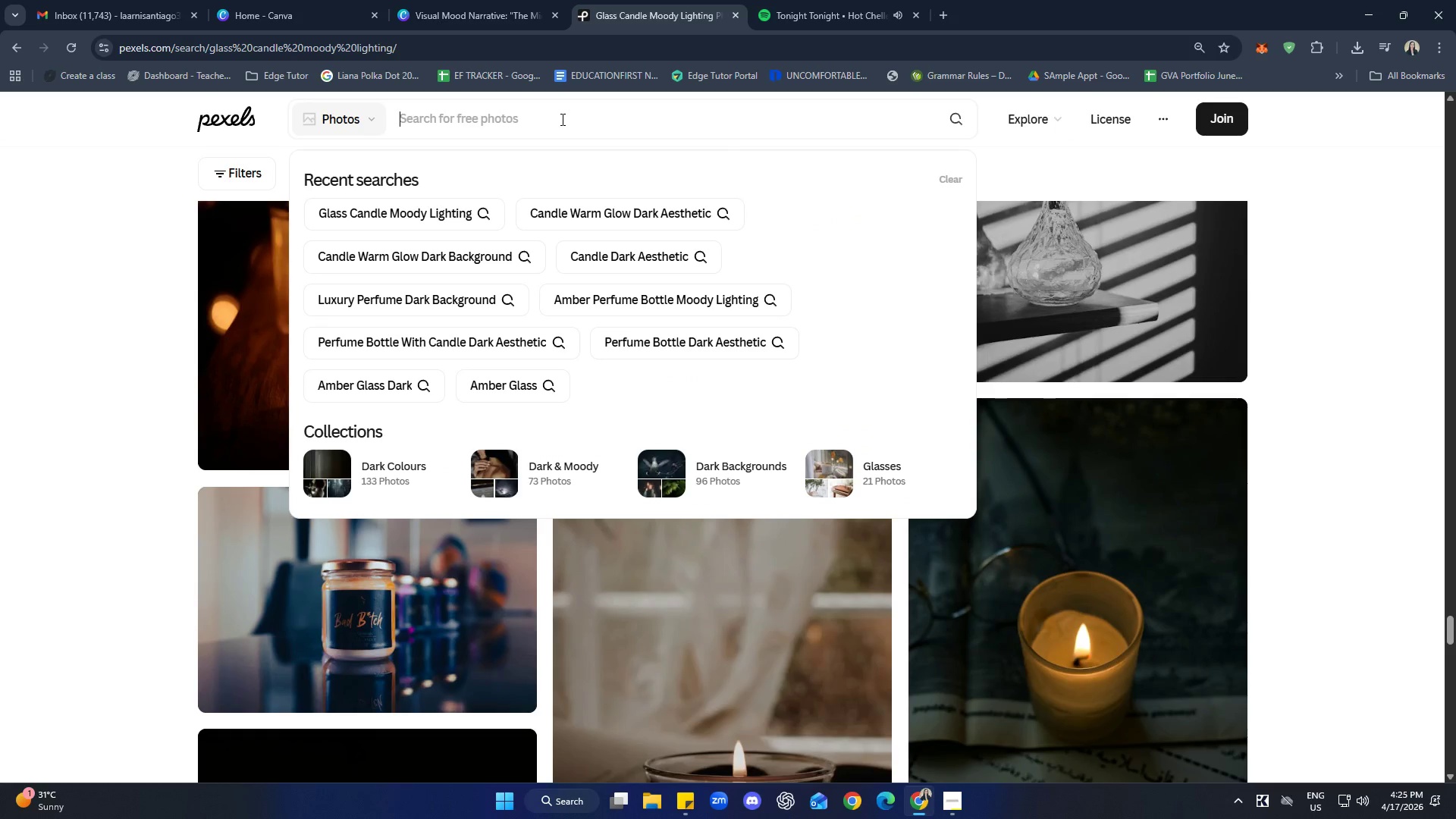 
key(Control+ControlLeft)
 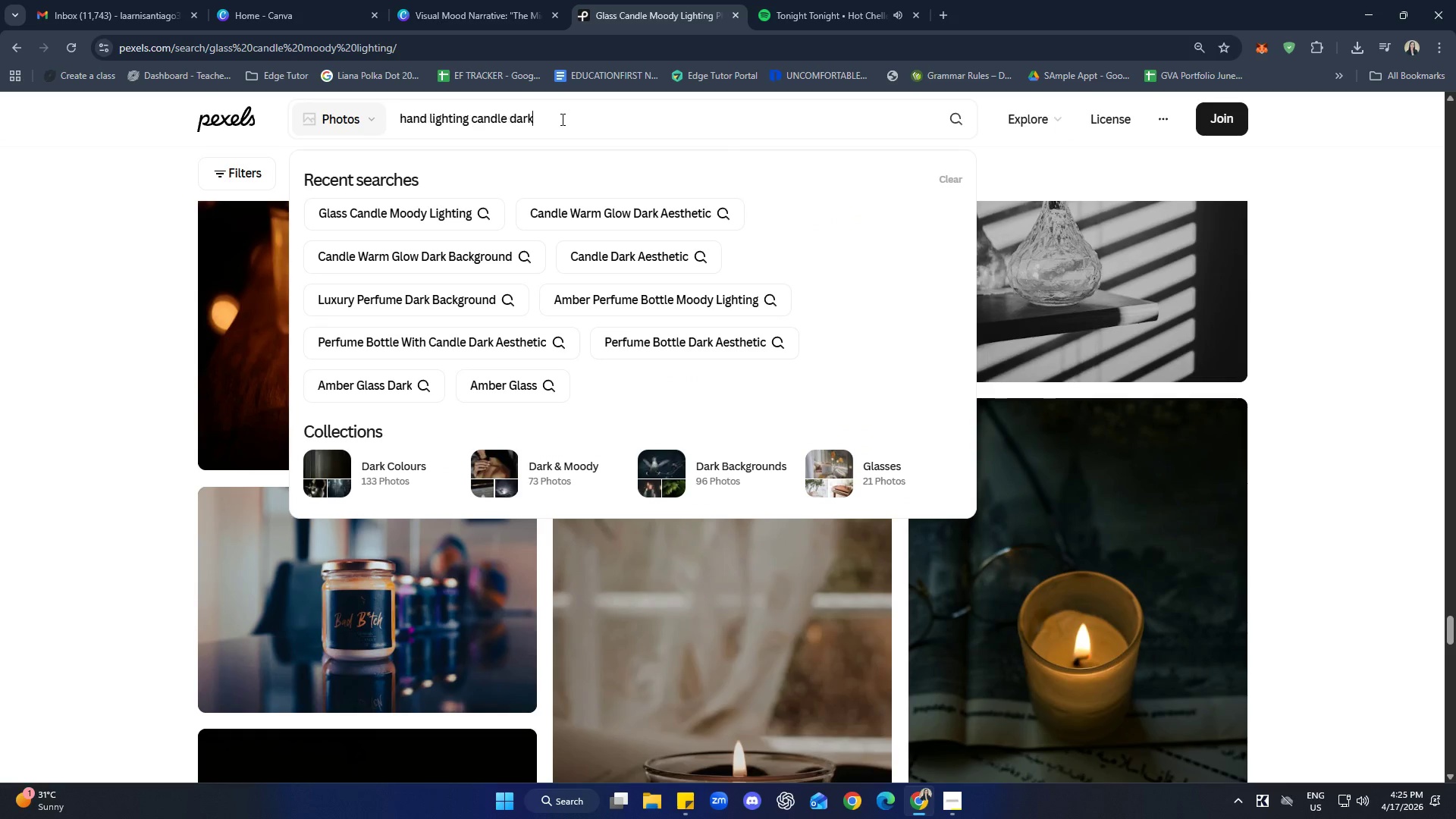 
key(Control+V)
 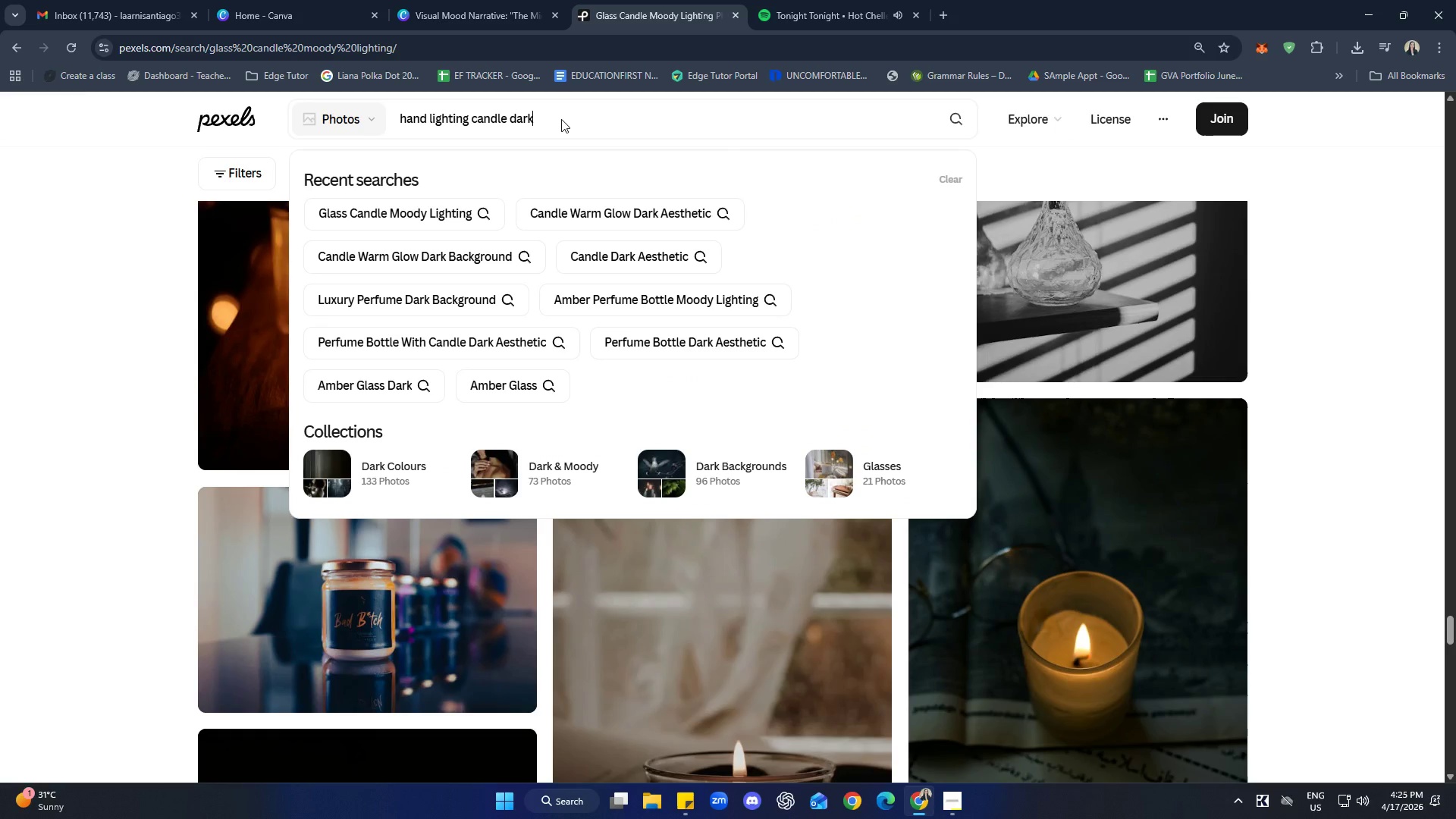 
key(Enter)
 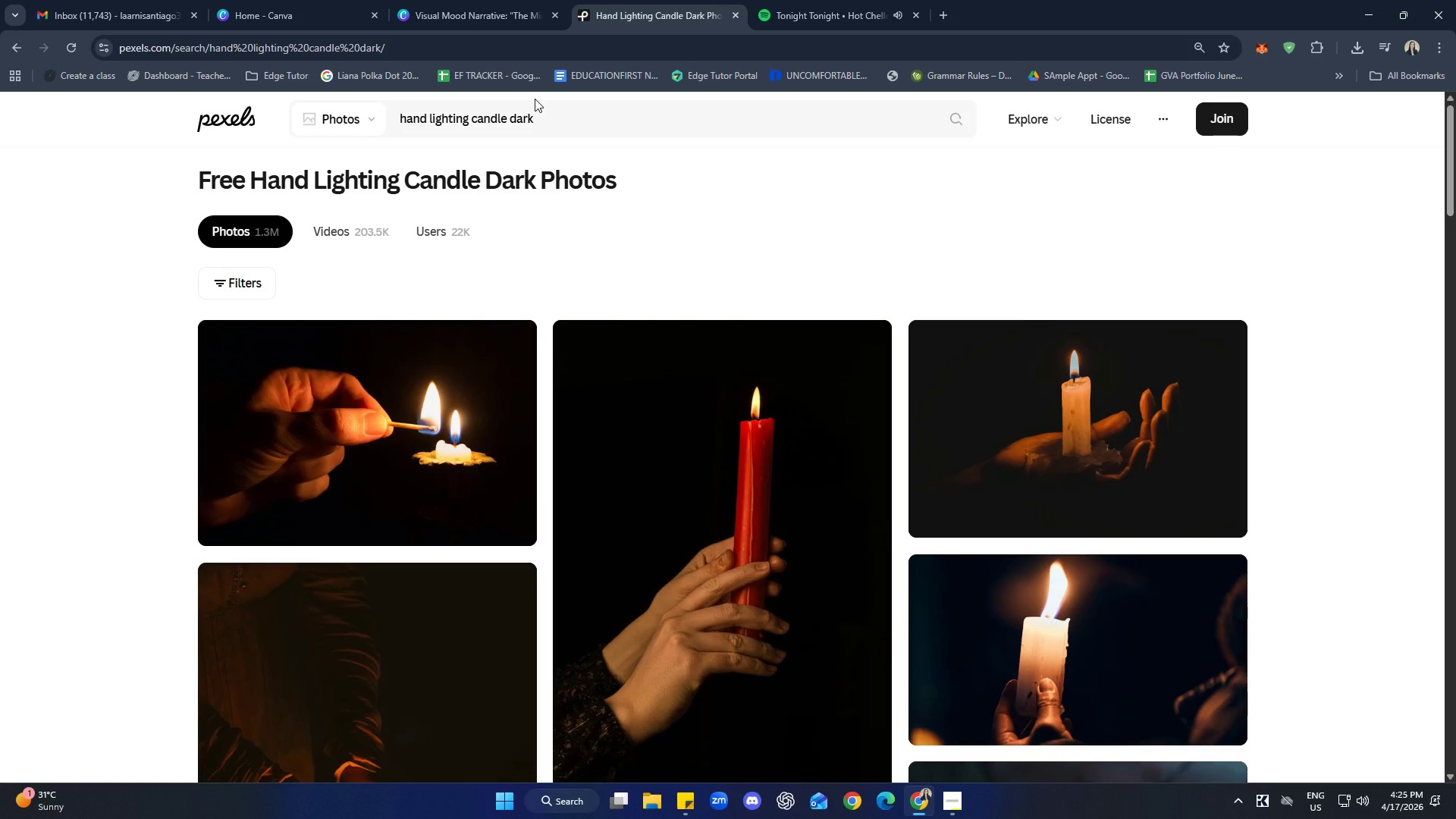 
wait(12.33)
 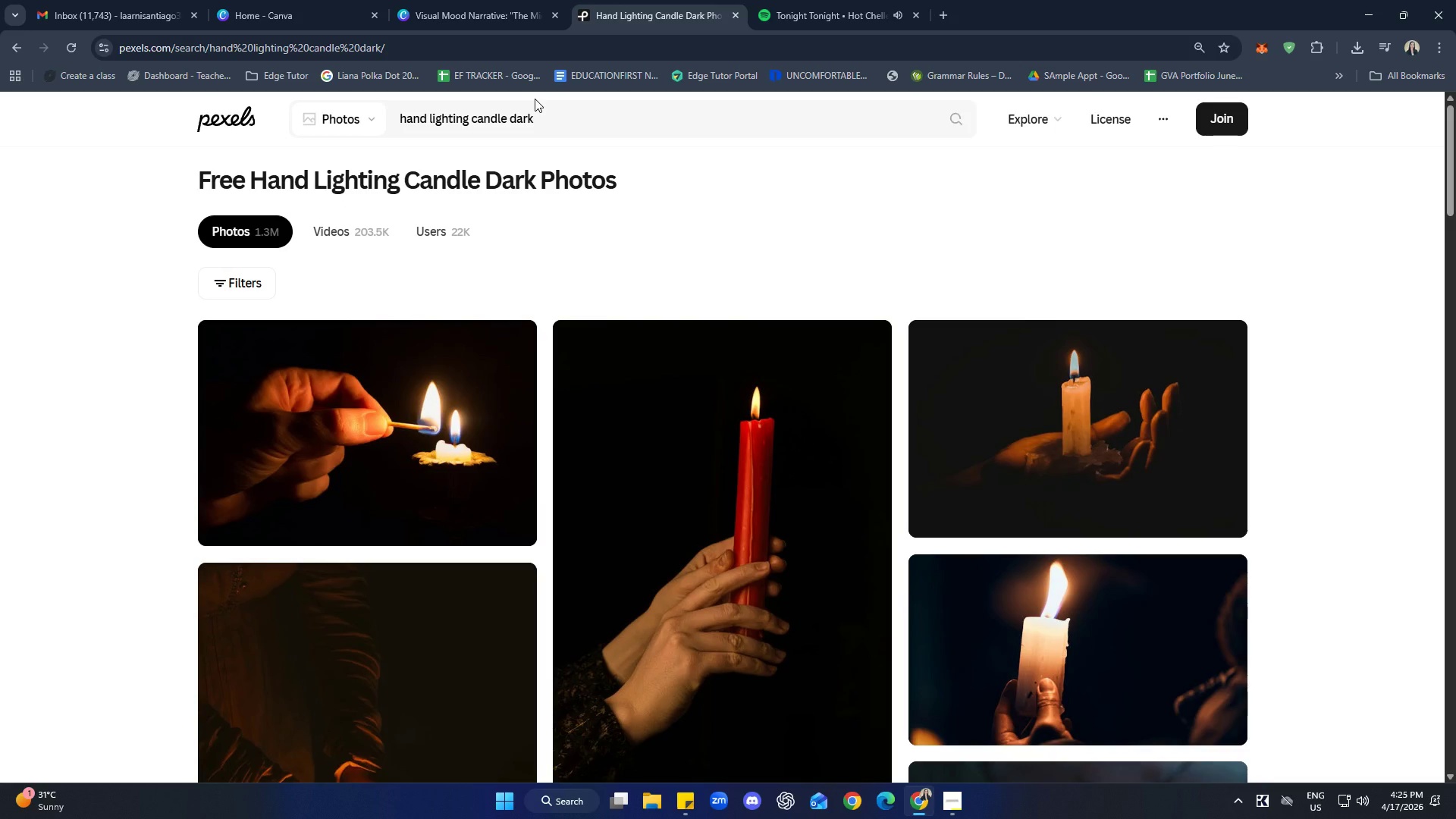 
scroll: coordinate [1367, 362], scroll_direction: down, amount: 23.0
 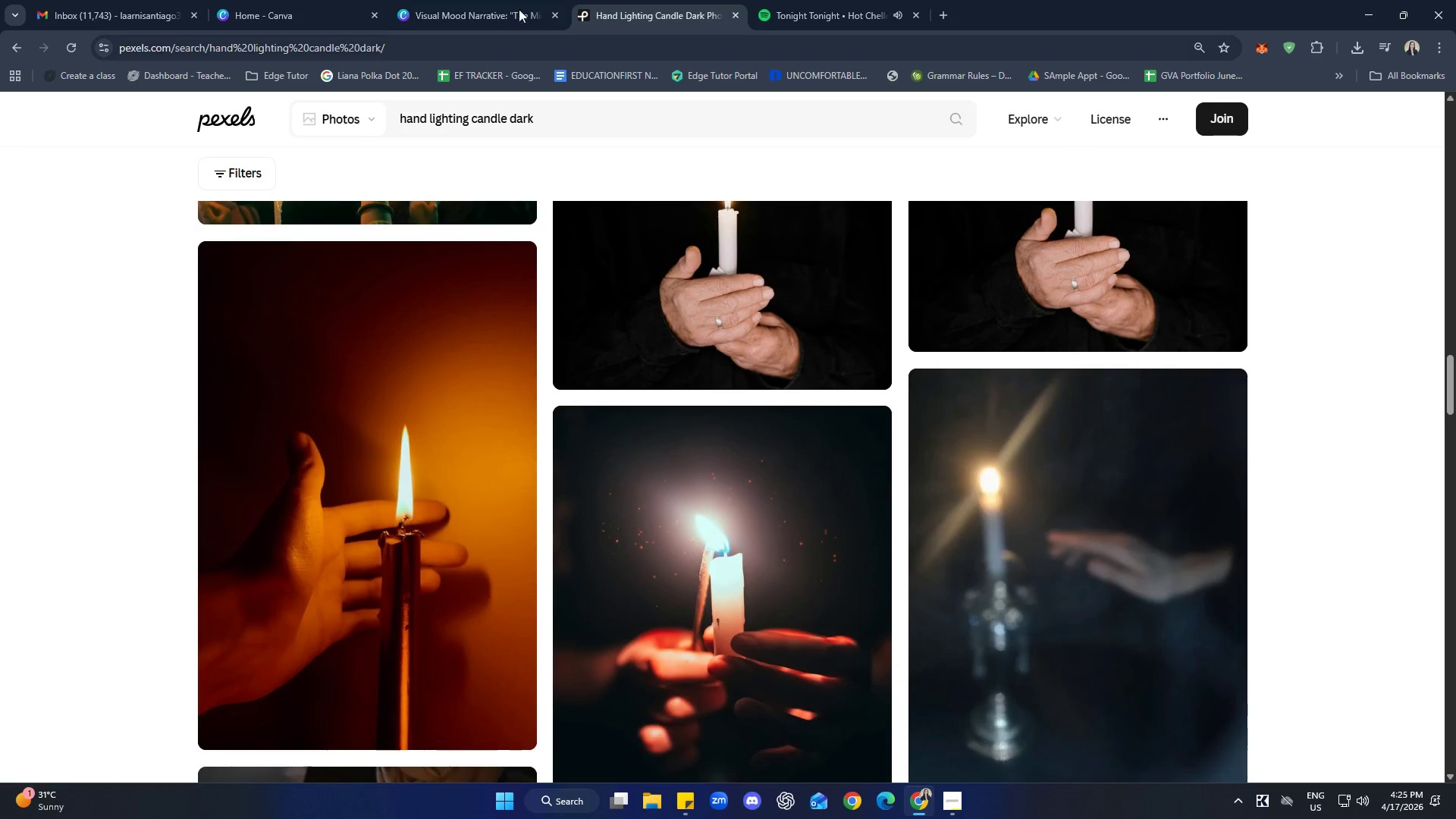 
left_click([430, 0])
 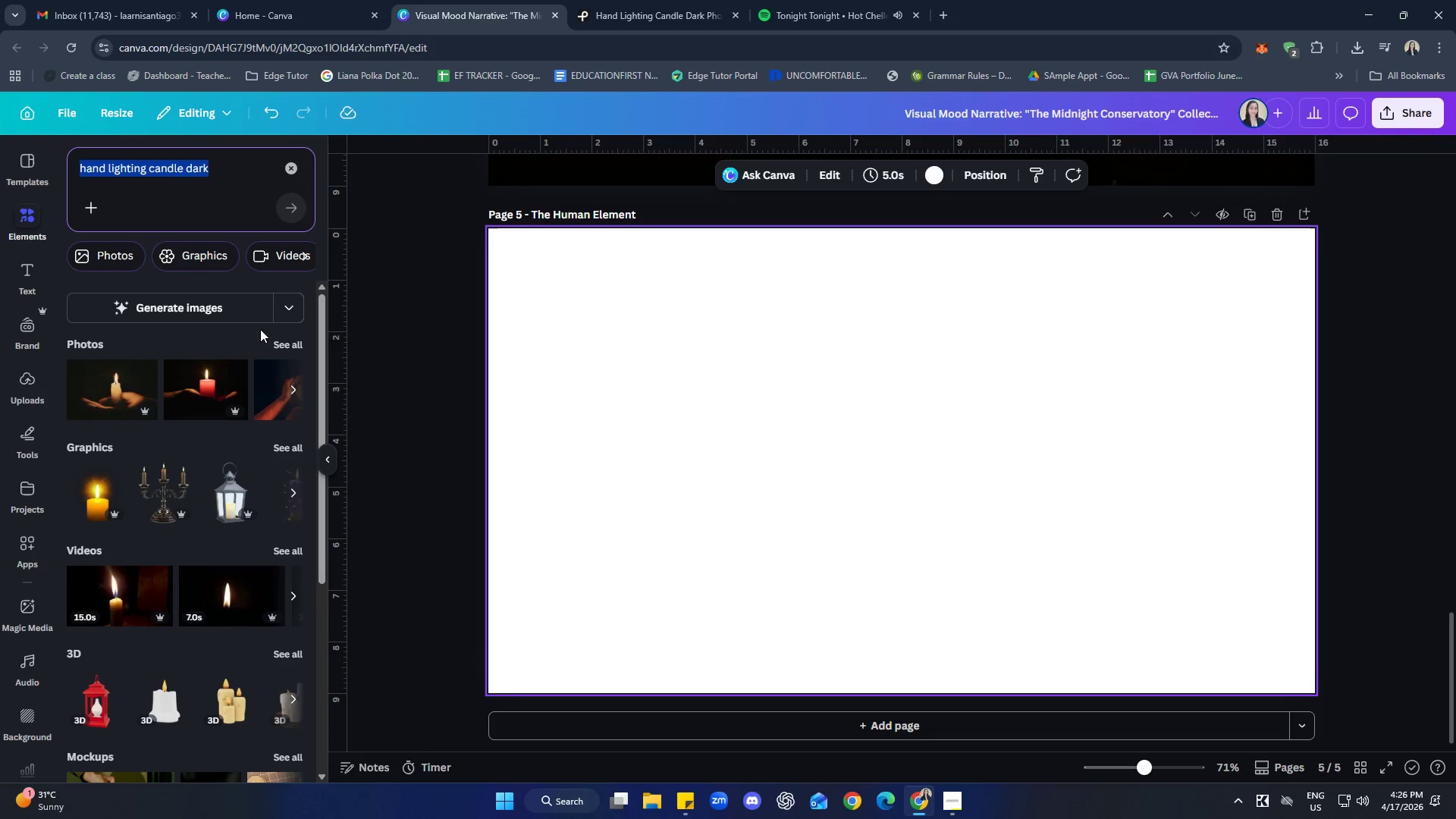 
left_click([290, 343])
 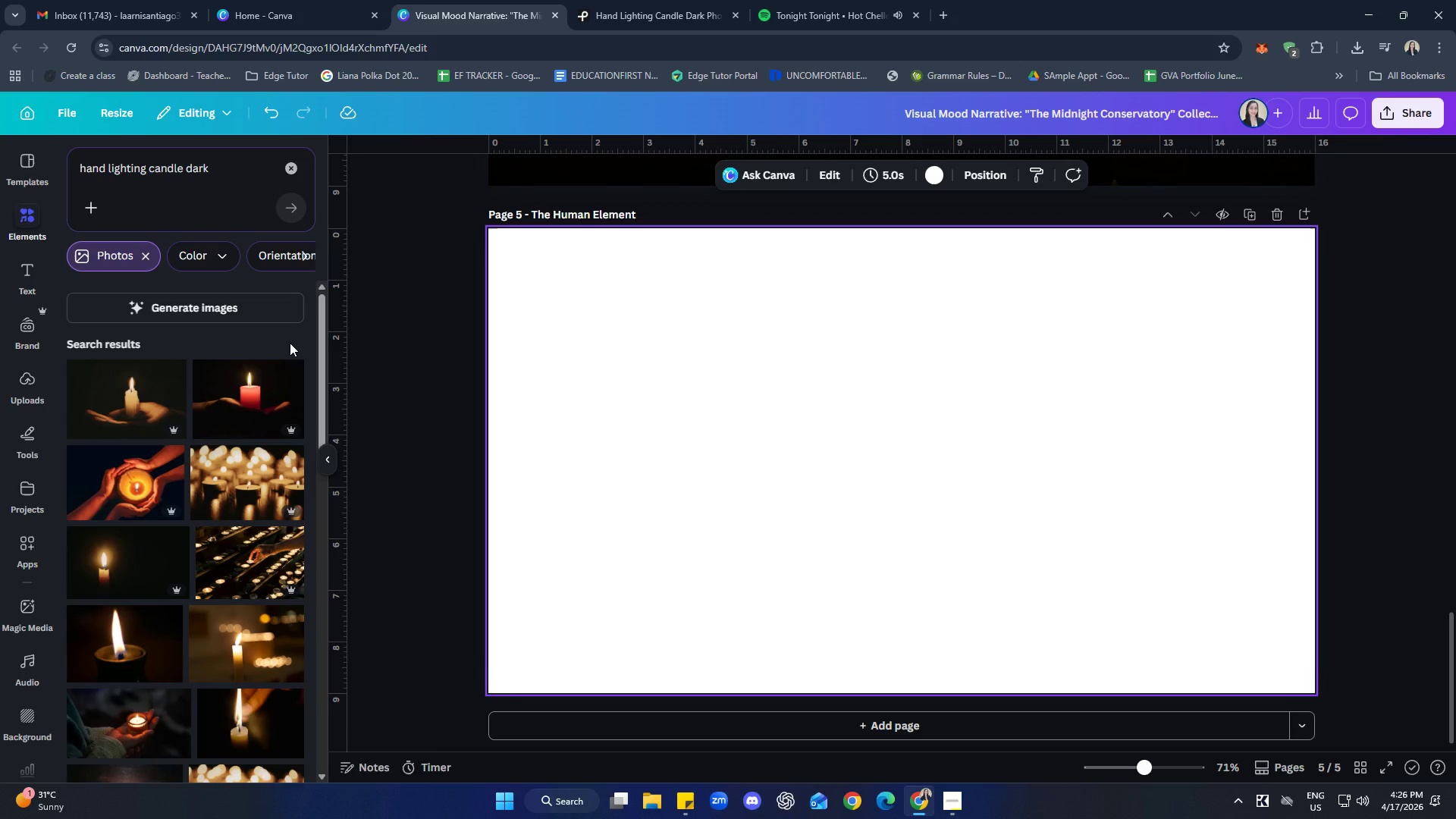 
wait(5.23)
 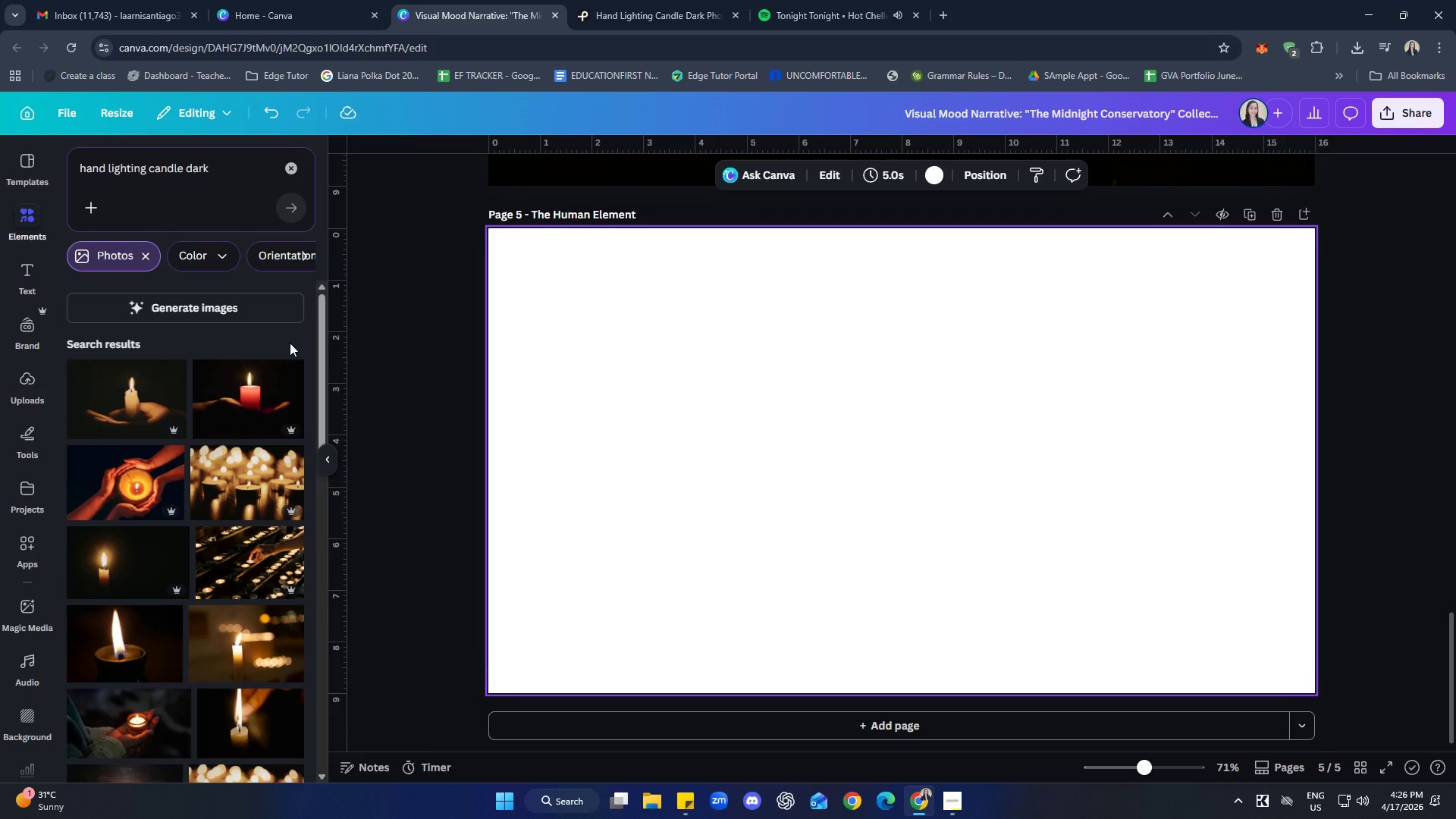 
scroll: coordinate [197, 451], scroll_direction: down, amount: 2.0
 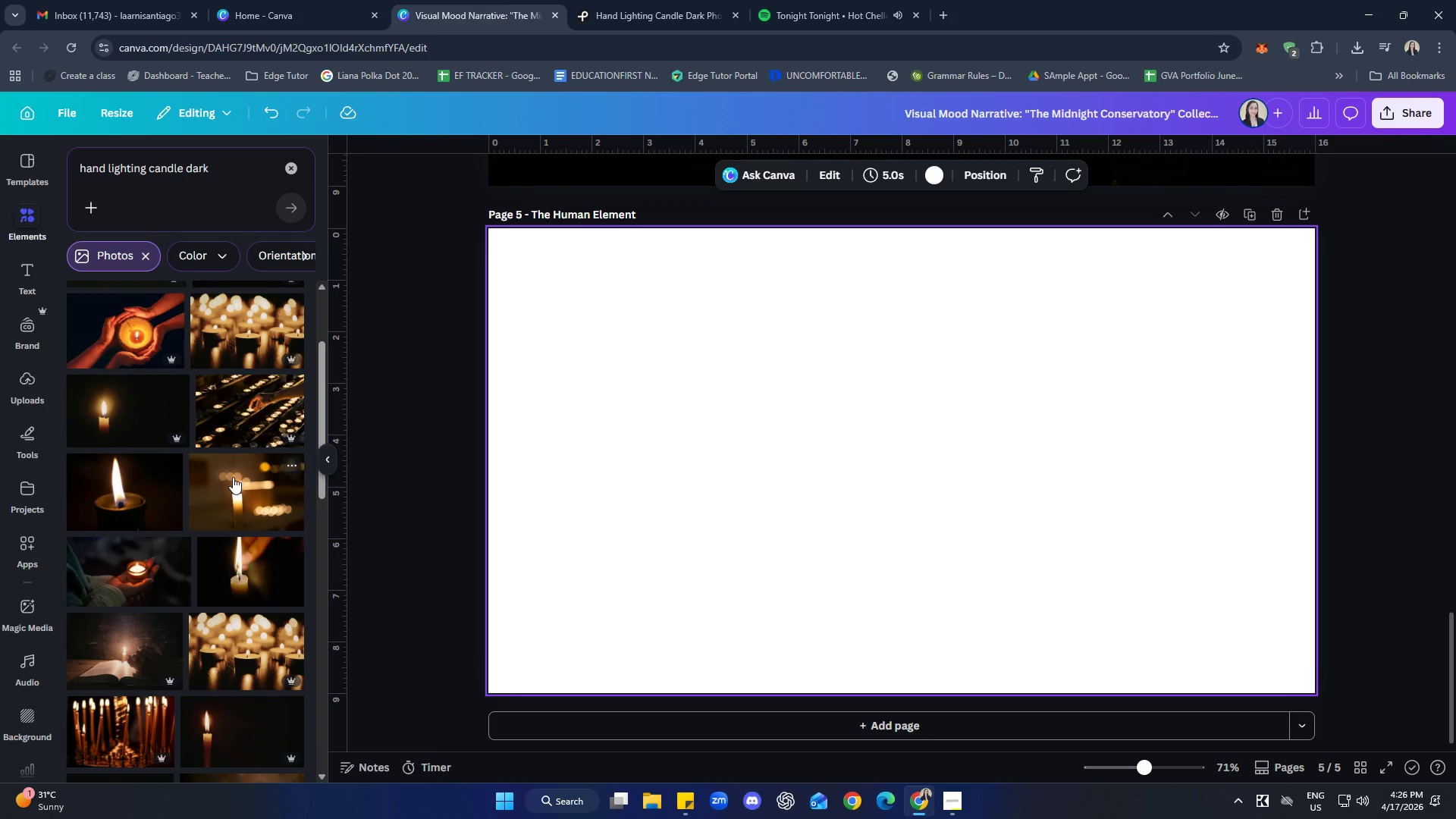 
wait(6.87)
 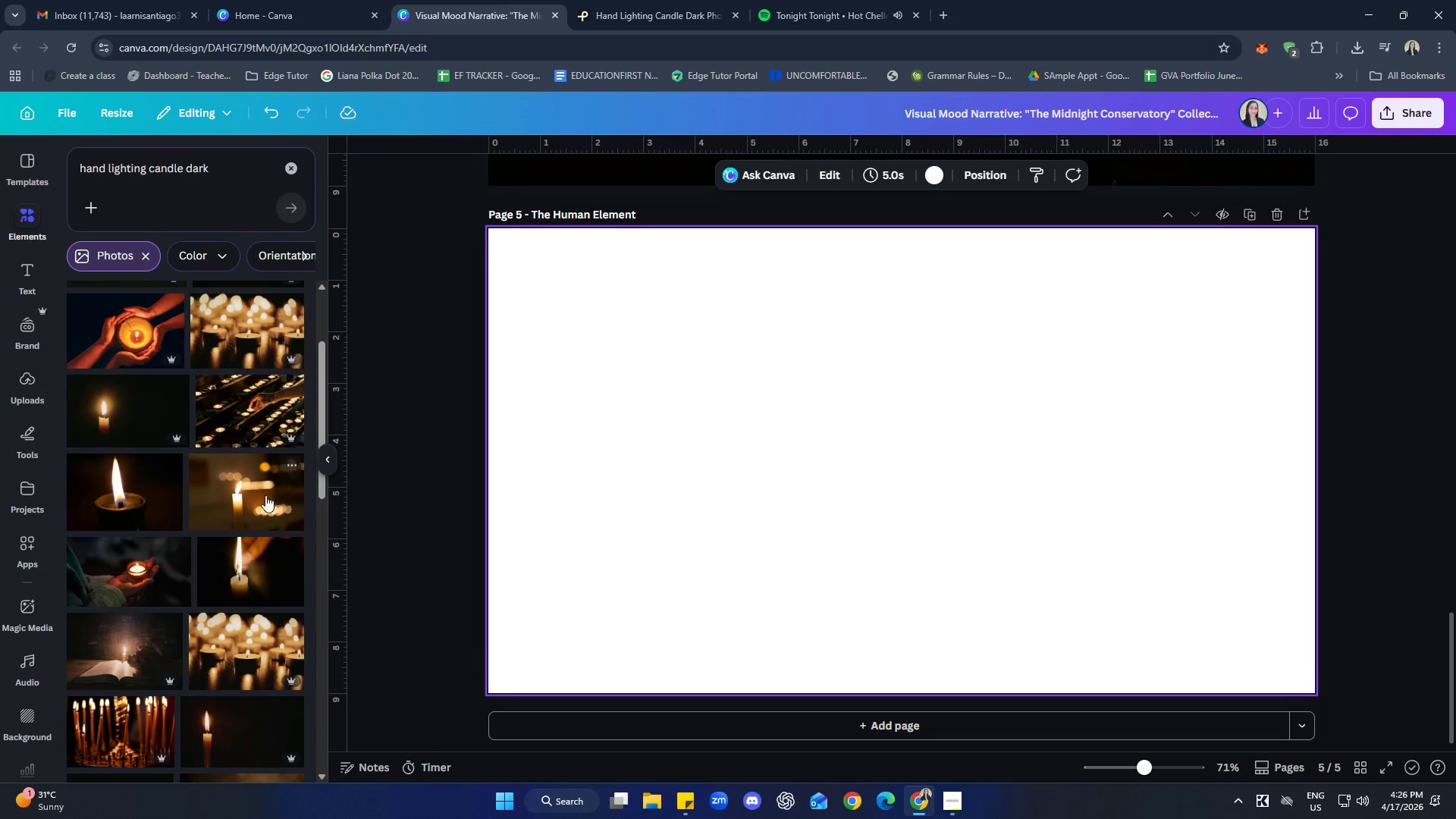 
left_click([123, 581])
 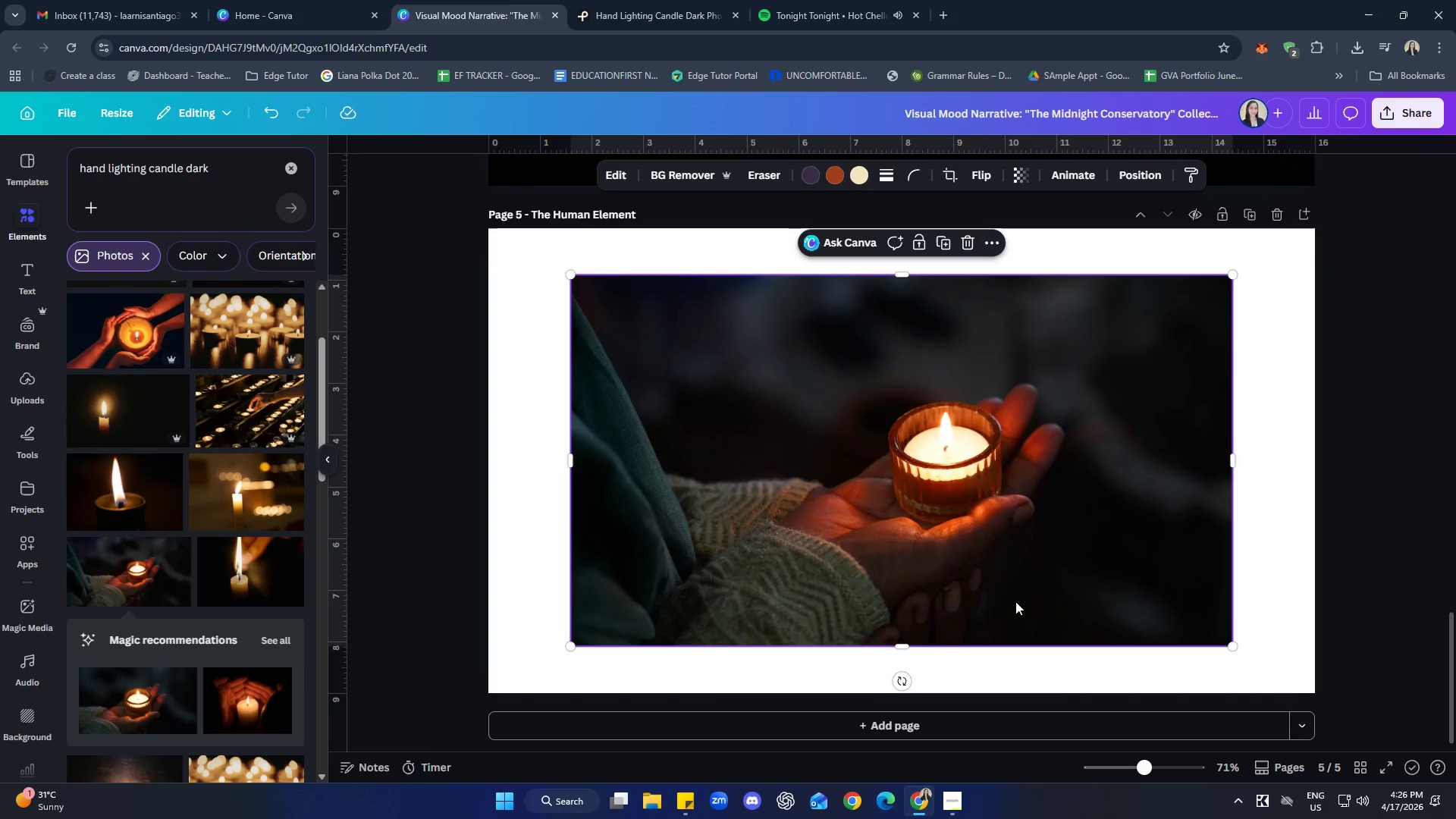 
left_click_drag(start_coordinate=[1071, 579], to_coordinate=[996, 563])
 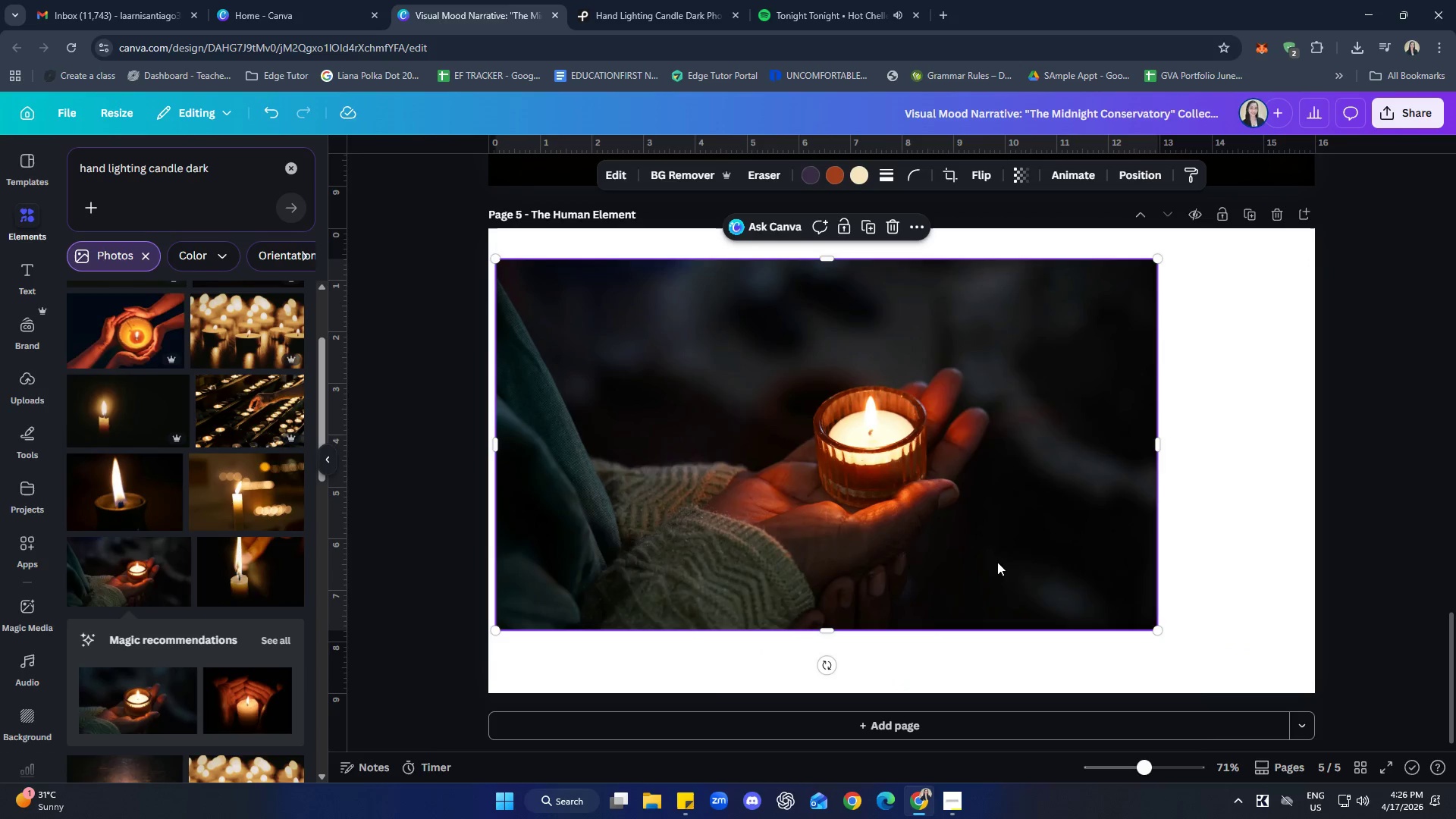 
right_click([997, 560])
 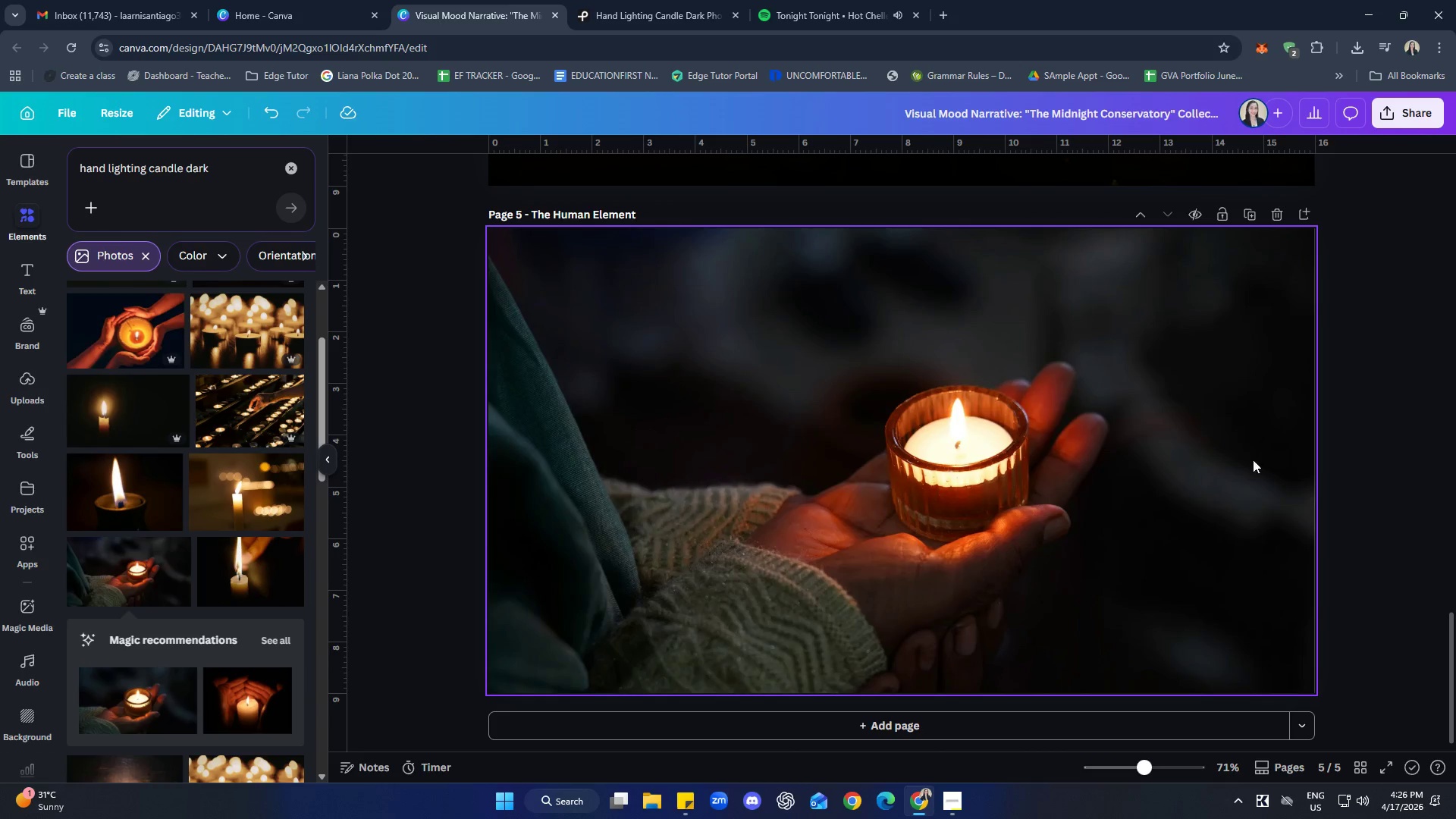 
left_click([1386, 347])
 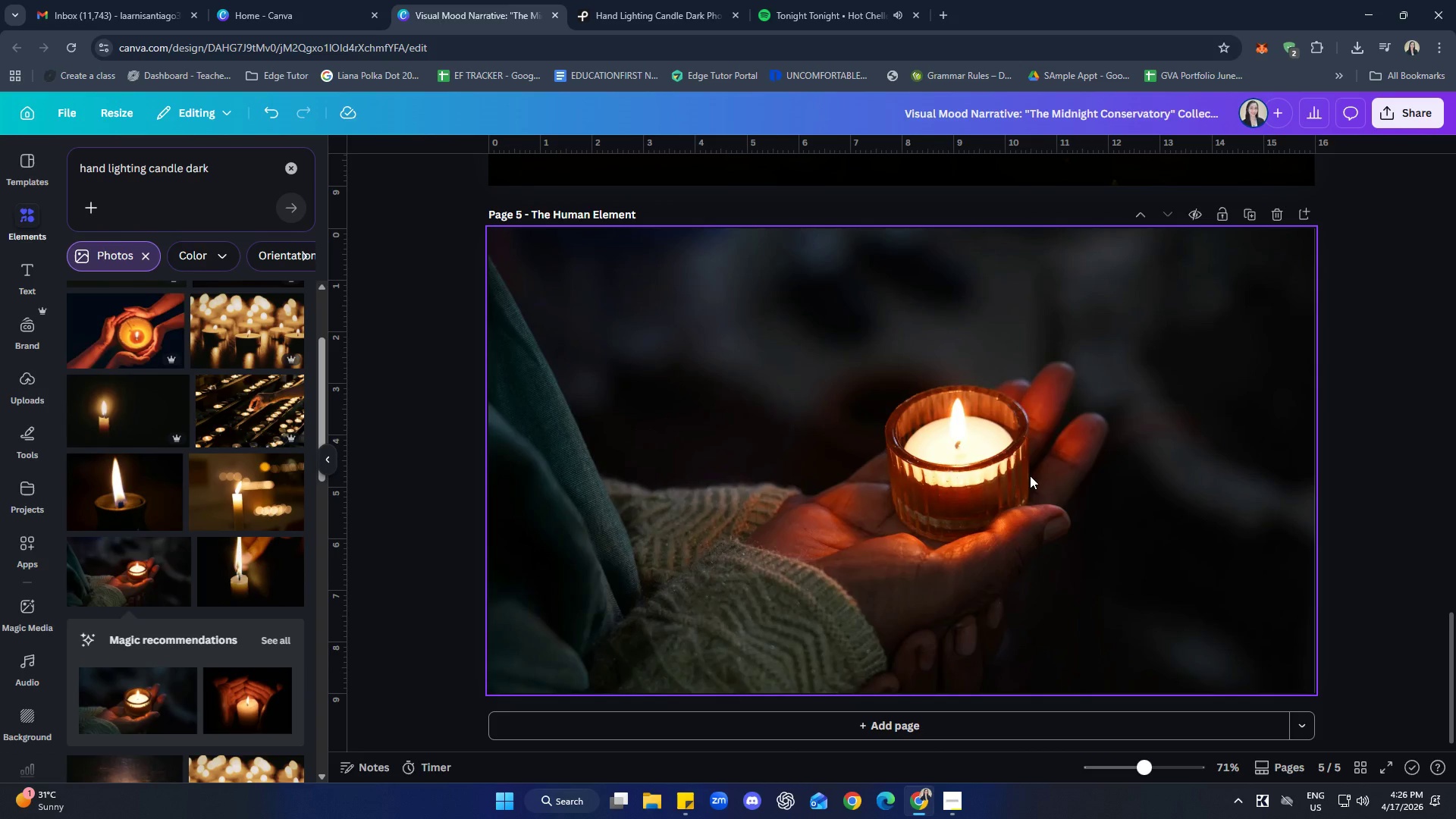 
left_click([985, 462])
 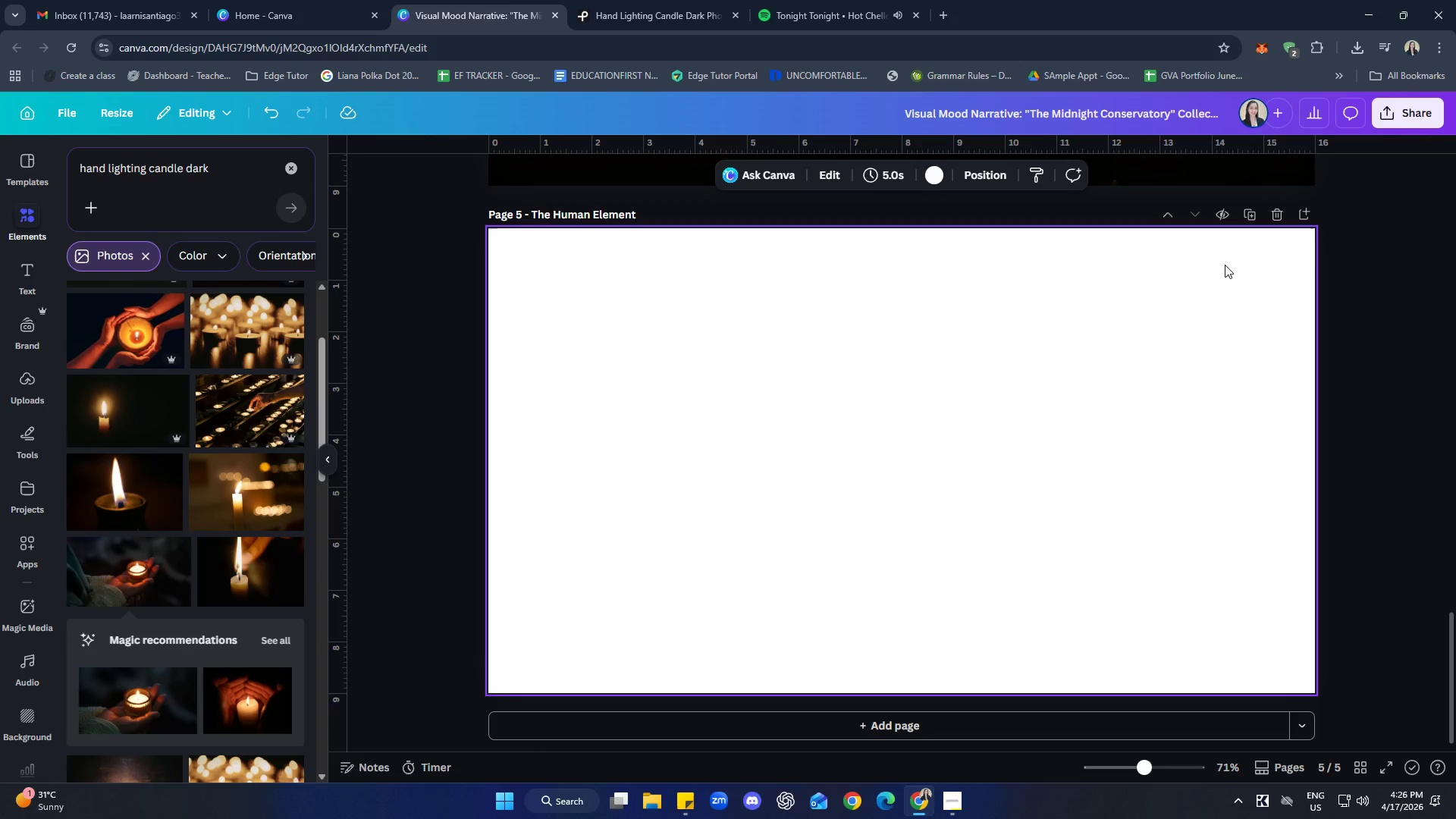 
scroll: coordinate [224, 653], scroll_direction: down, amount: 2.0
 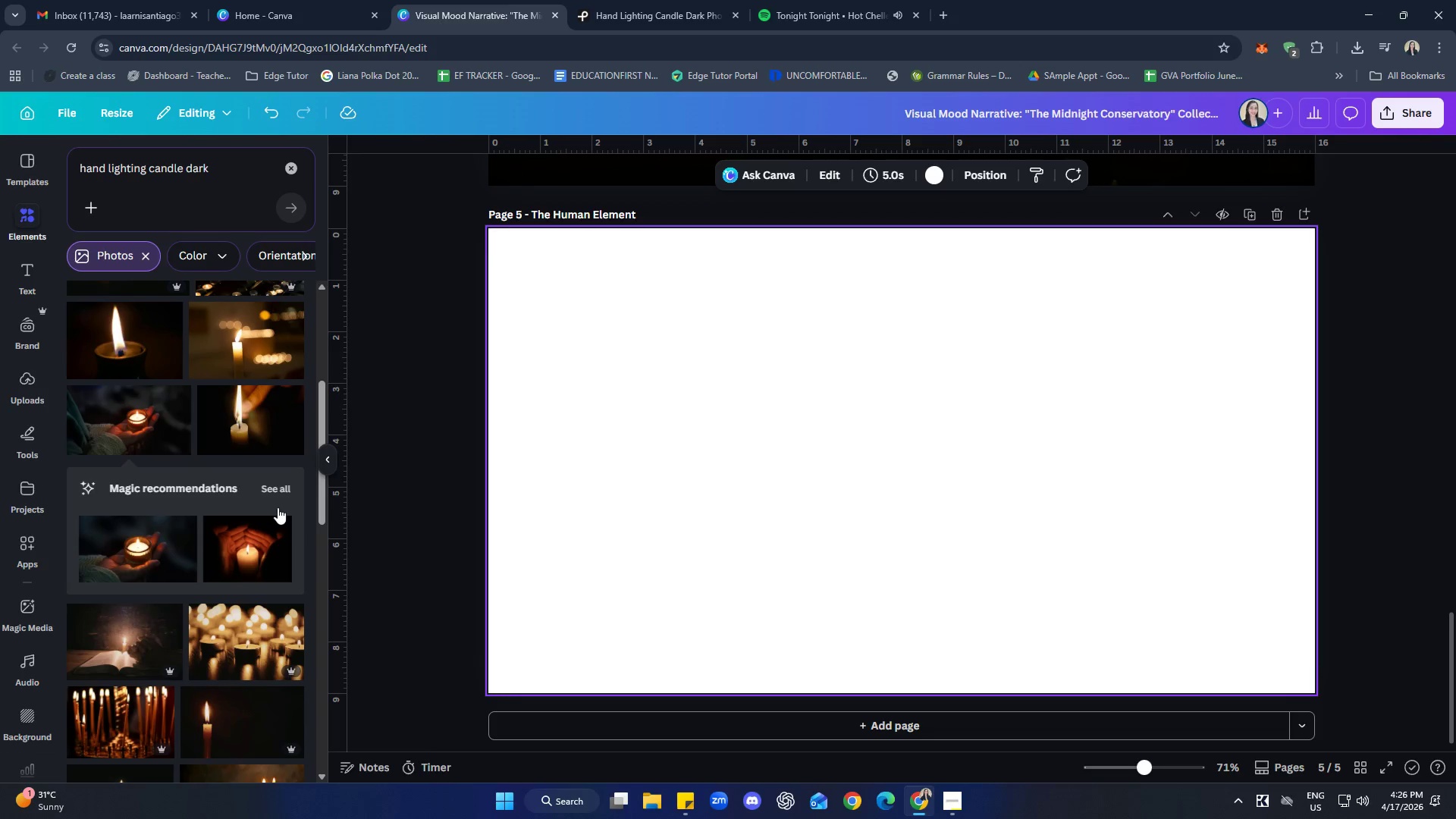 
left_click([120, 638])
 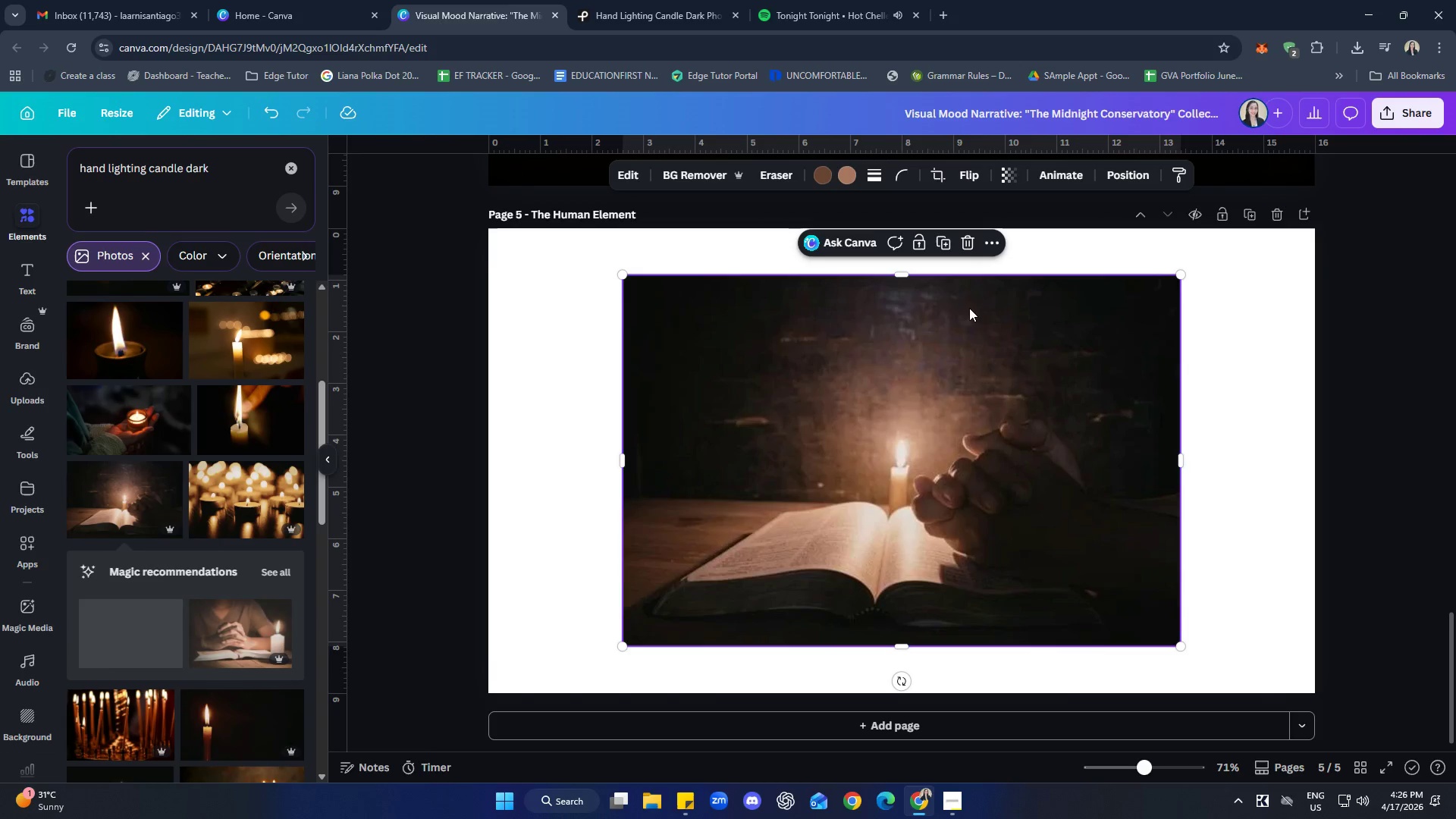 
left_click([964, 251])
 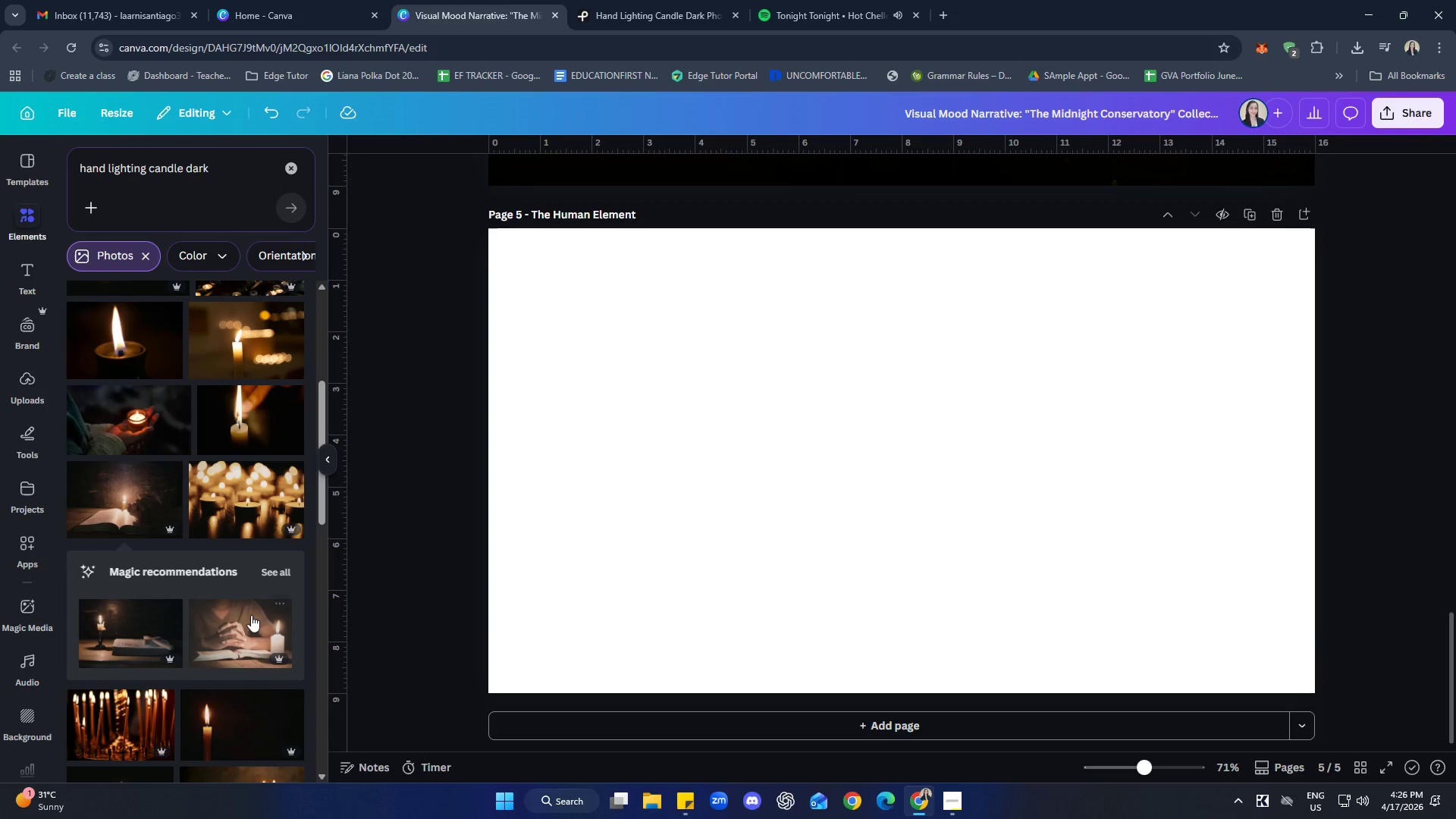 
scroll: coordinate [237, 604], scroll_direction: up, amount: 1.0
 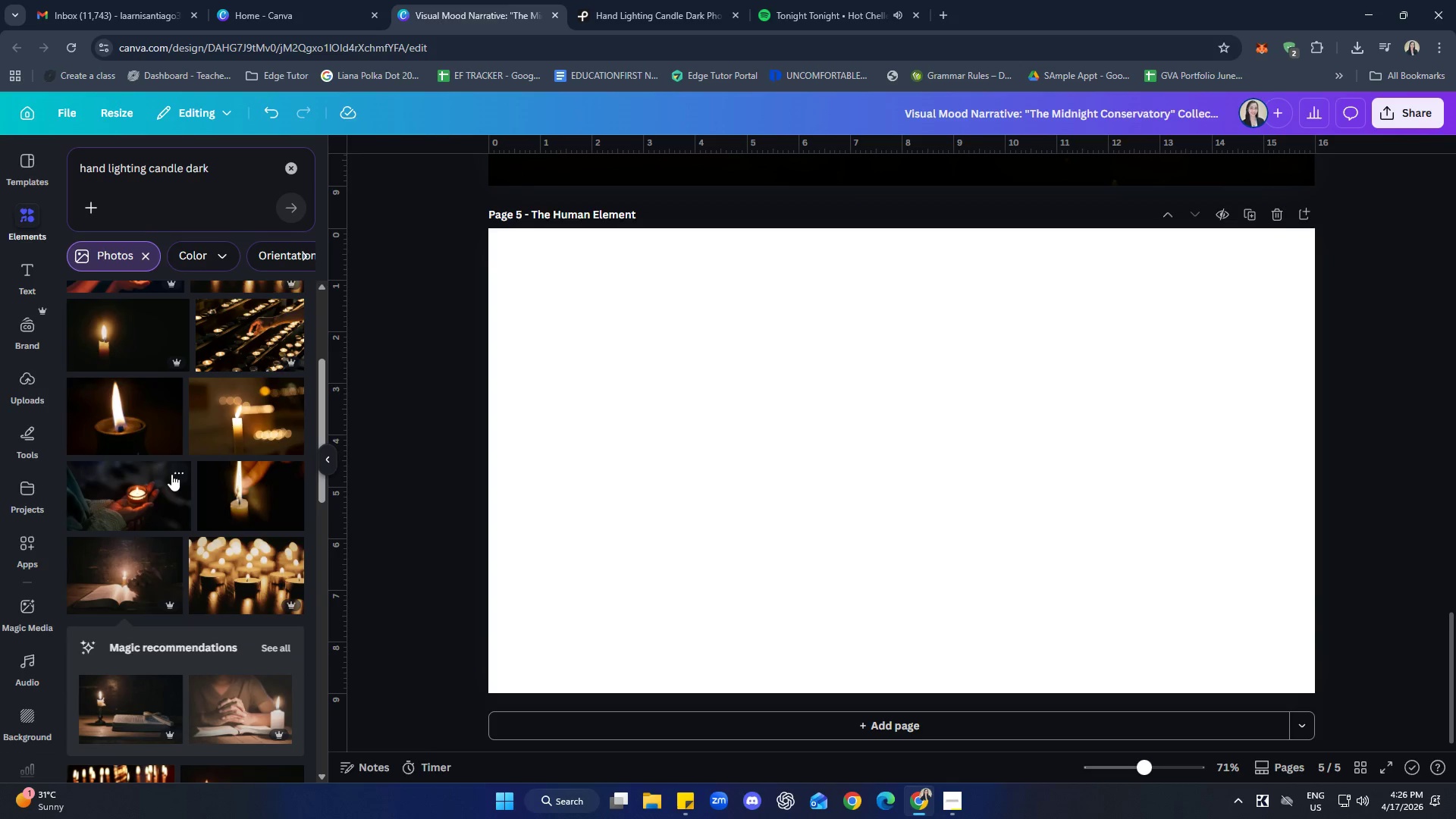 
left_click([172, 475])
 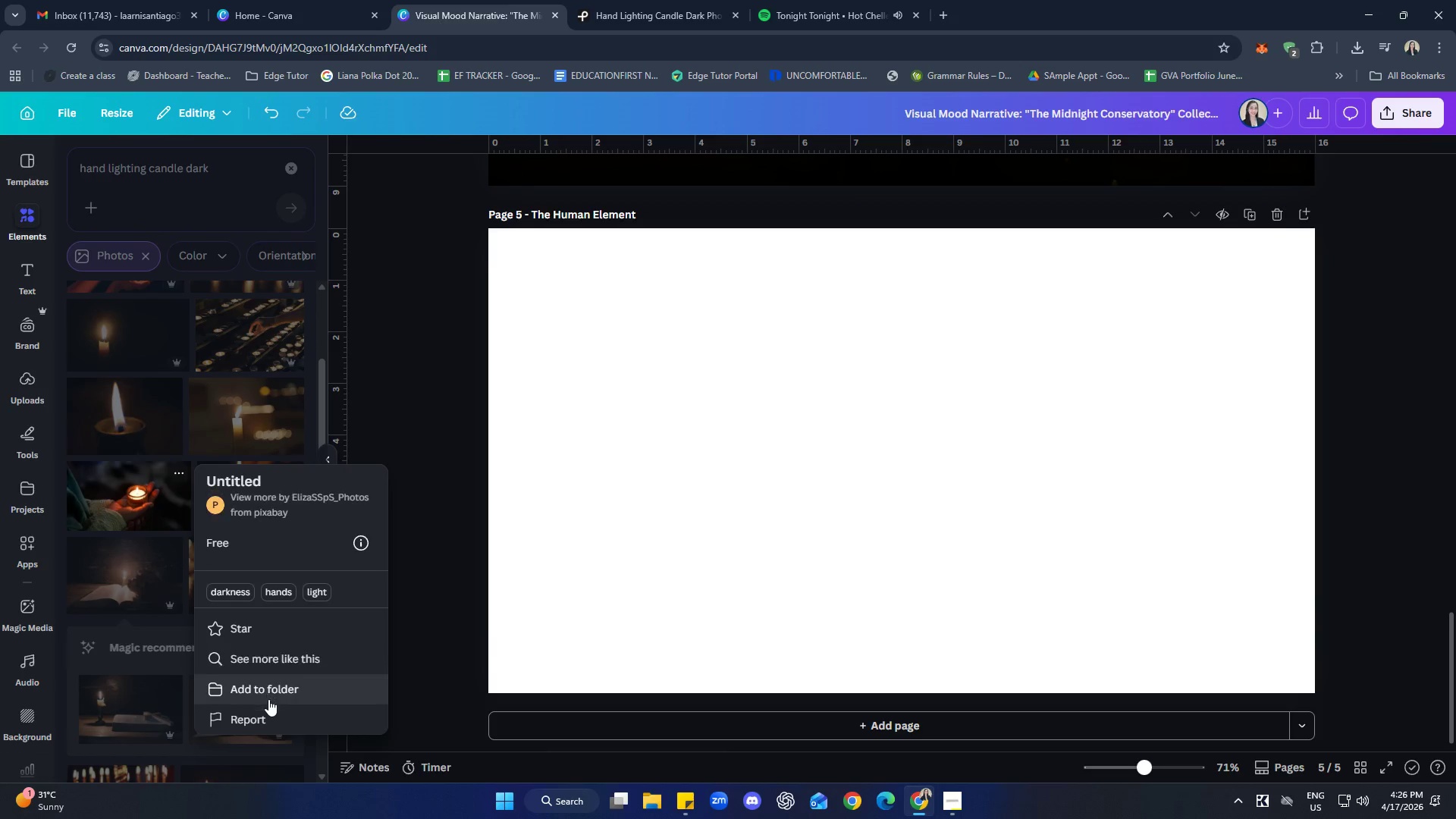 
left_click([287, 662])
 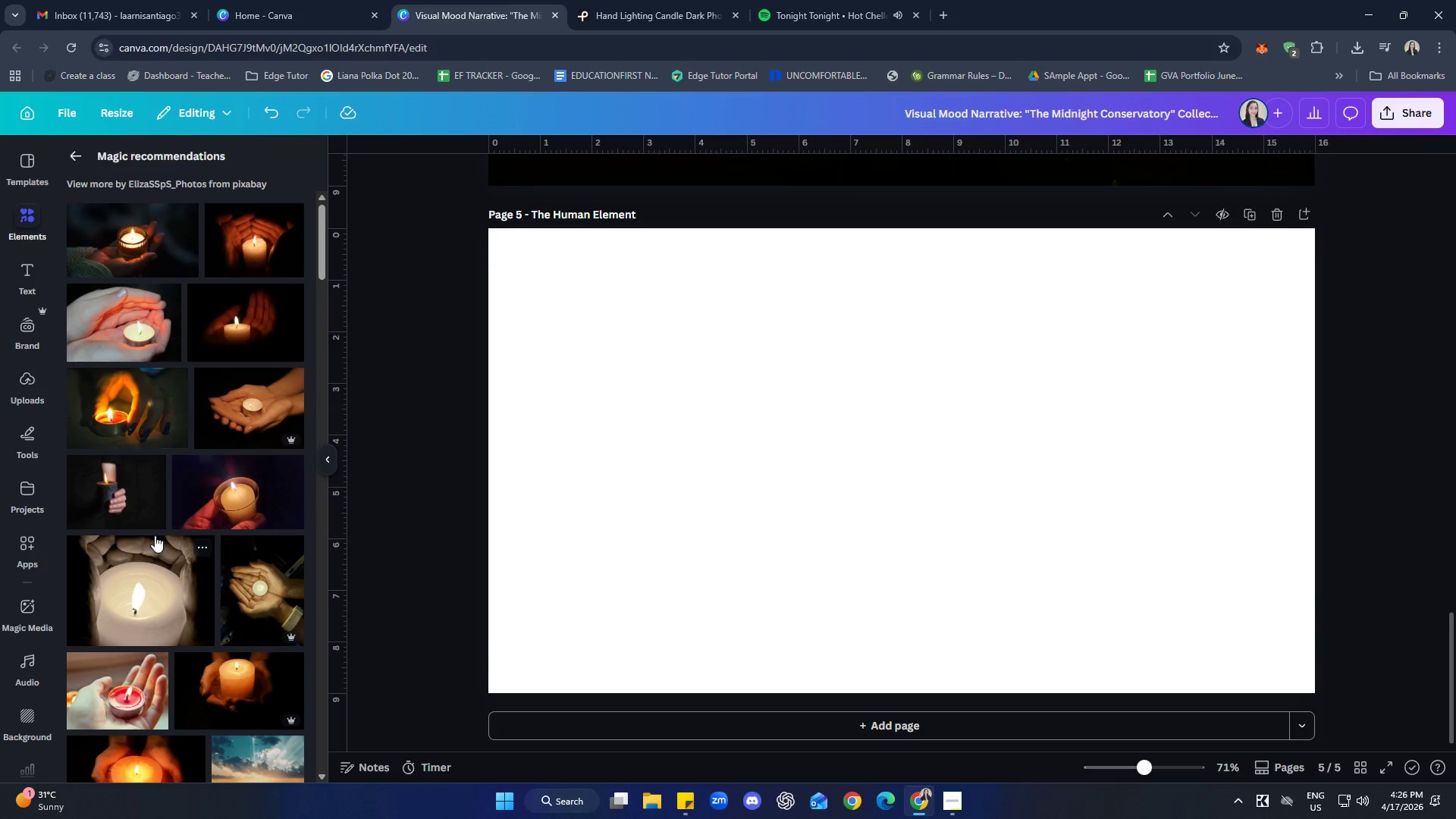 
left_click([254, 247])
 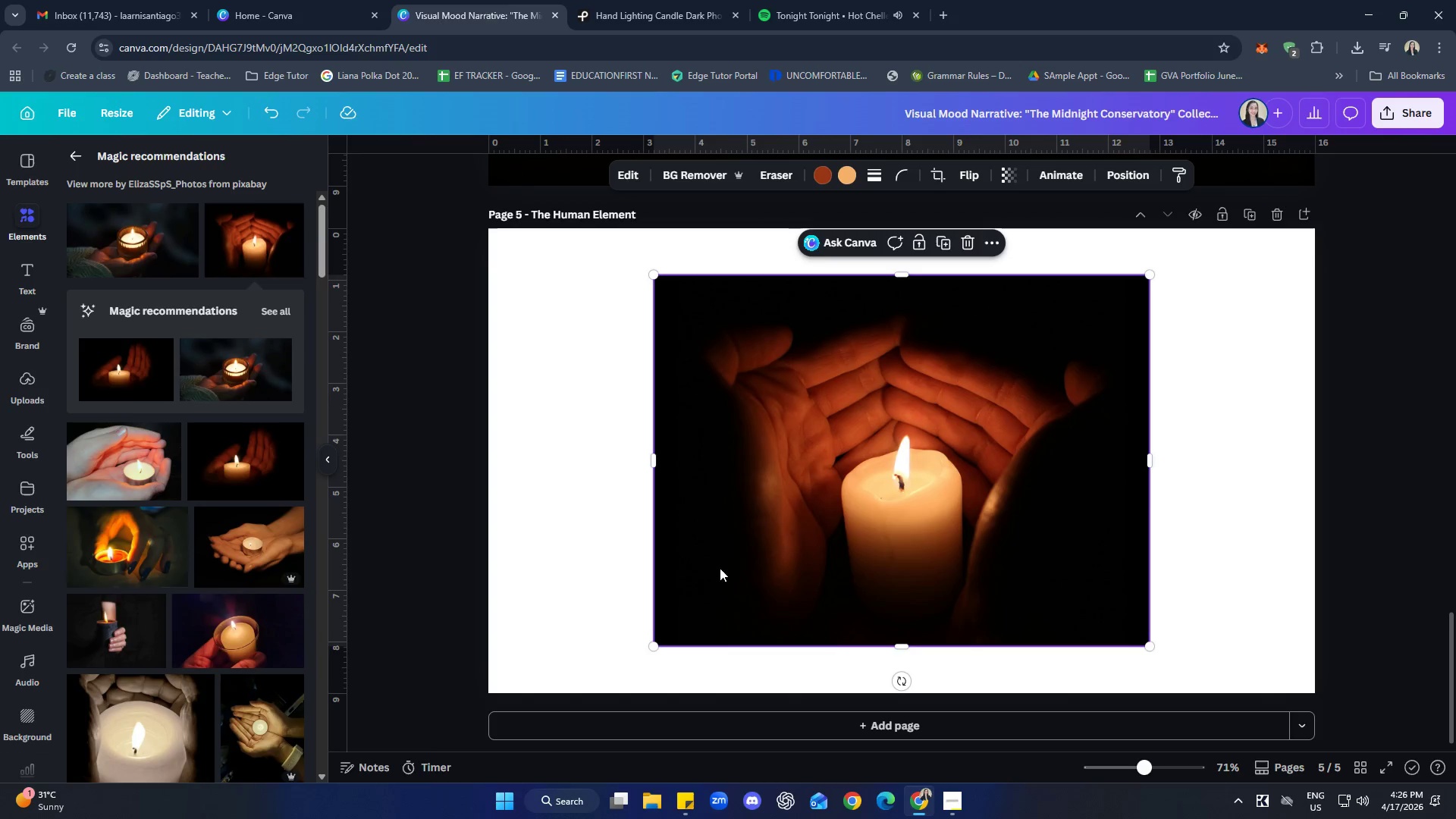 
left_click_drag(start_coordinate=[908, 504], to_coordinate=[828, 507])
 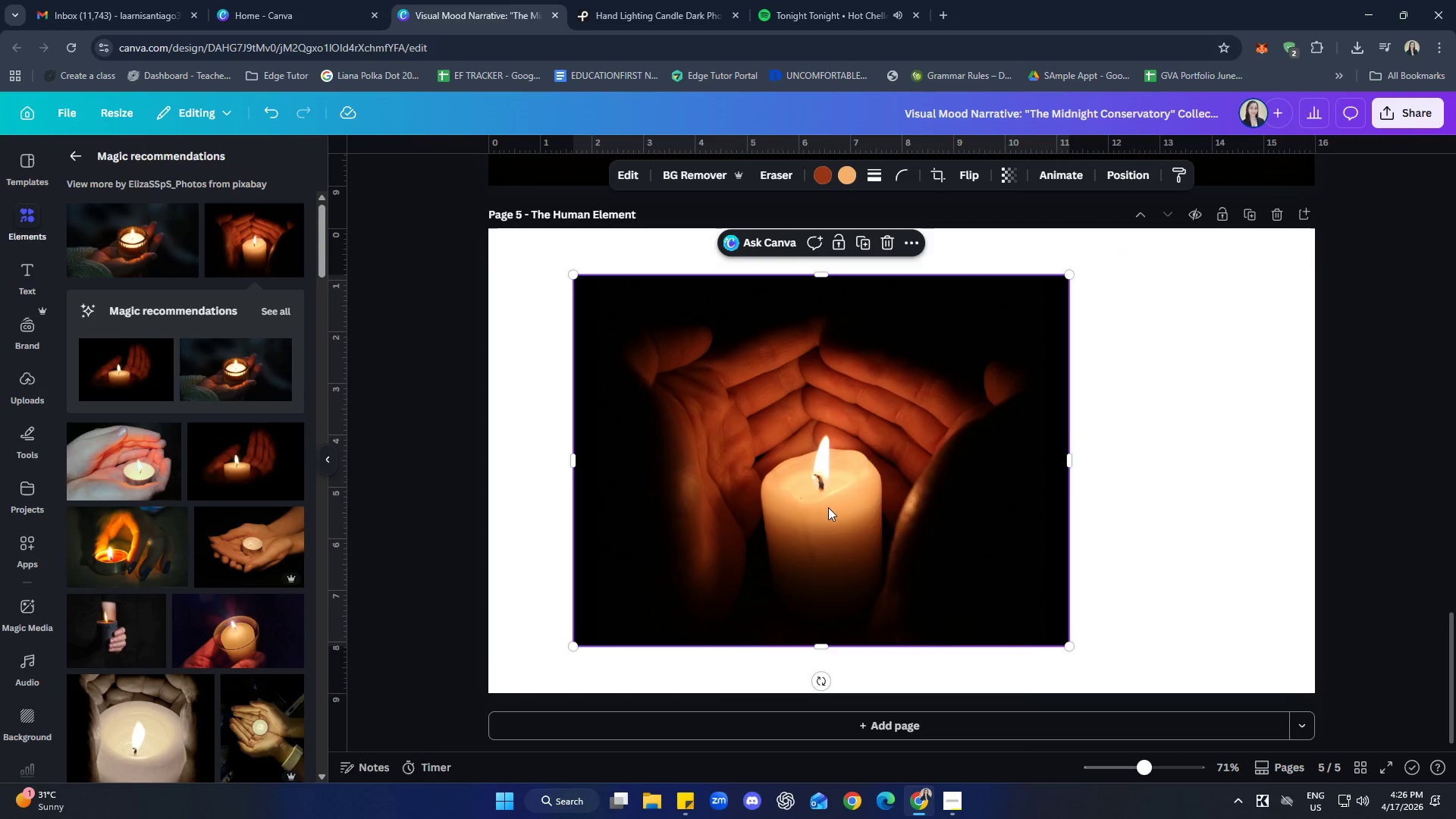 
right_click([828, 507])
 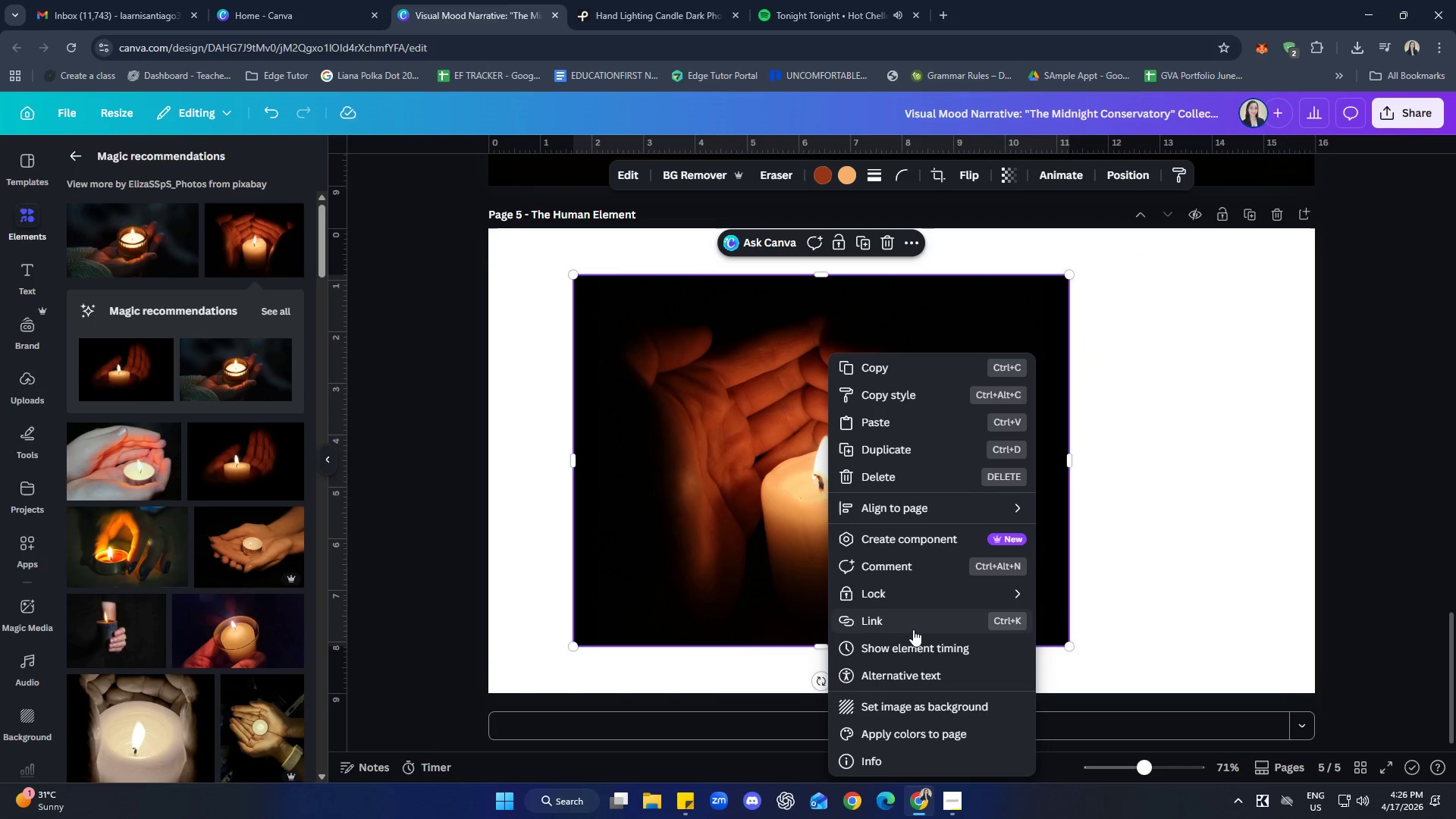 
left_click([913, 708])
 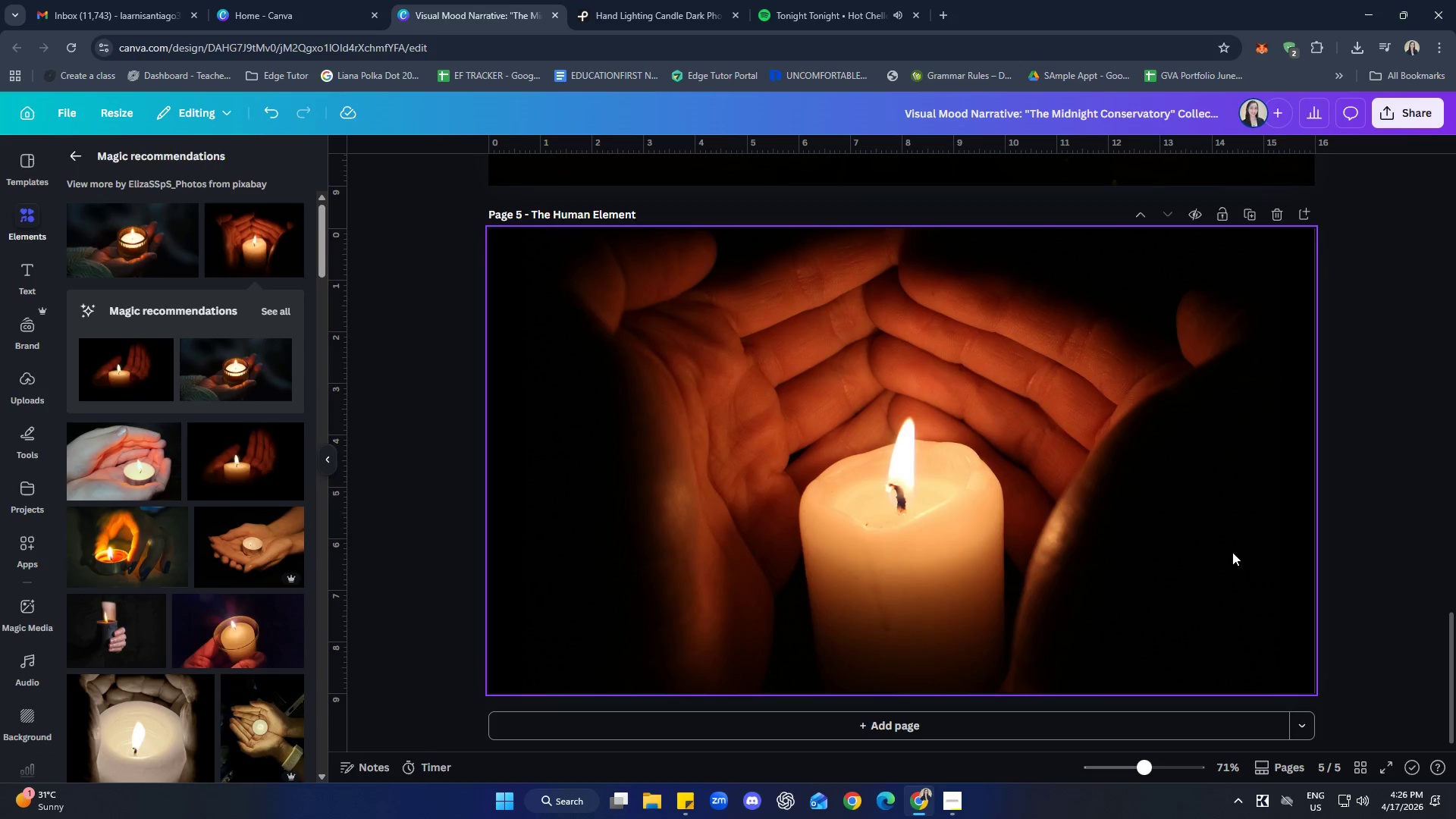 
left_click([1444, 422])
 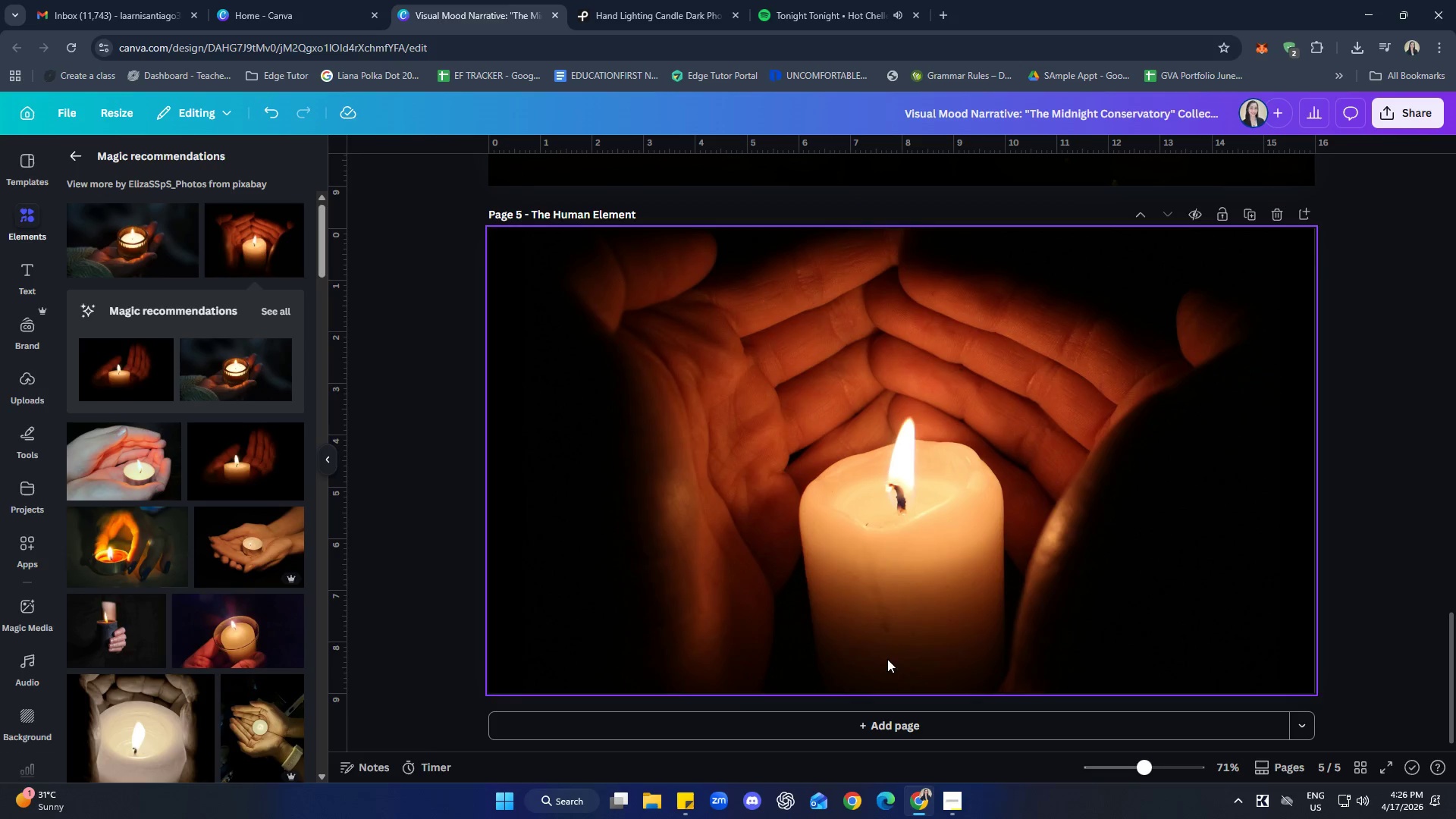 
scroll: coordinate [209, 365], scroll_direction: down, amount: 16.0
 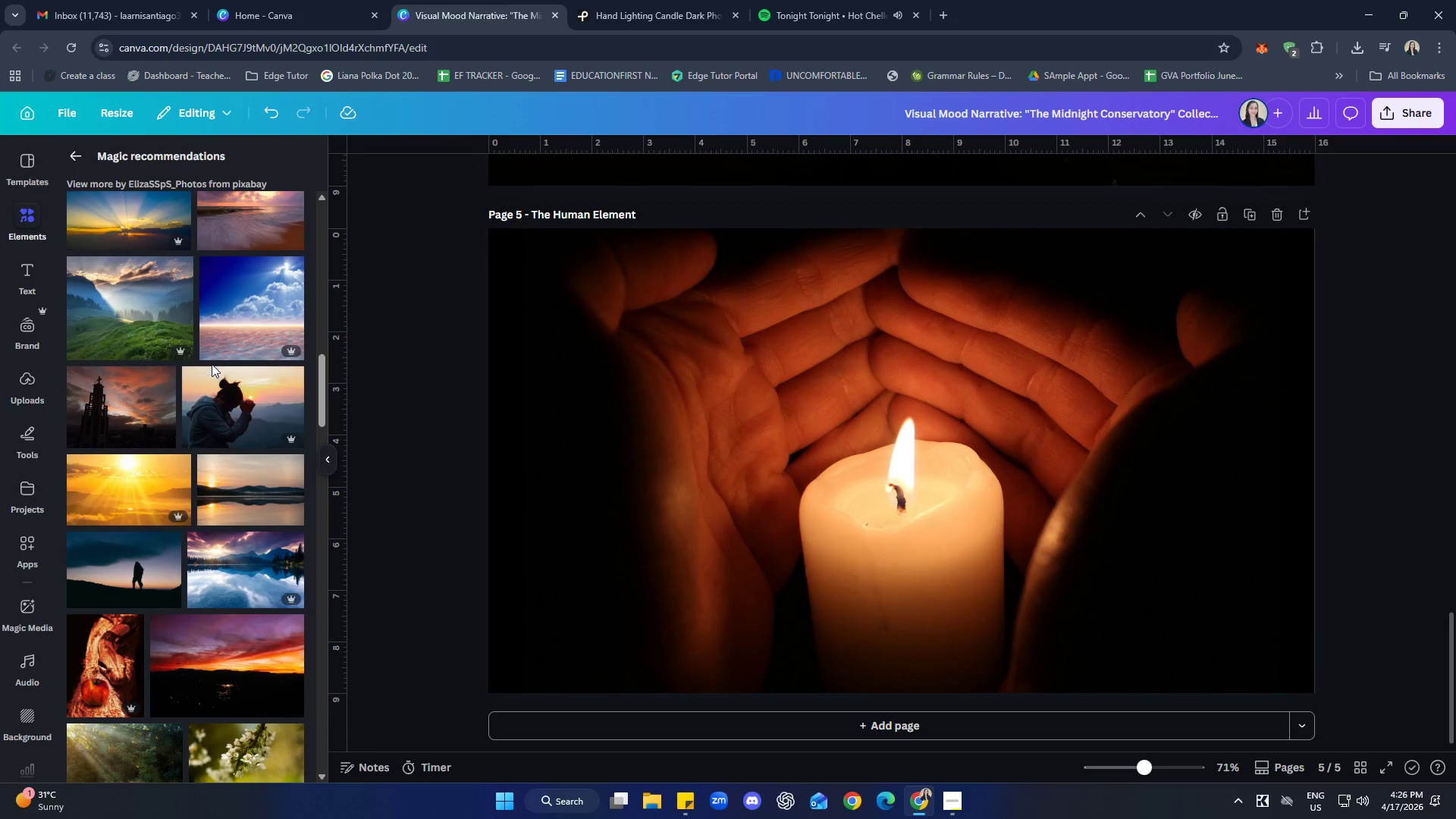 
scroll: coordinate [215, 362], scroll_direction: up, amount: 2.0
 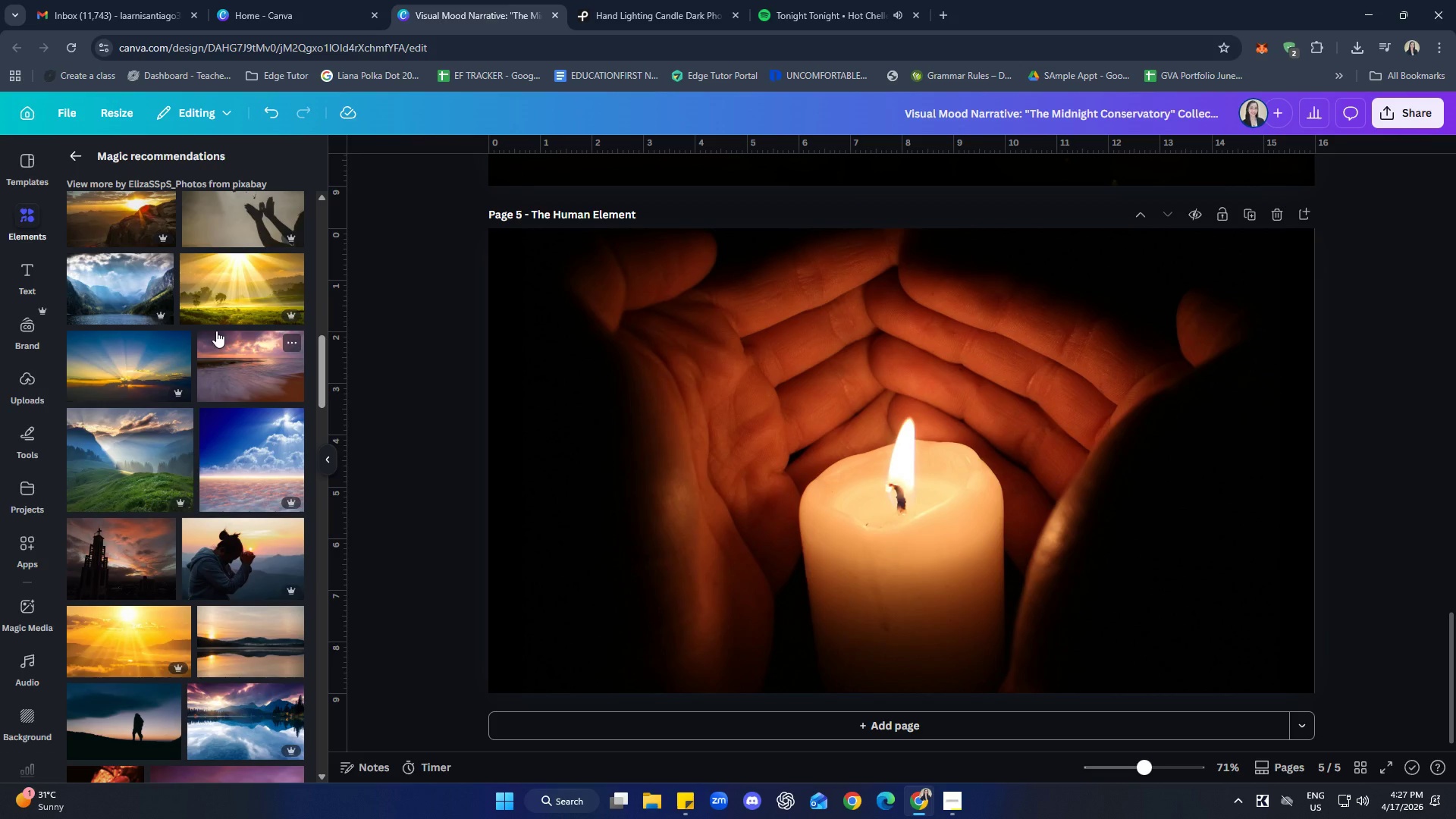 
wait(27.69)
 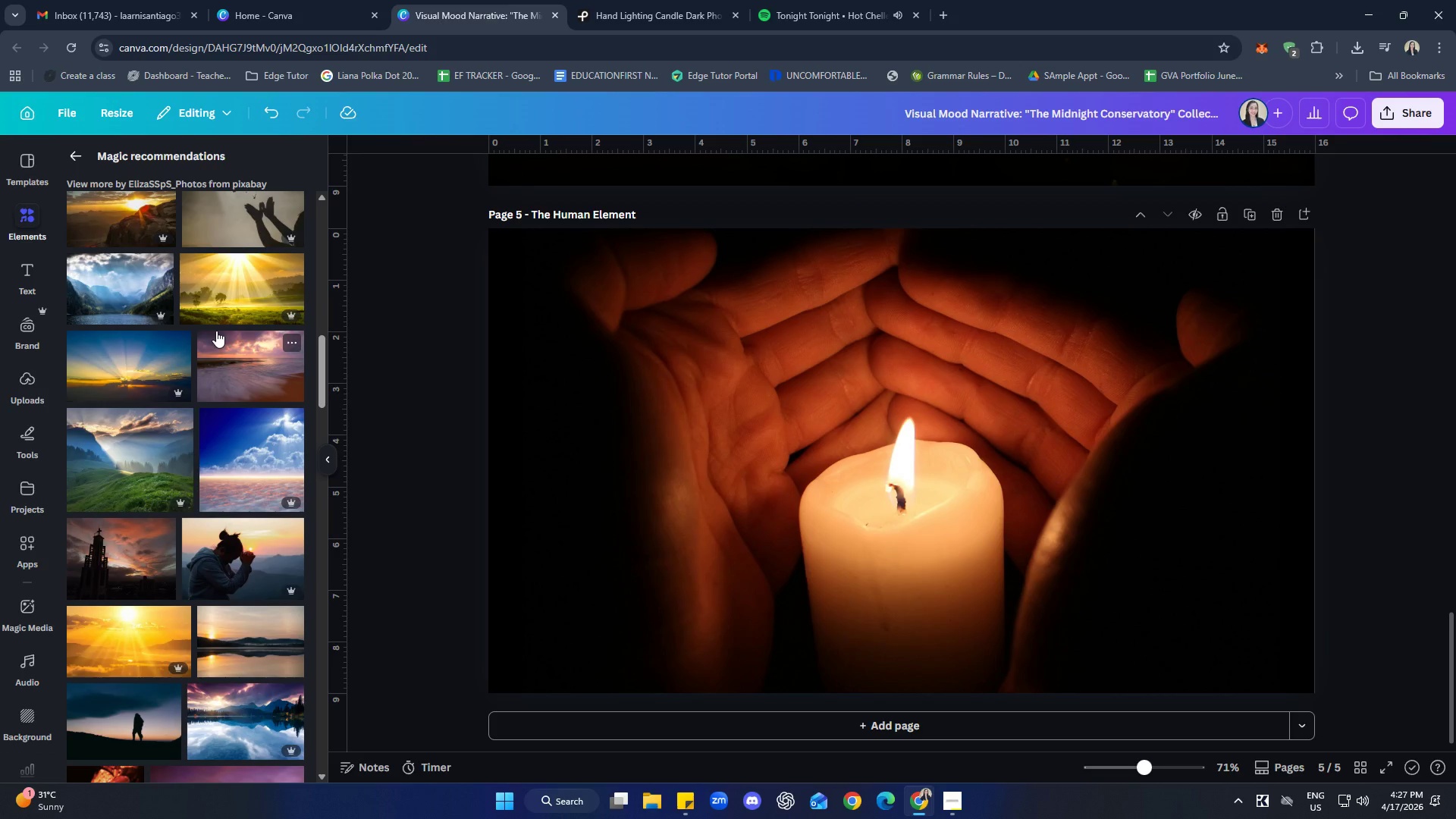 
left_click([71, 139])
 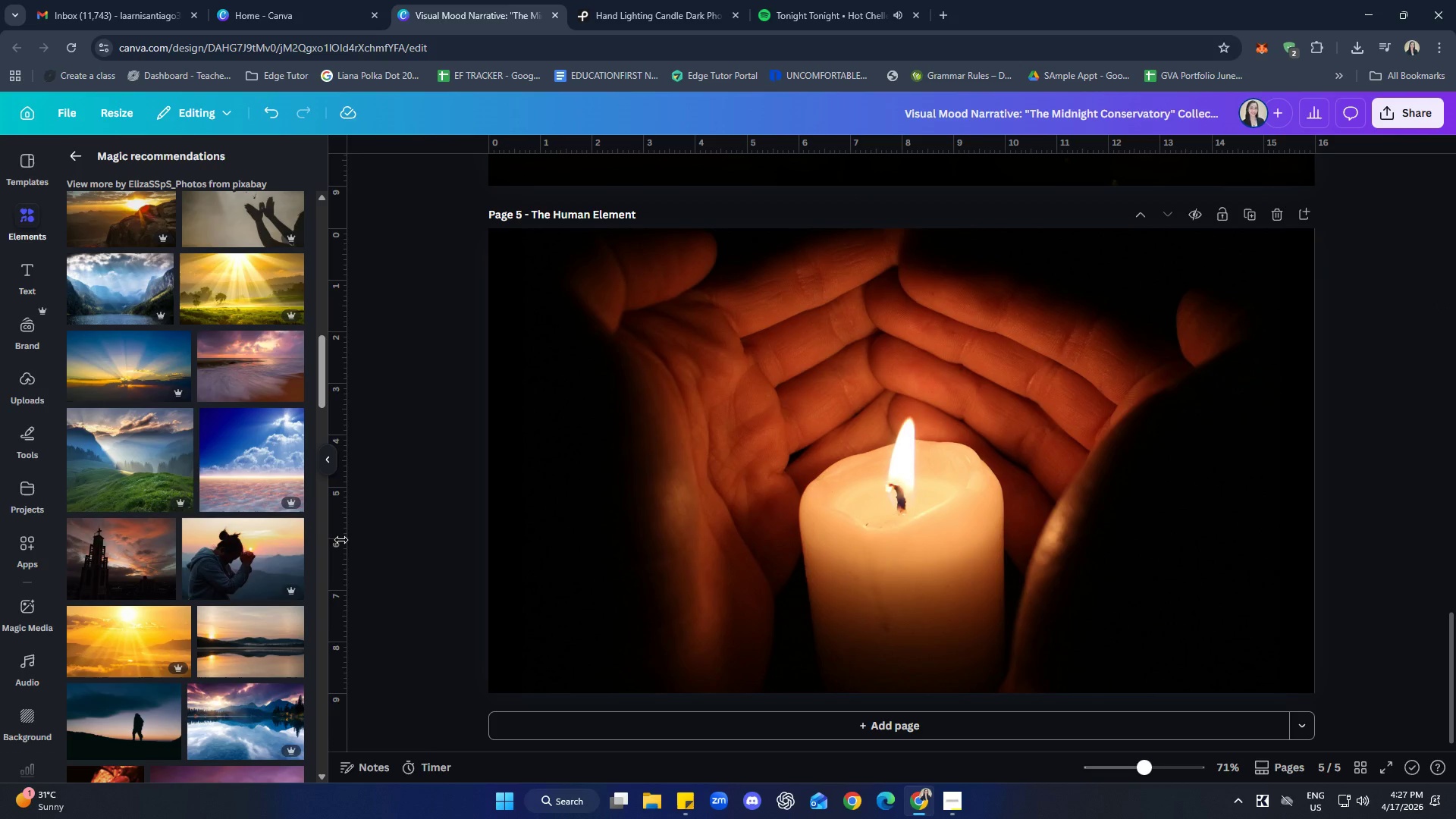 
scroll: coordinate [247, 453], scroll_direction: up, amount: 9.0
 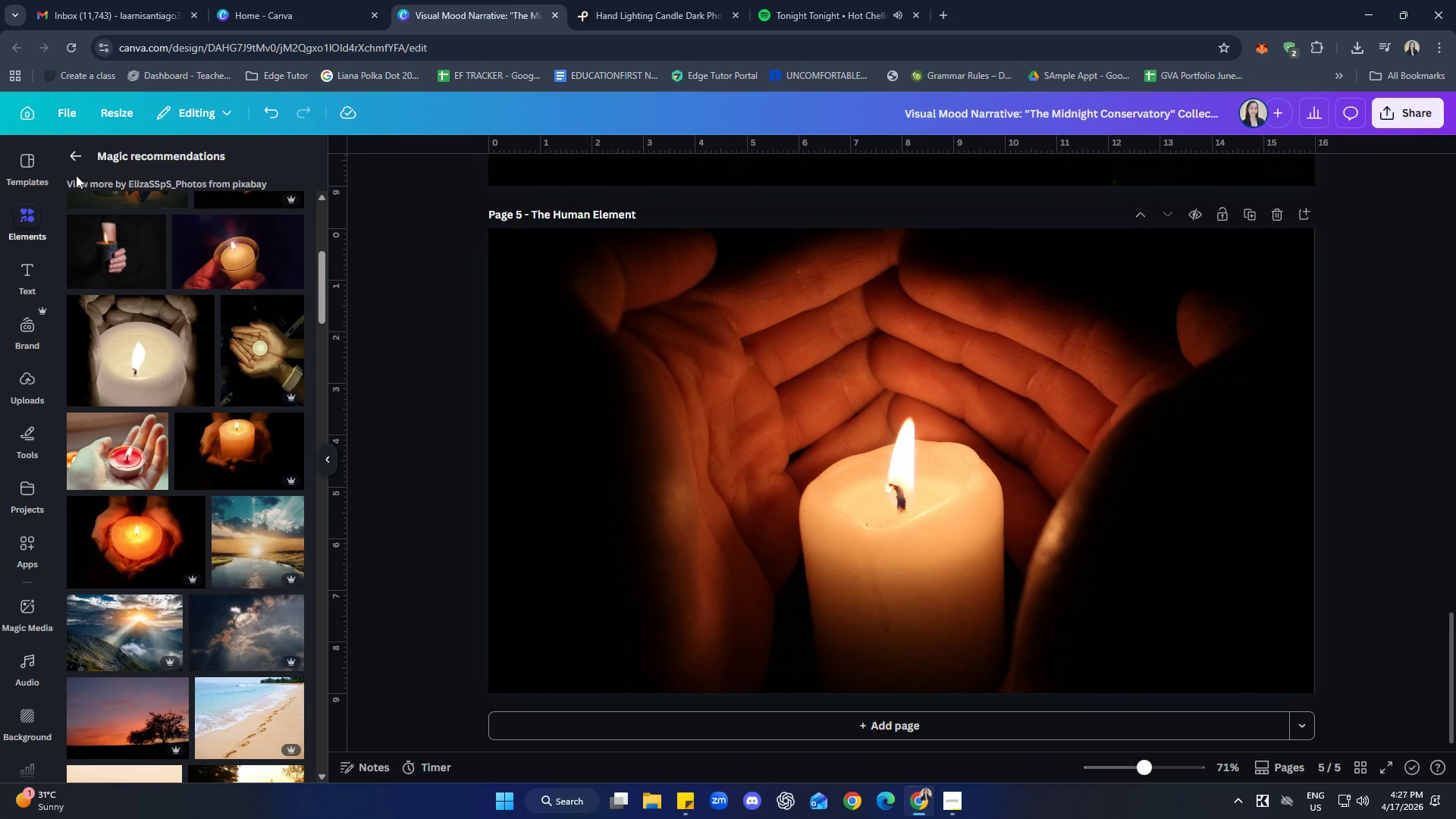 
left_click([76, 175])
 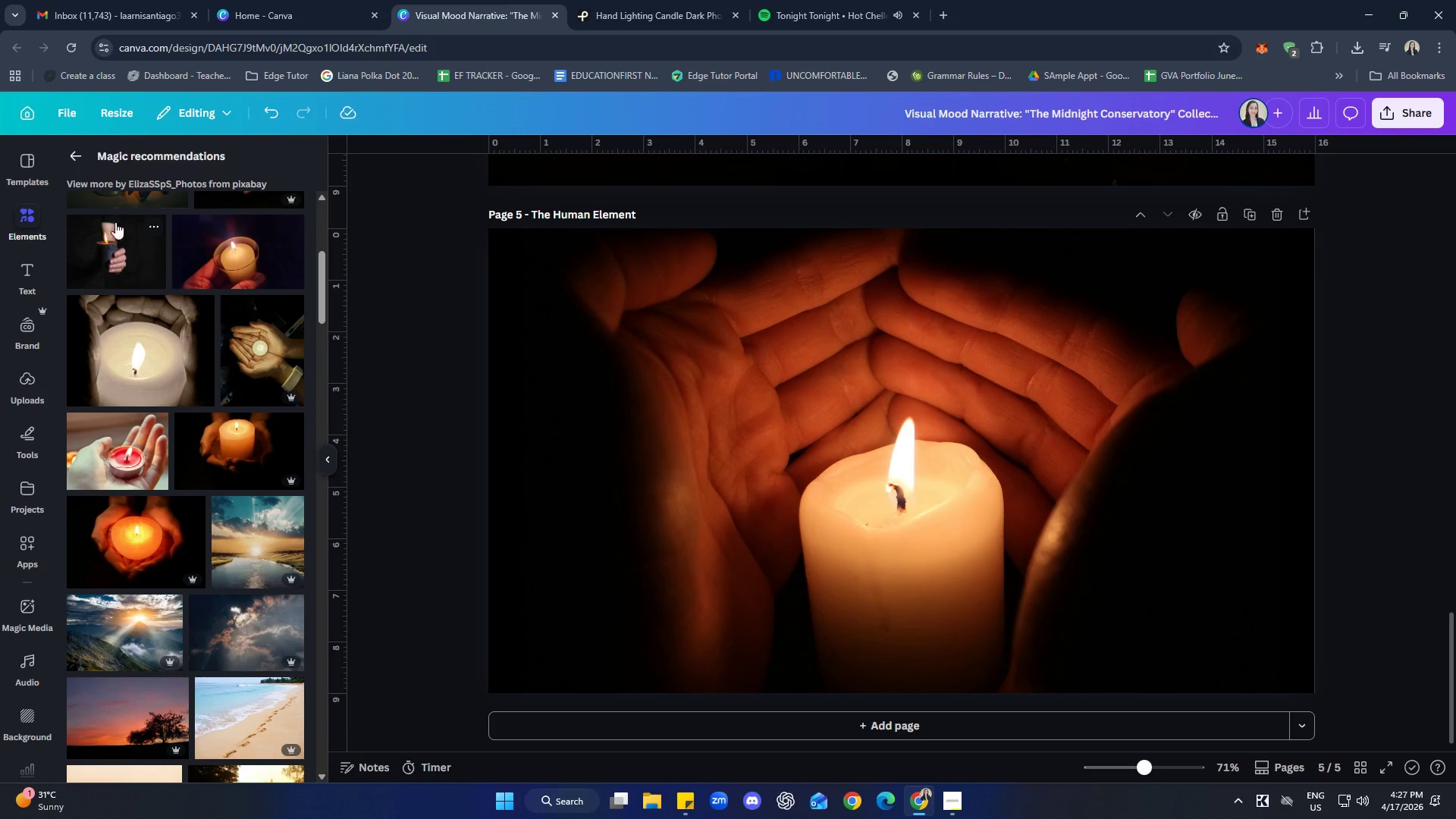 
left_click([67, 154])
 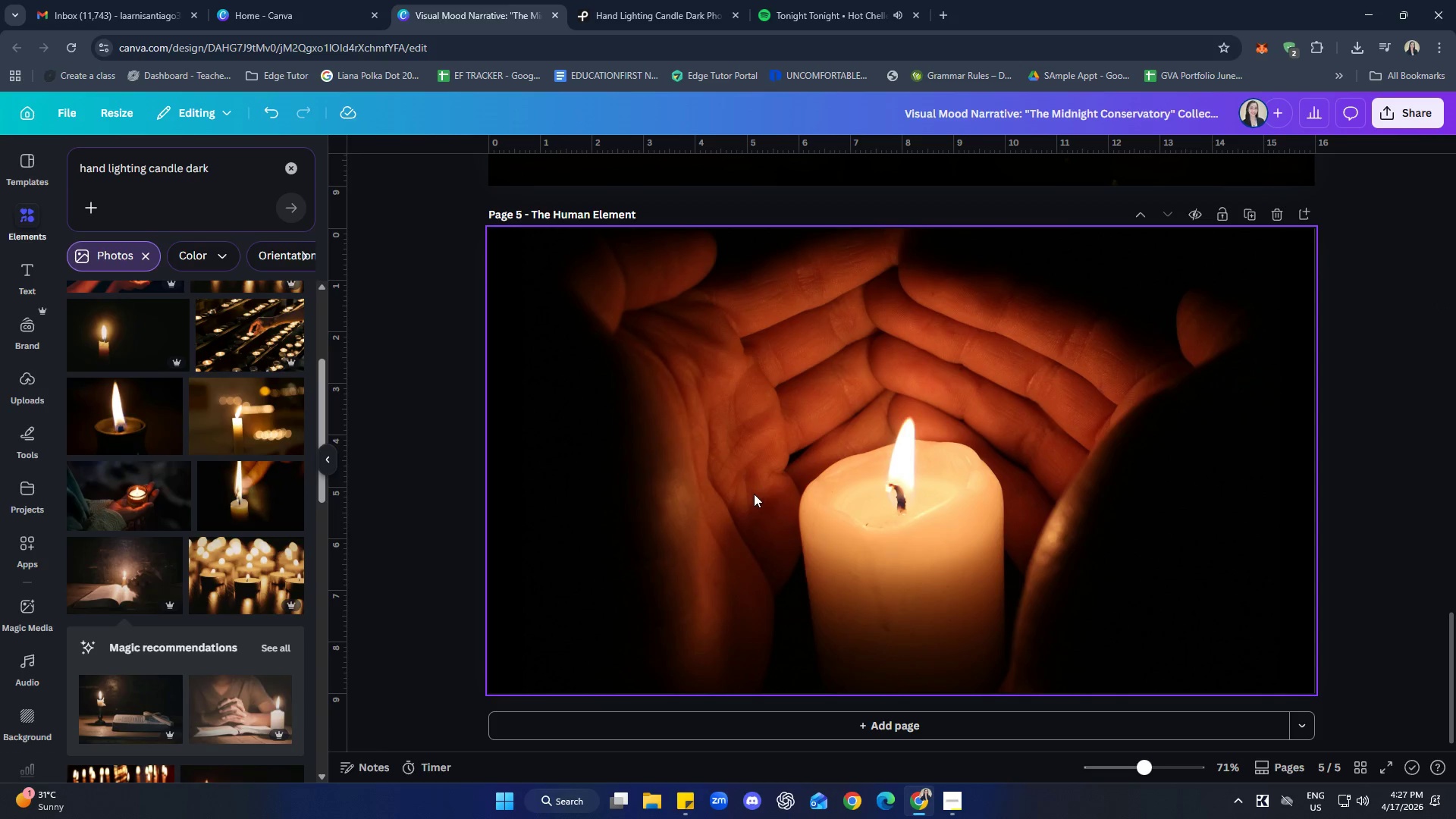 
scroll: coordinate [1034, 580], scroll_direction: up, amount: 3.0
 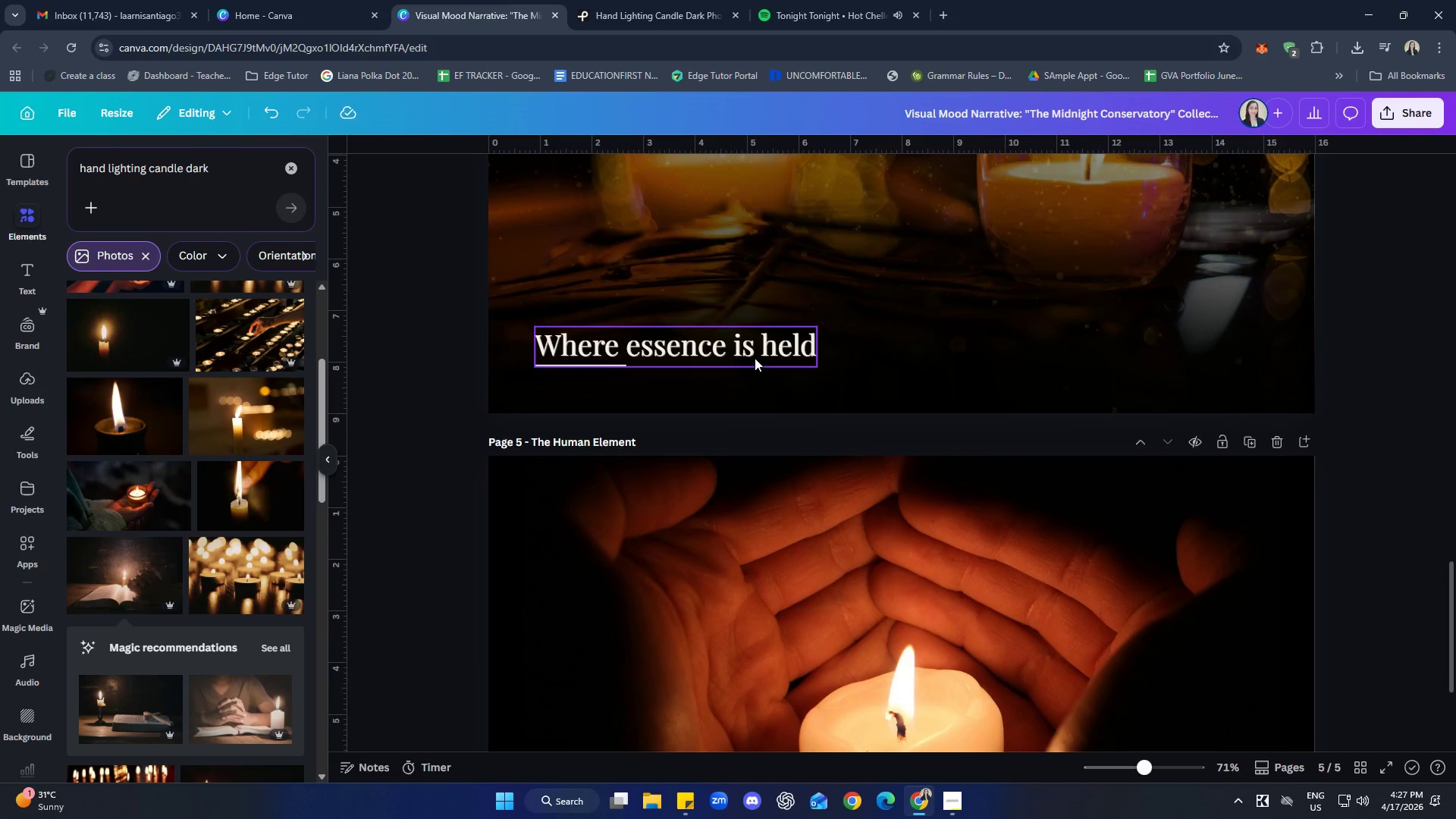 
left_click([754, 358])
 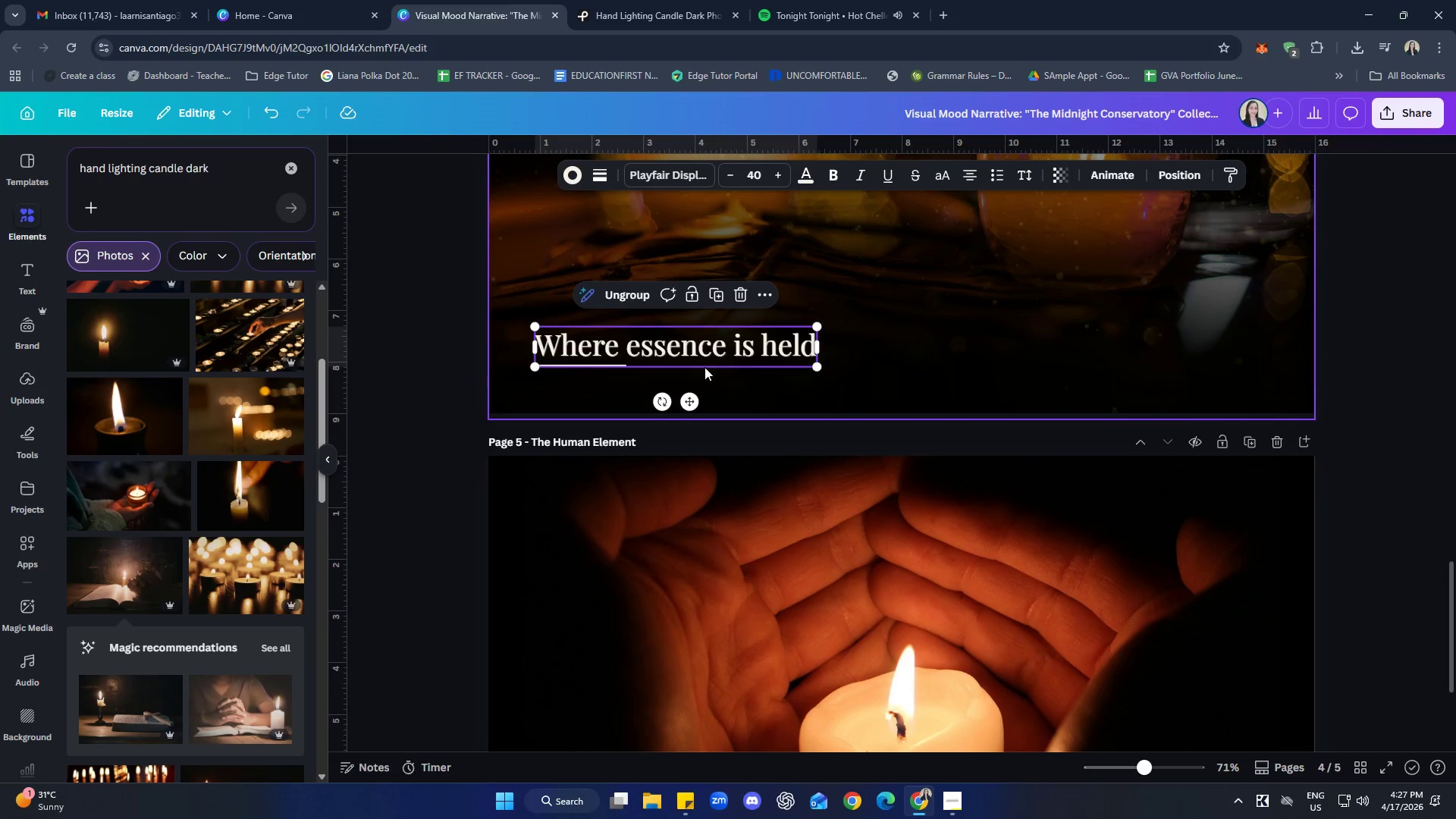 
key(Control+C)
 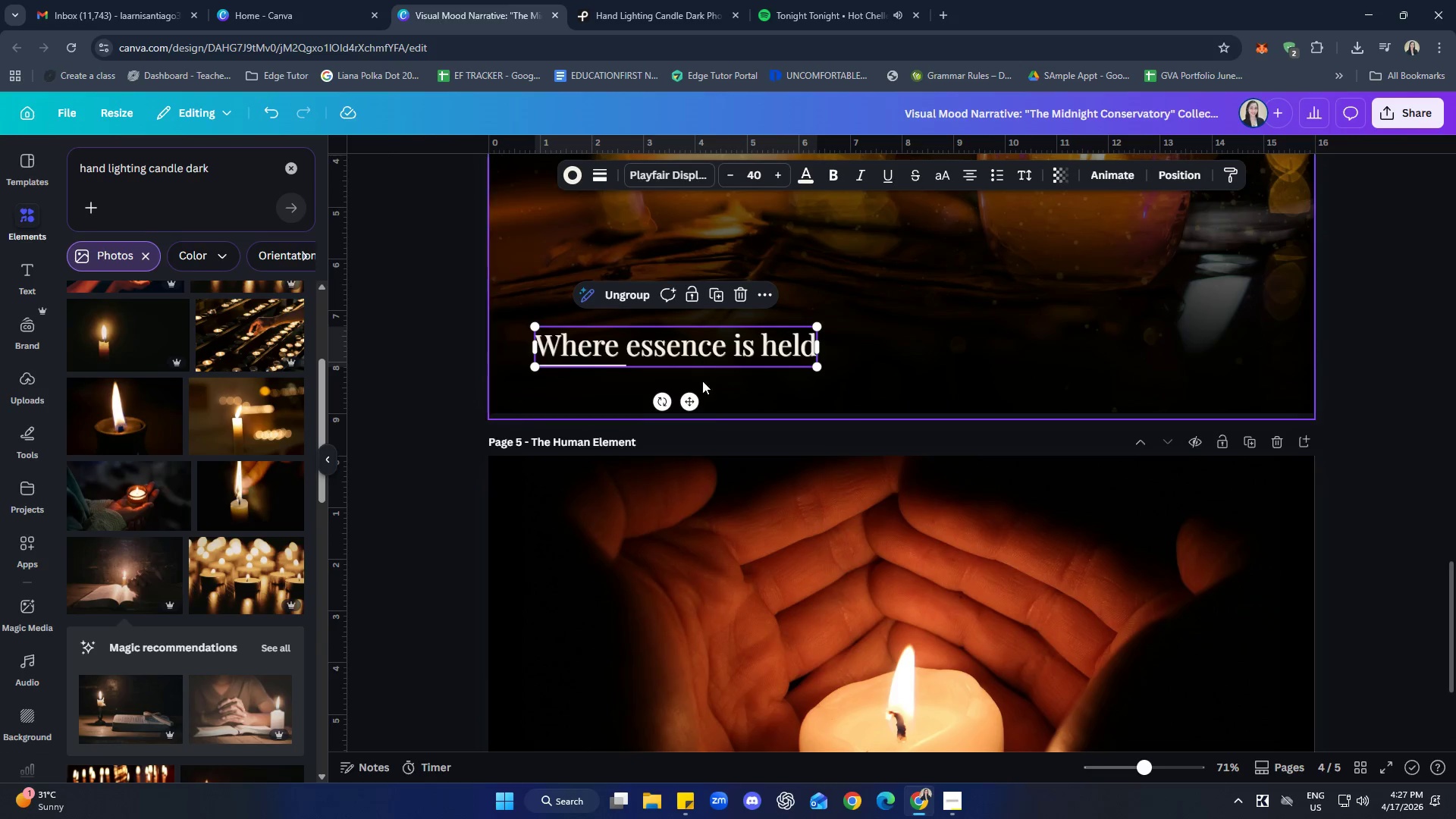 
left_click([718, 431])
 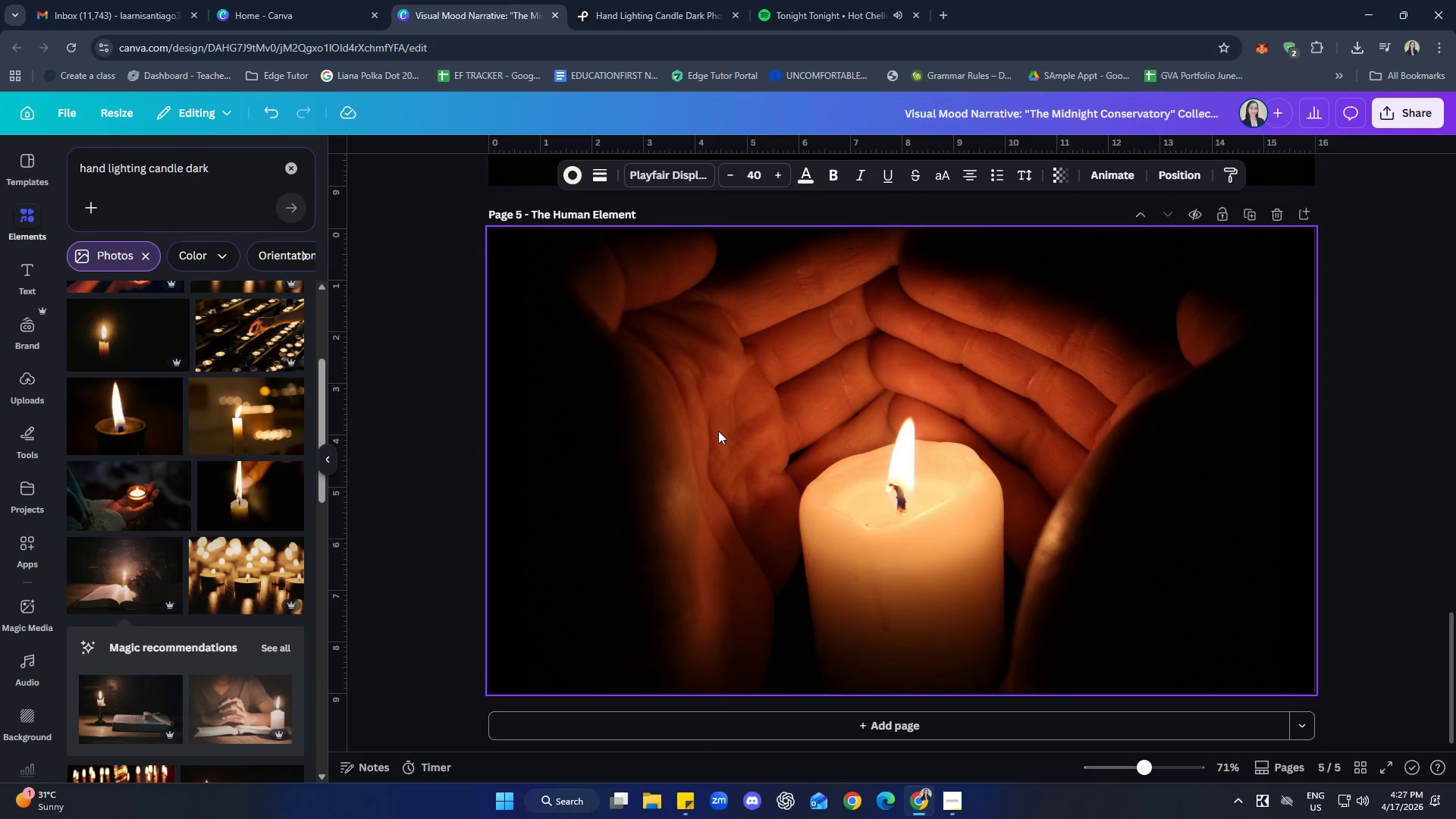 
key(Control+ControlLeft)
 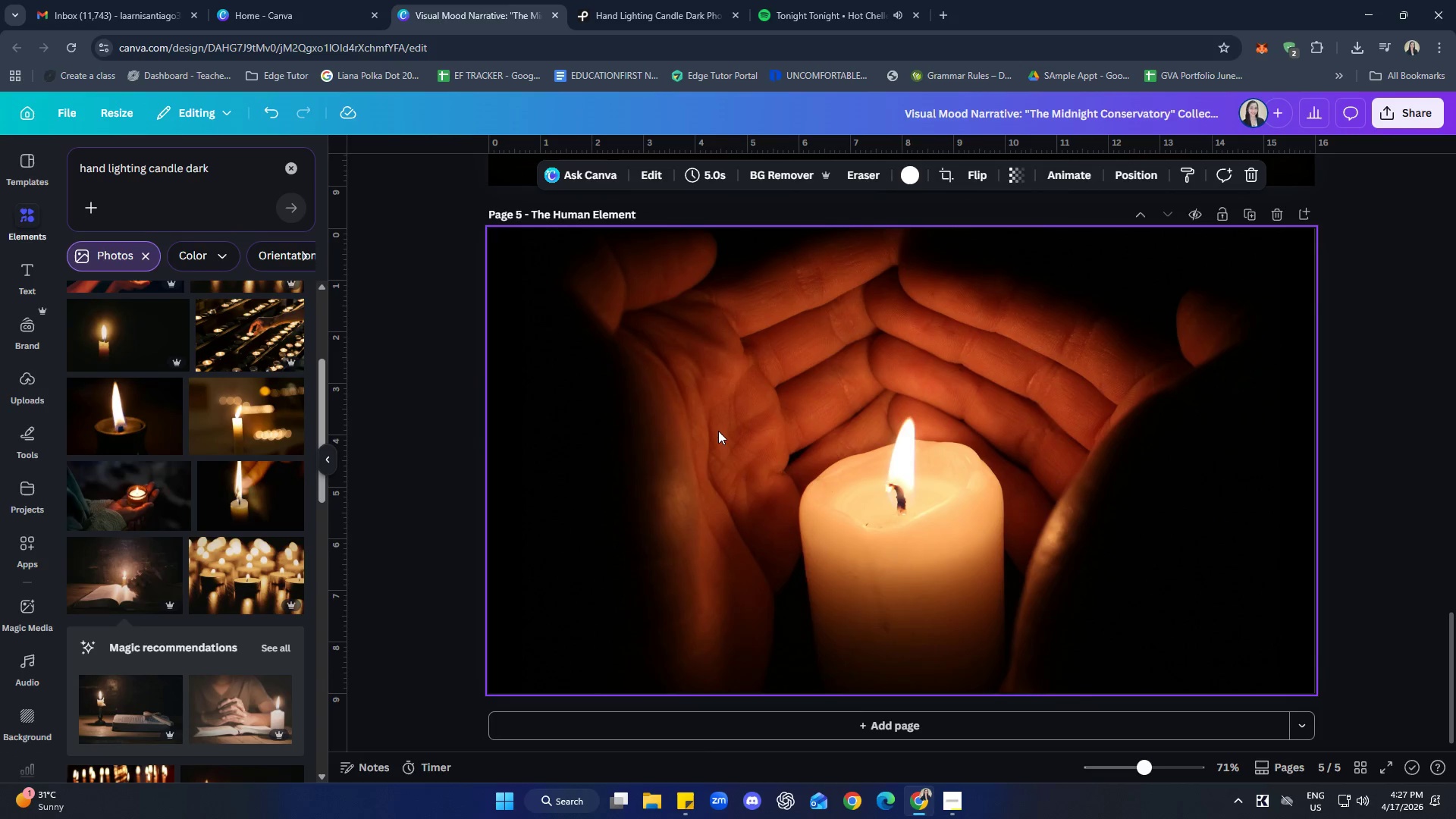 
scroll: coordinate [723, 432], scroll_direction: down, amount: 6.0
 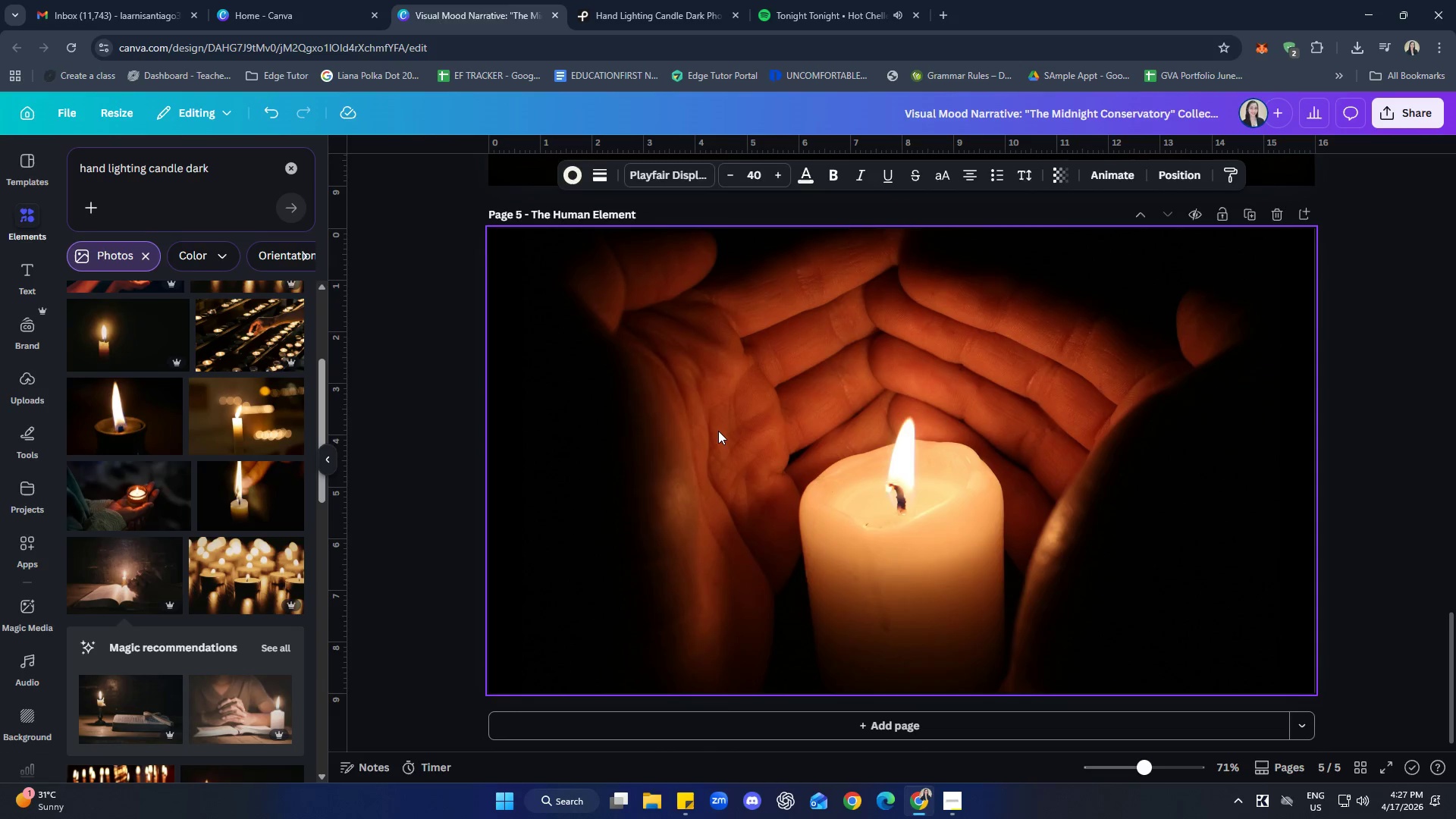 
key(Control+V)
 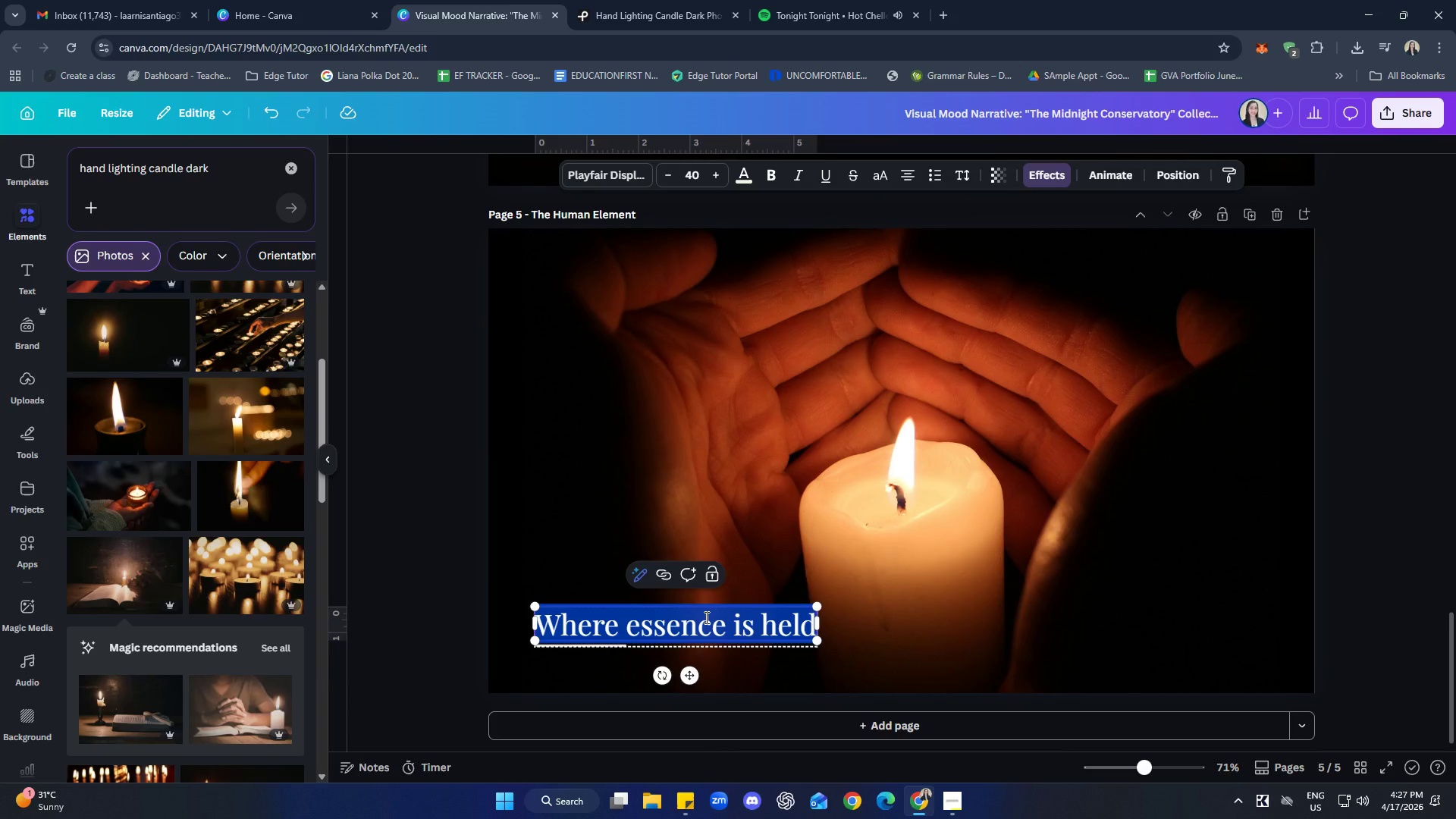 
key(Shift+ShiftLeft)
 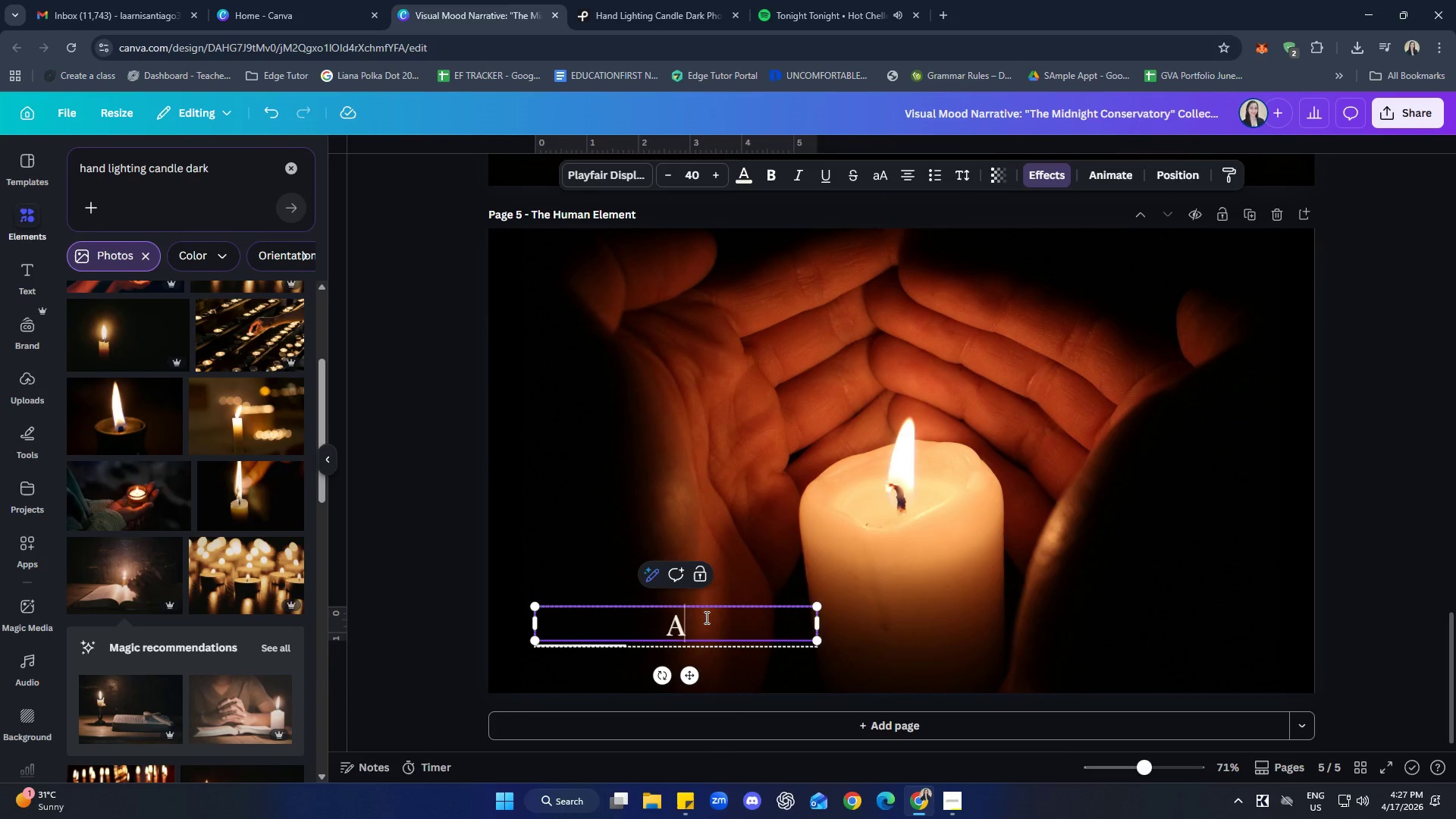 
key(Shift+A)
 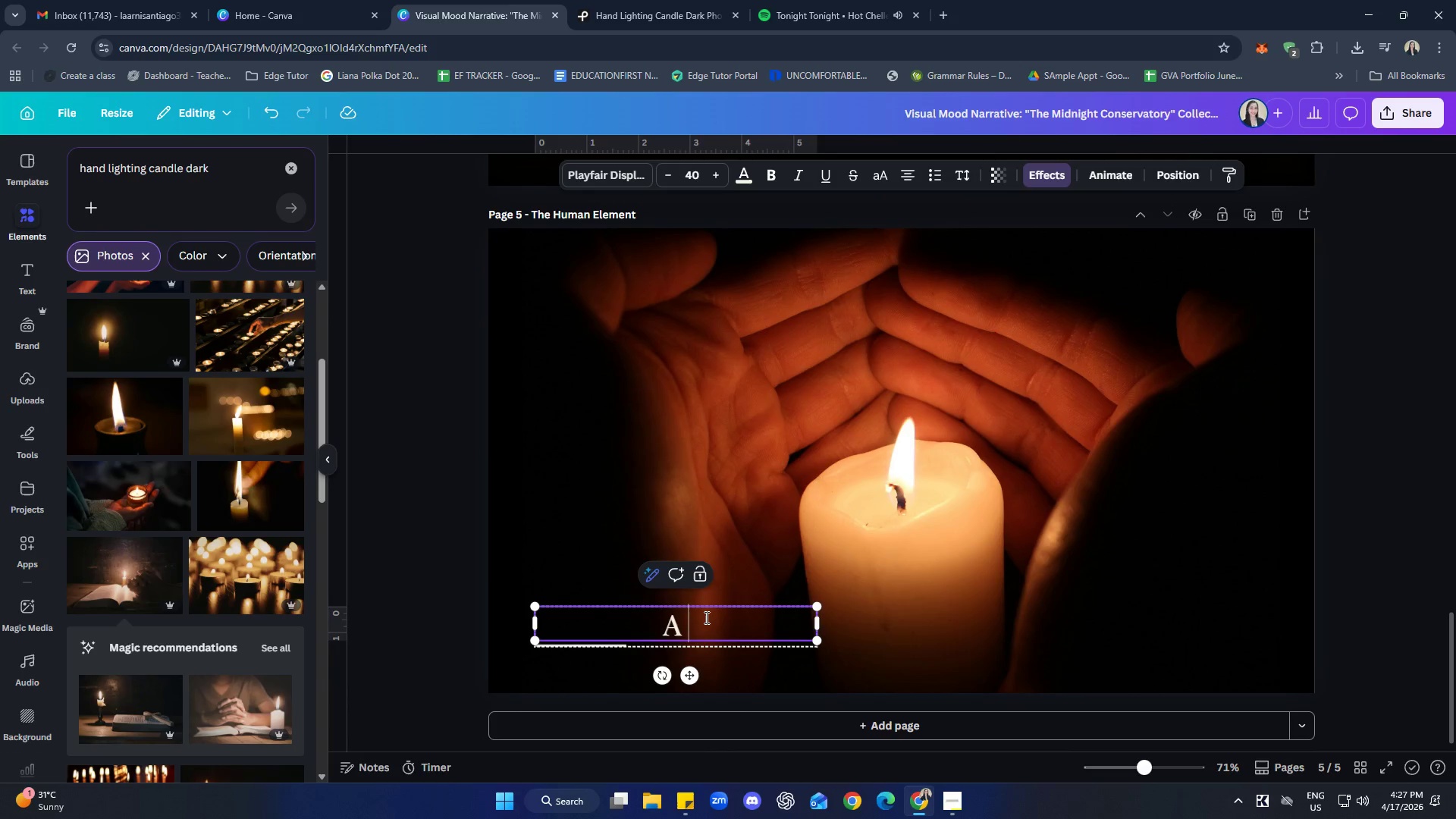 
key(Space)
 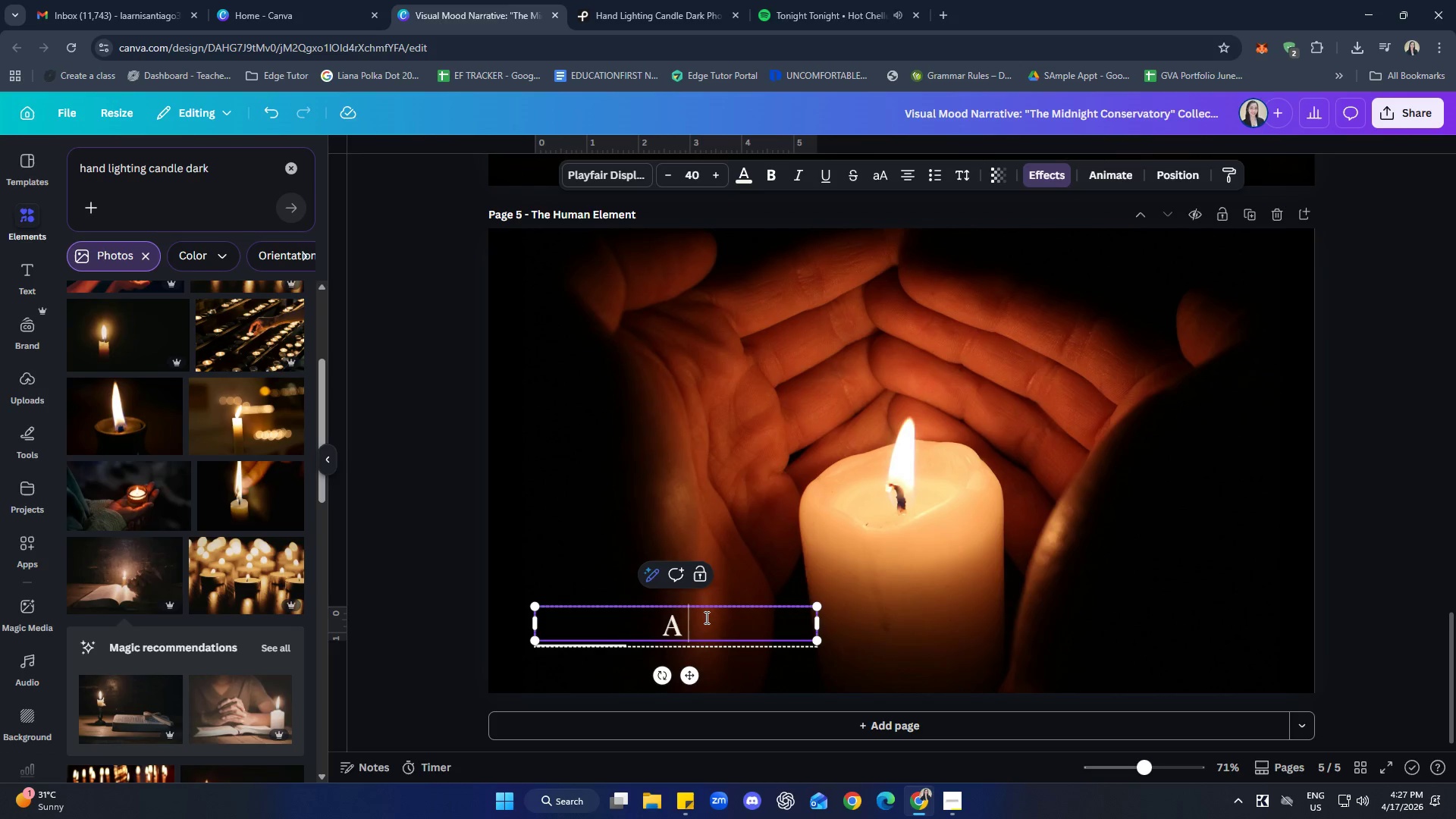 
type(quiet rtu)
key(Backspace)
key(Backspace)
type(itual unfolds)
 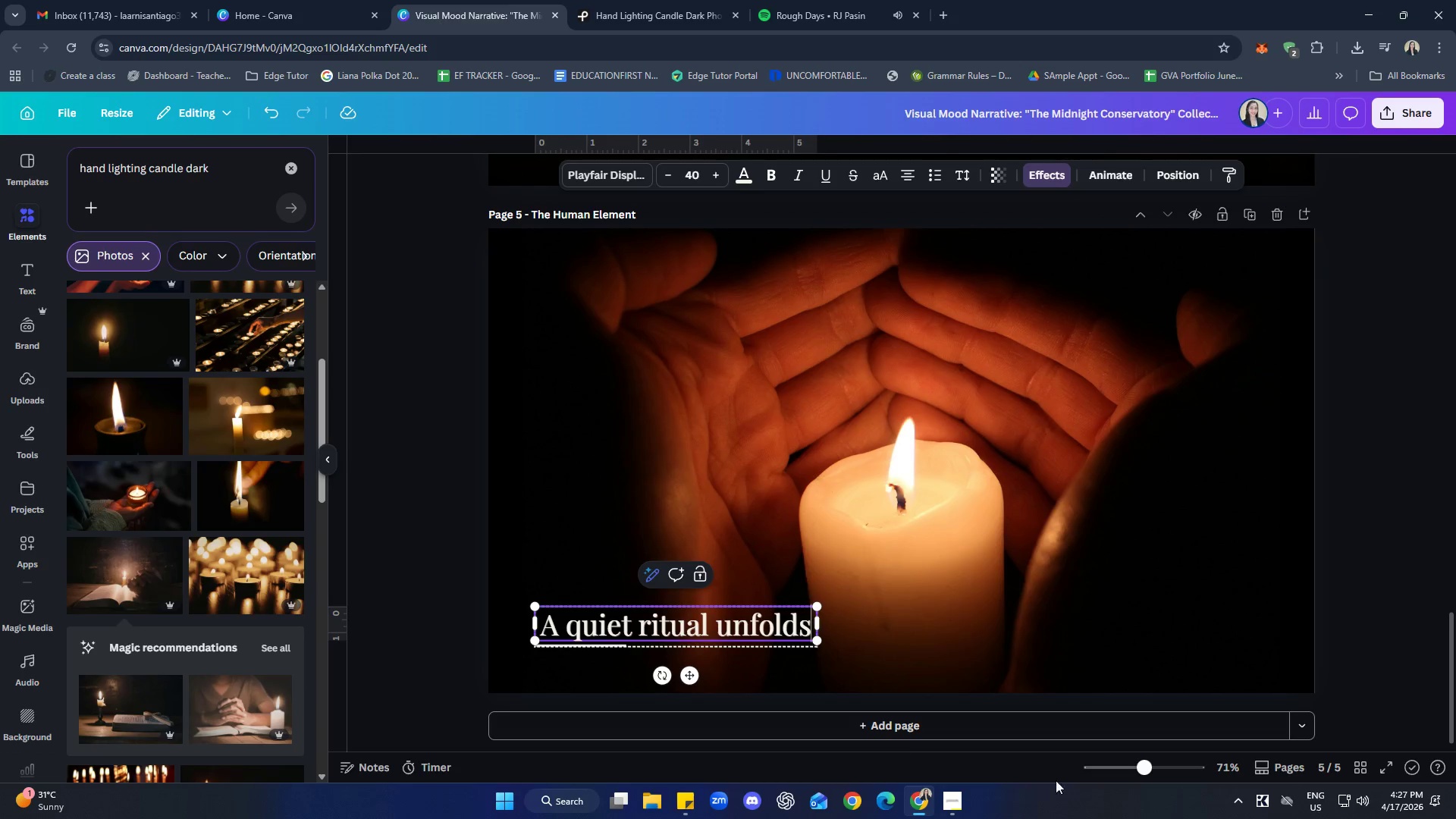 
left_click([1422, 532])
 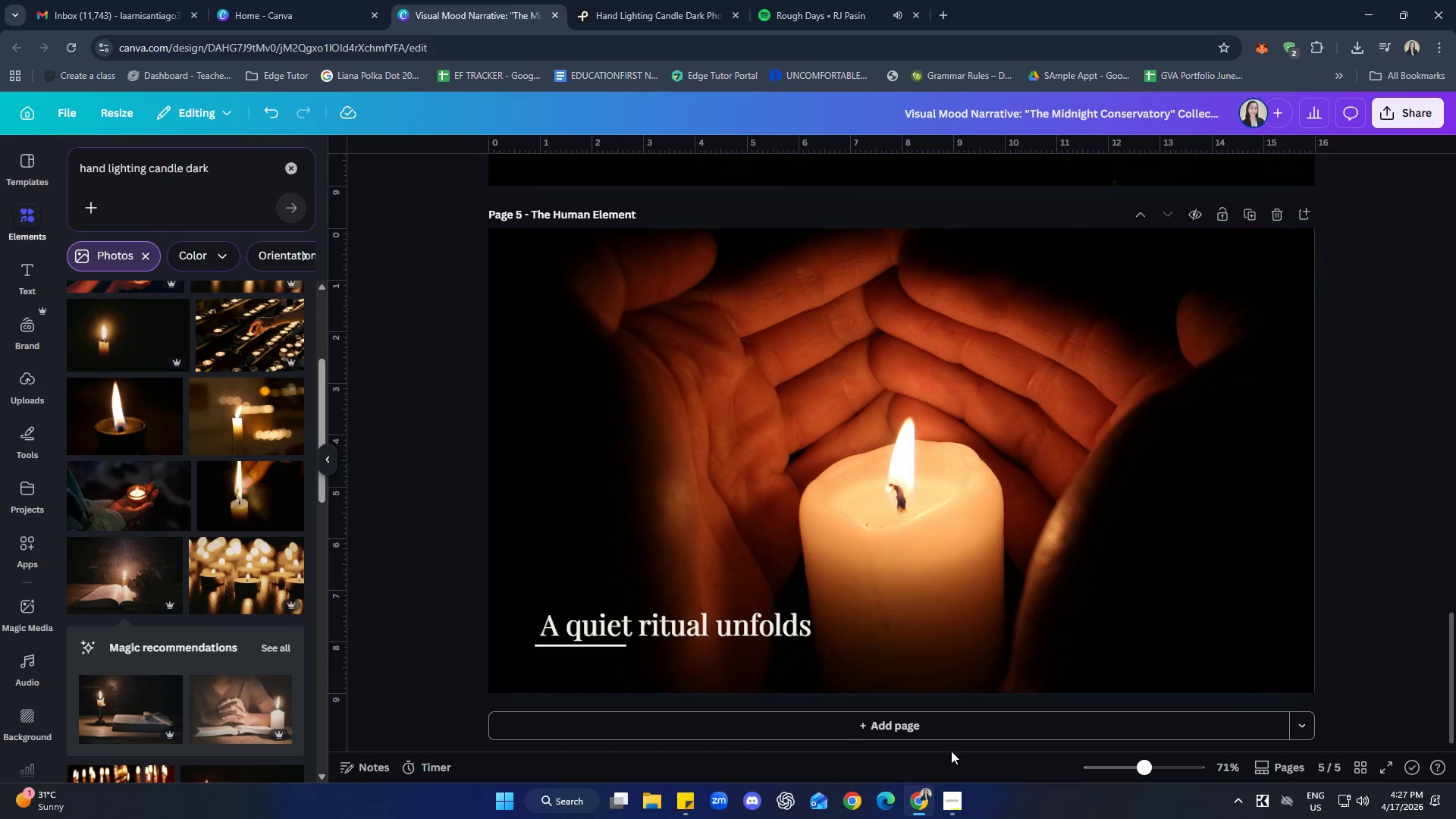 
left_click([739, 628])
 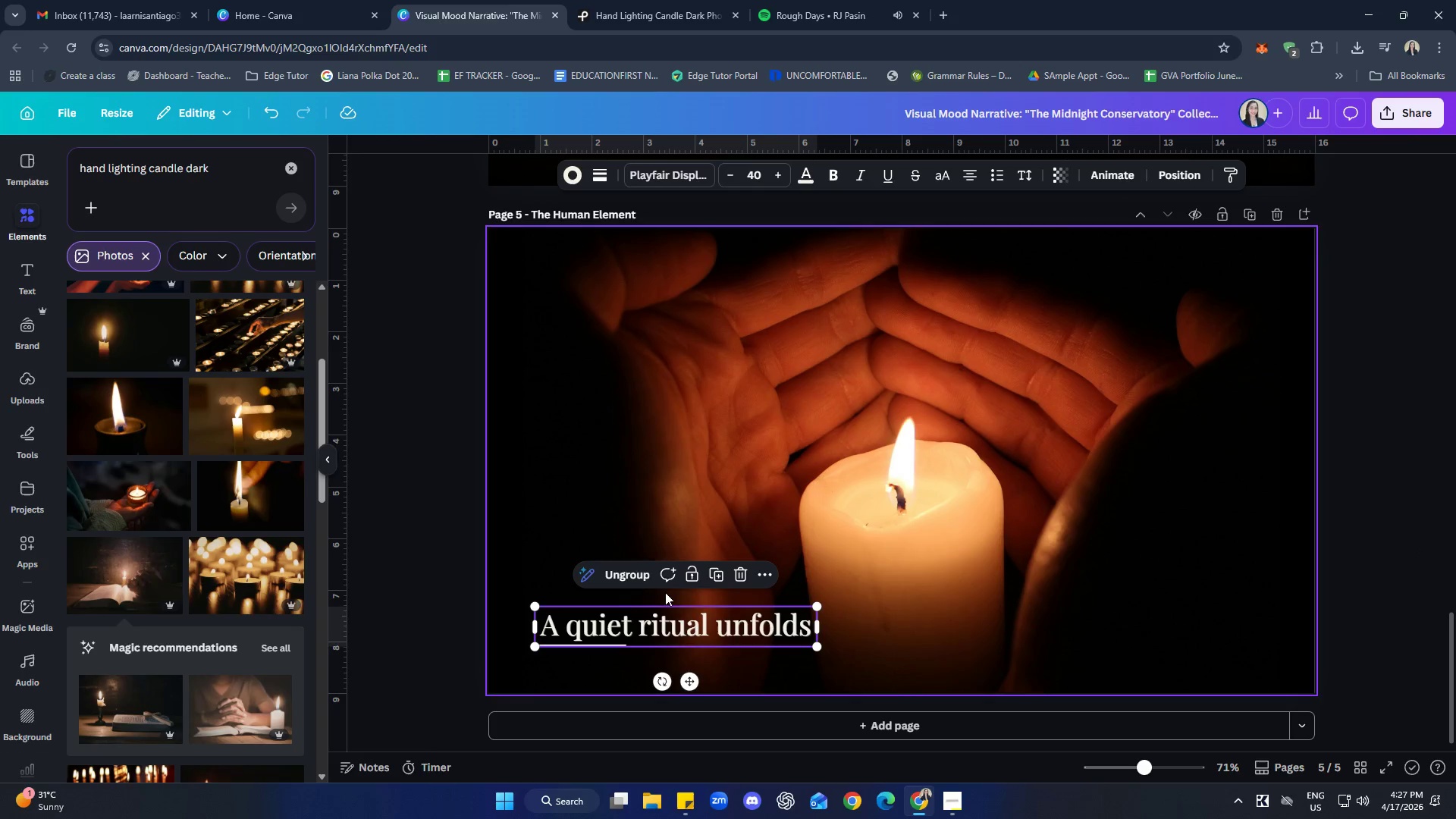 
left_click([628, 565])
 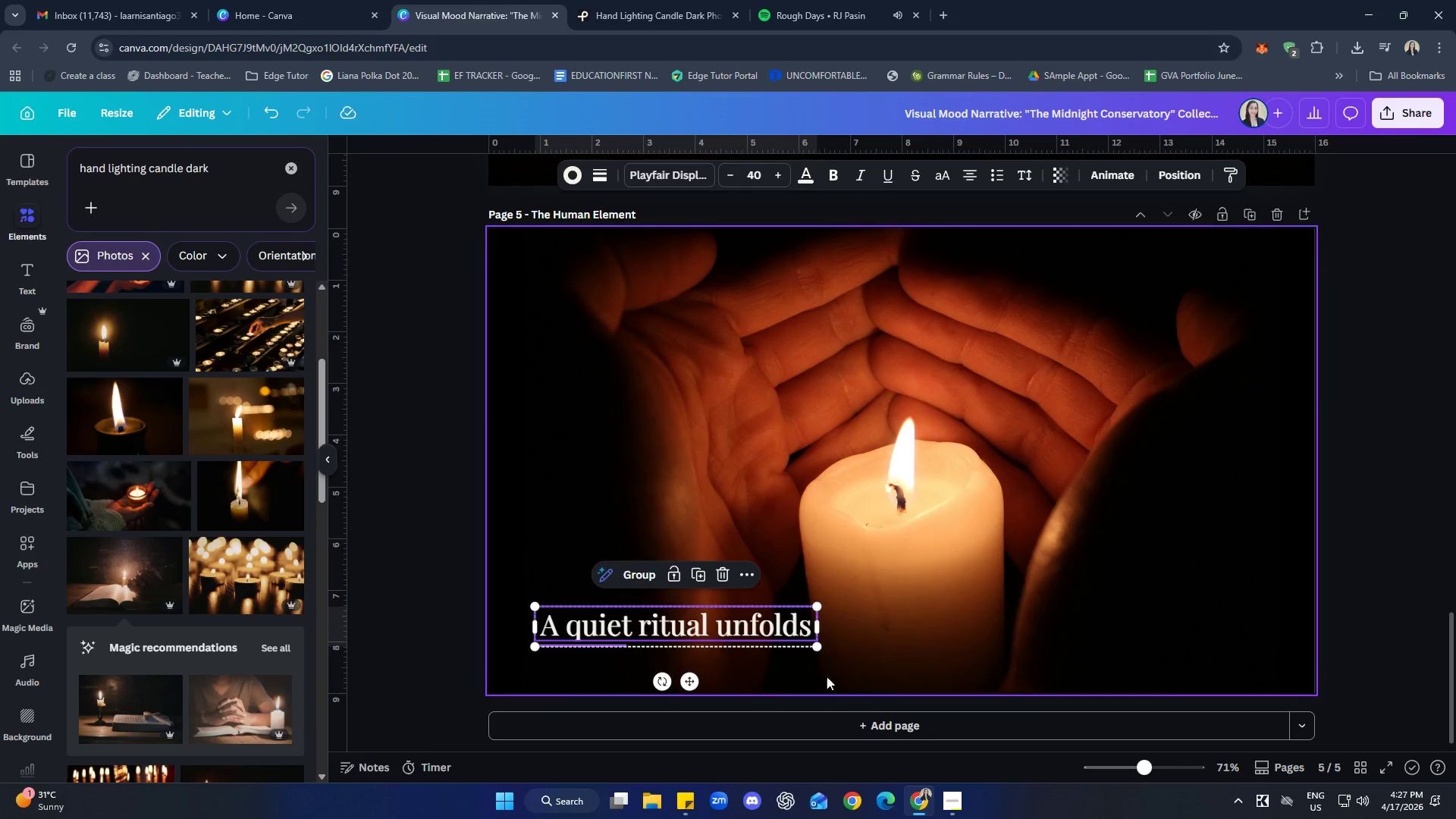 
left_click([943, 642])
 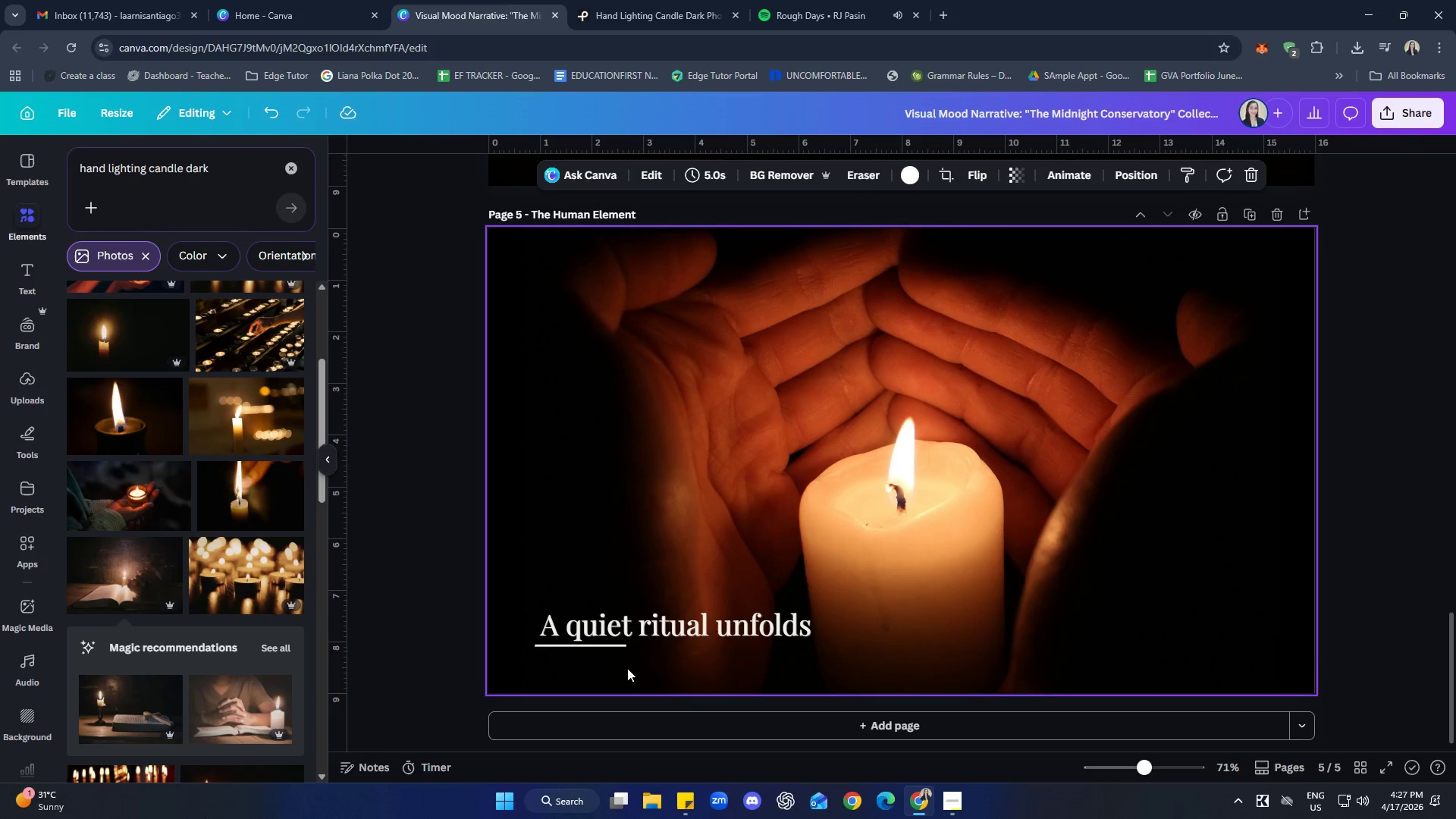 
left_click([605, 650])
 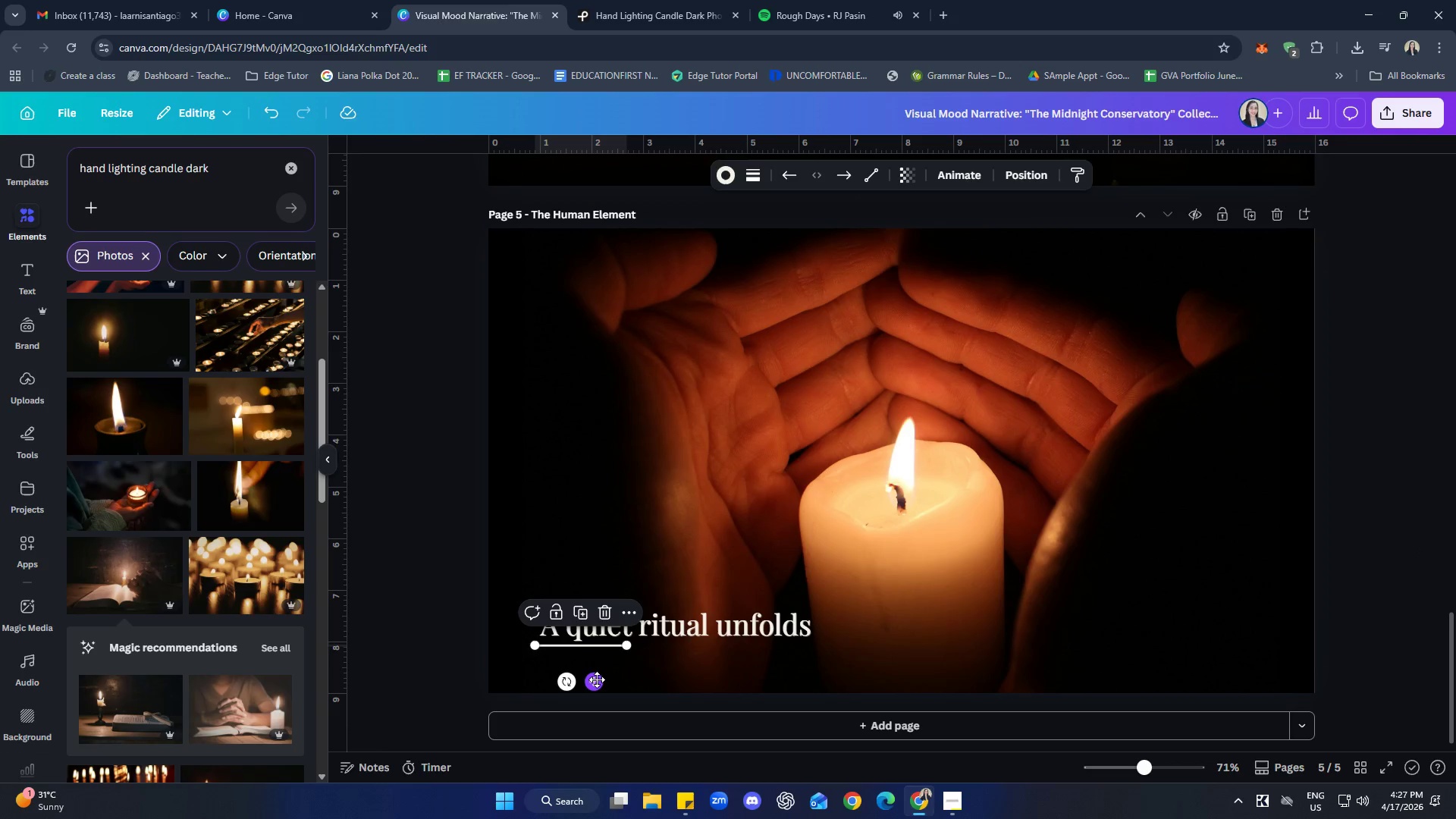 
left_click_drag(start_coordinate=[597, 679], to_coordinate=[602, 676])
 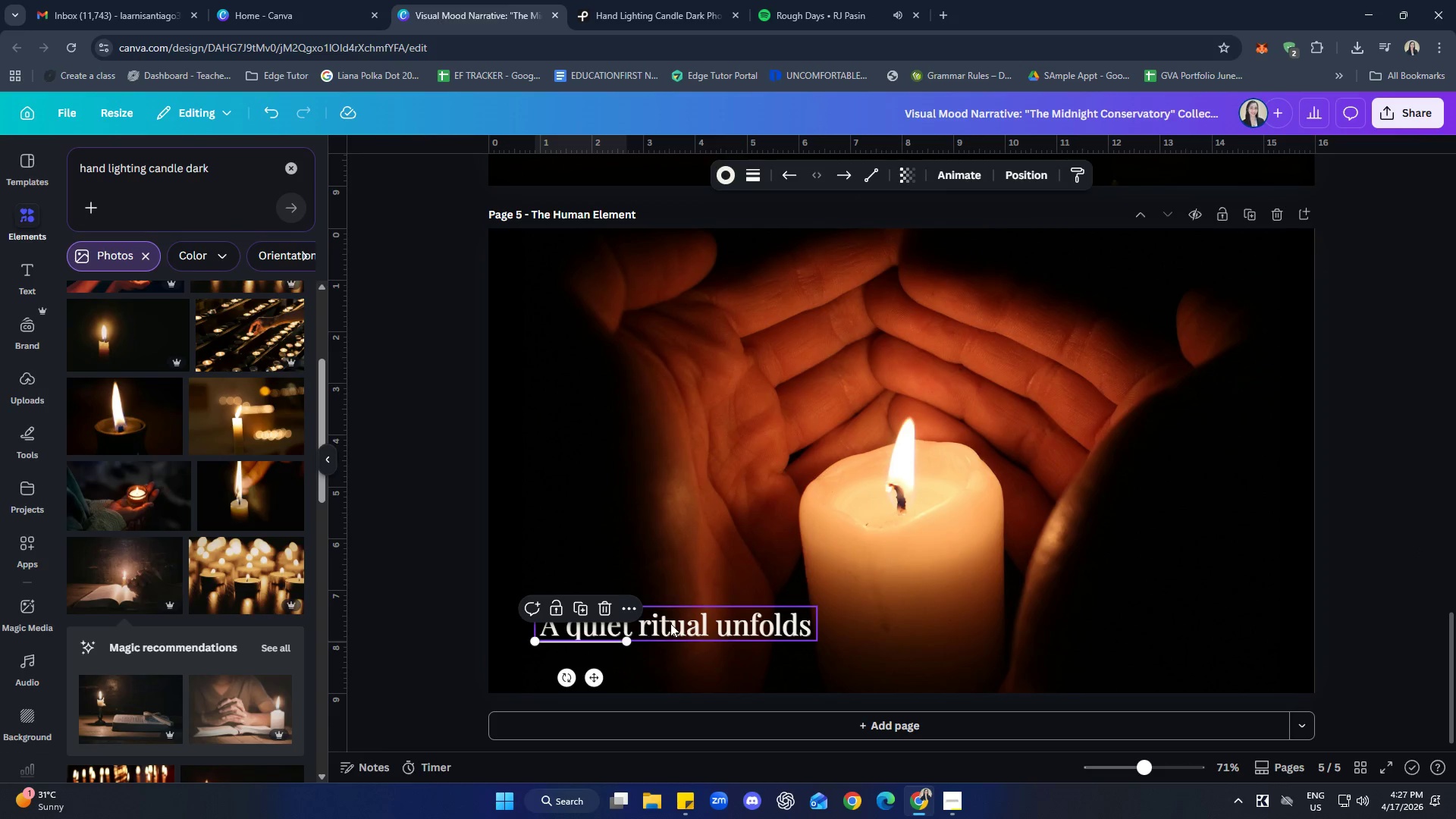 
left_click([670, 623])
 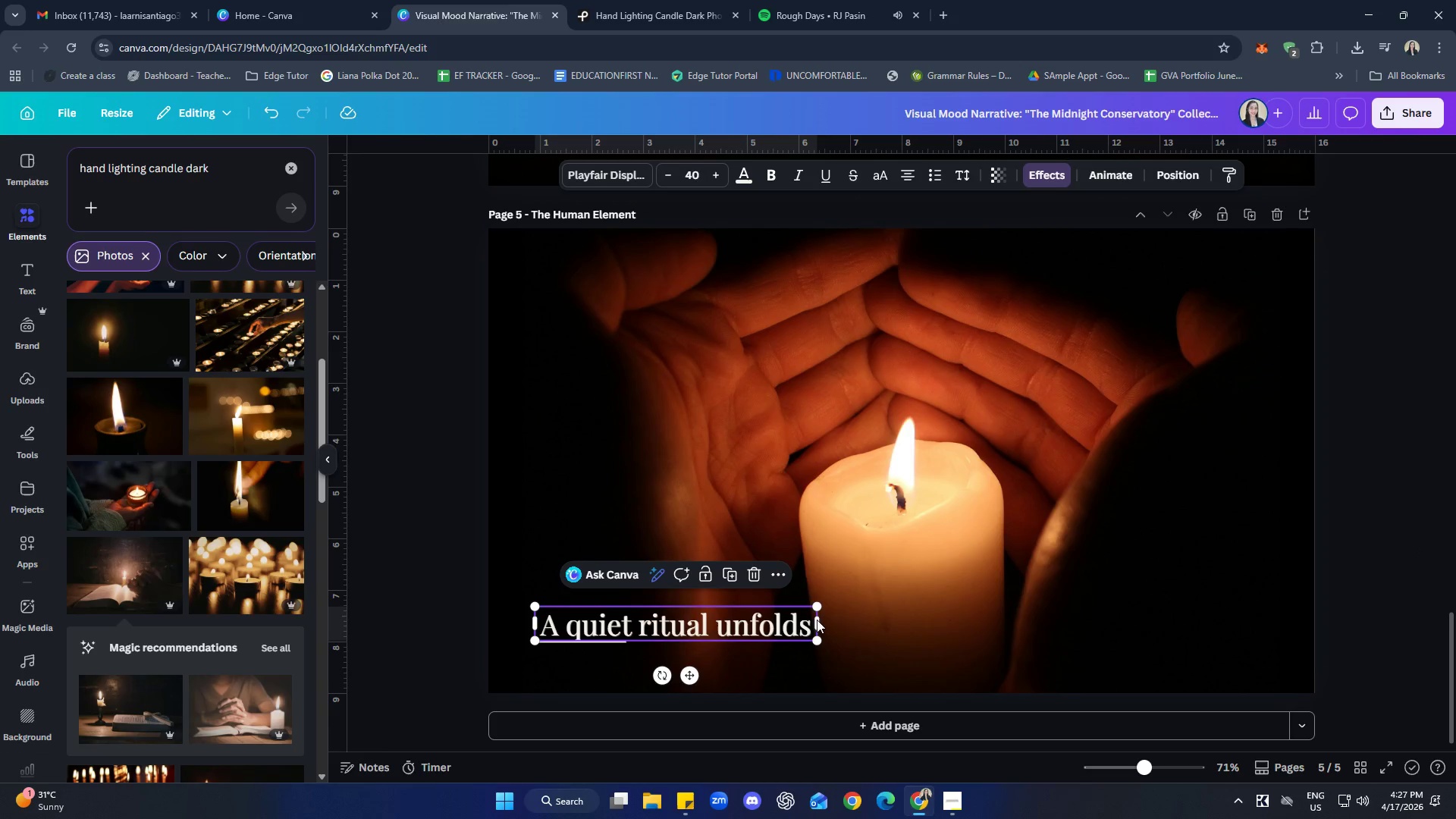 
left_click_drag(start_coordinate=[819, 620], to_coordinate=[812, 623])
 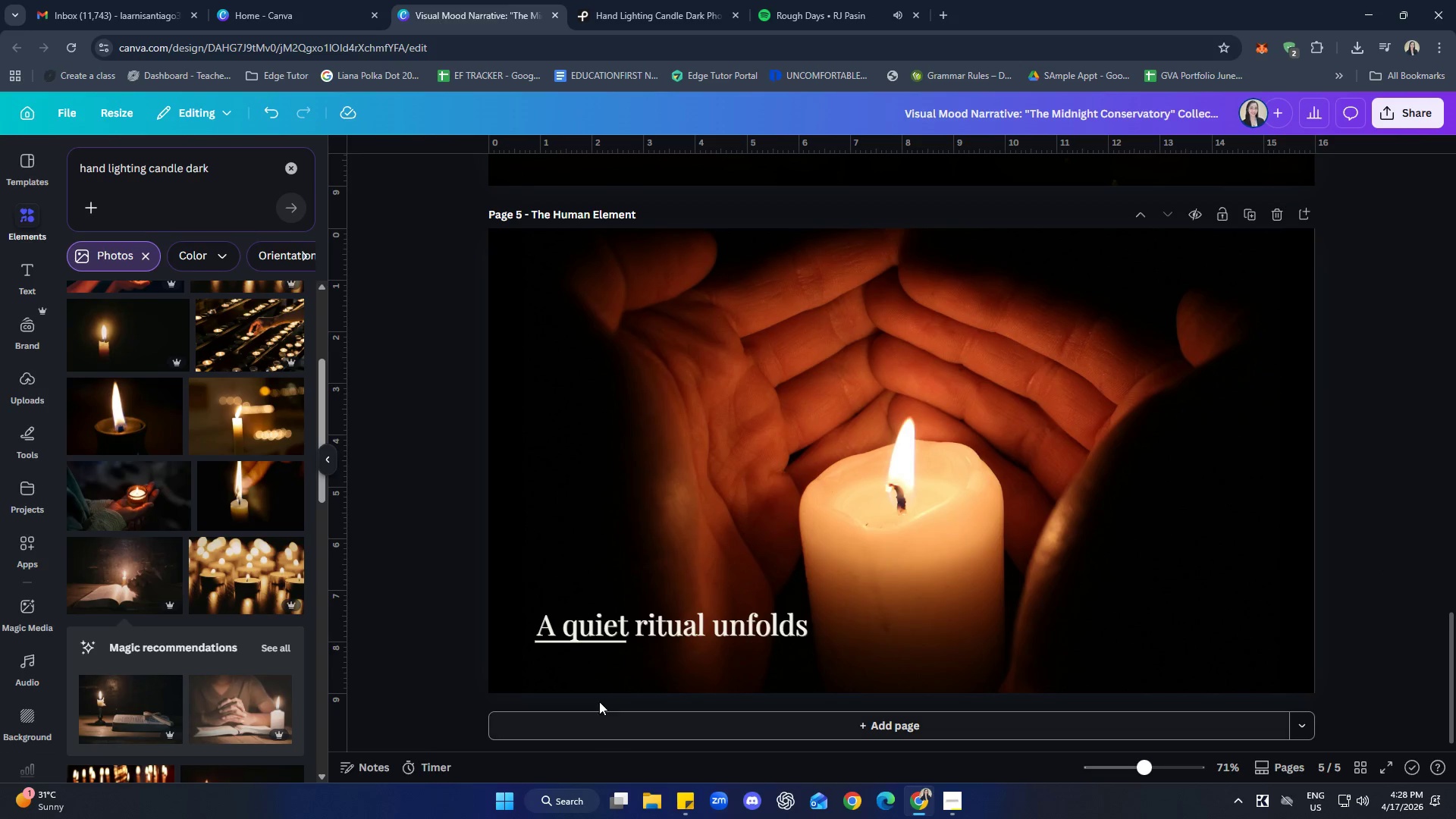 
left_click([605, 639])
 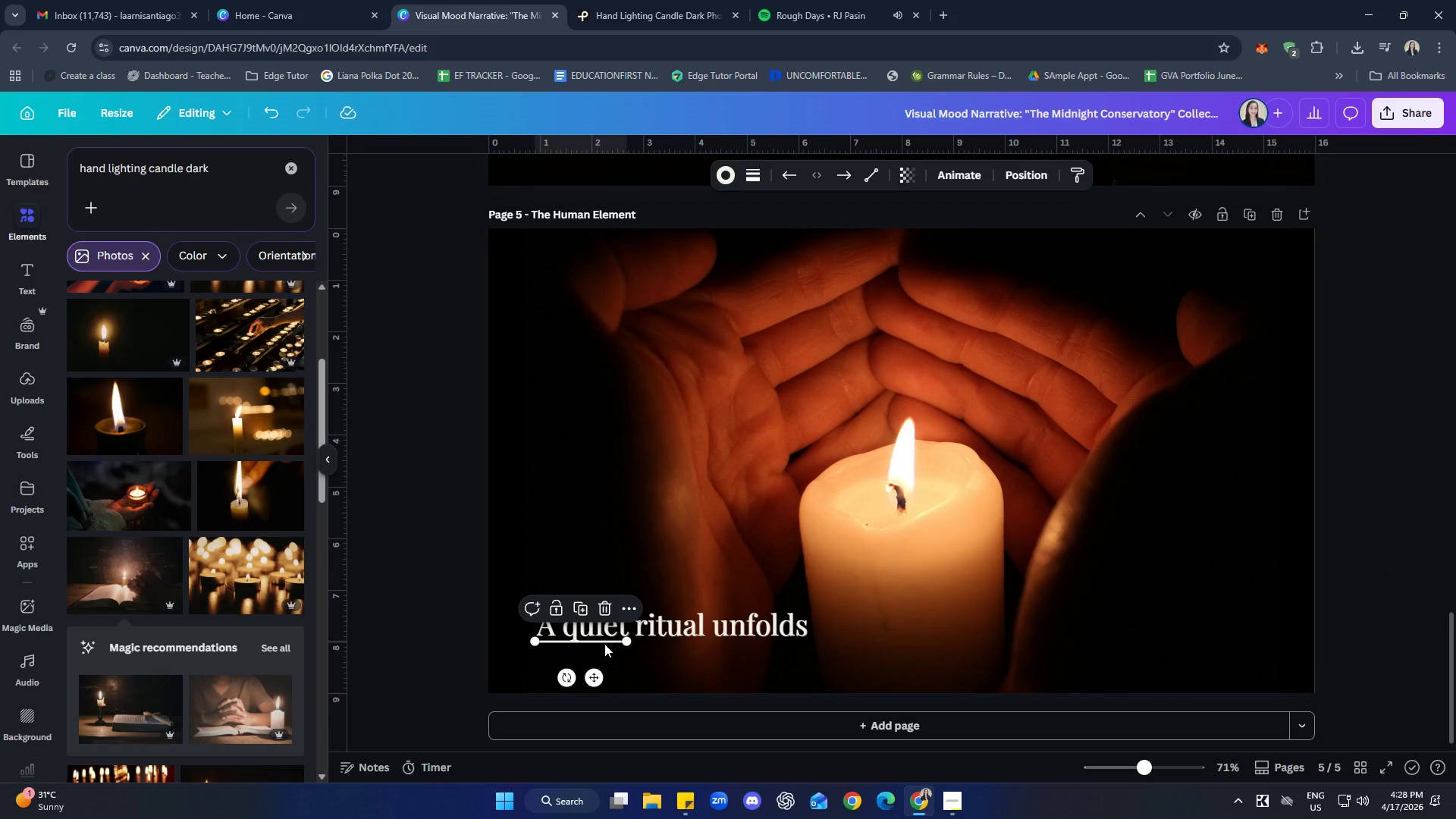 
key(ArrowDown)
 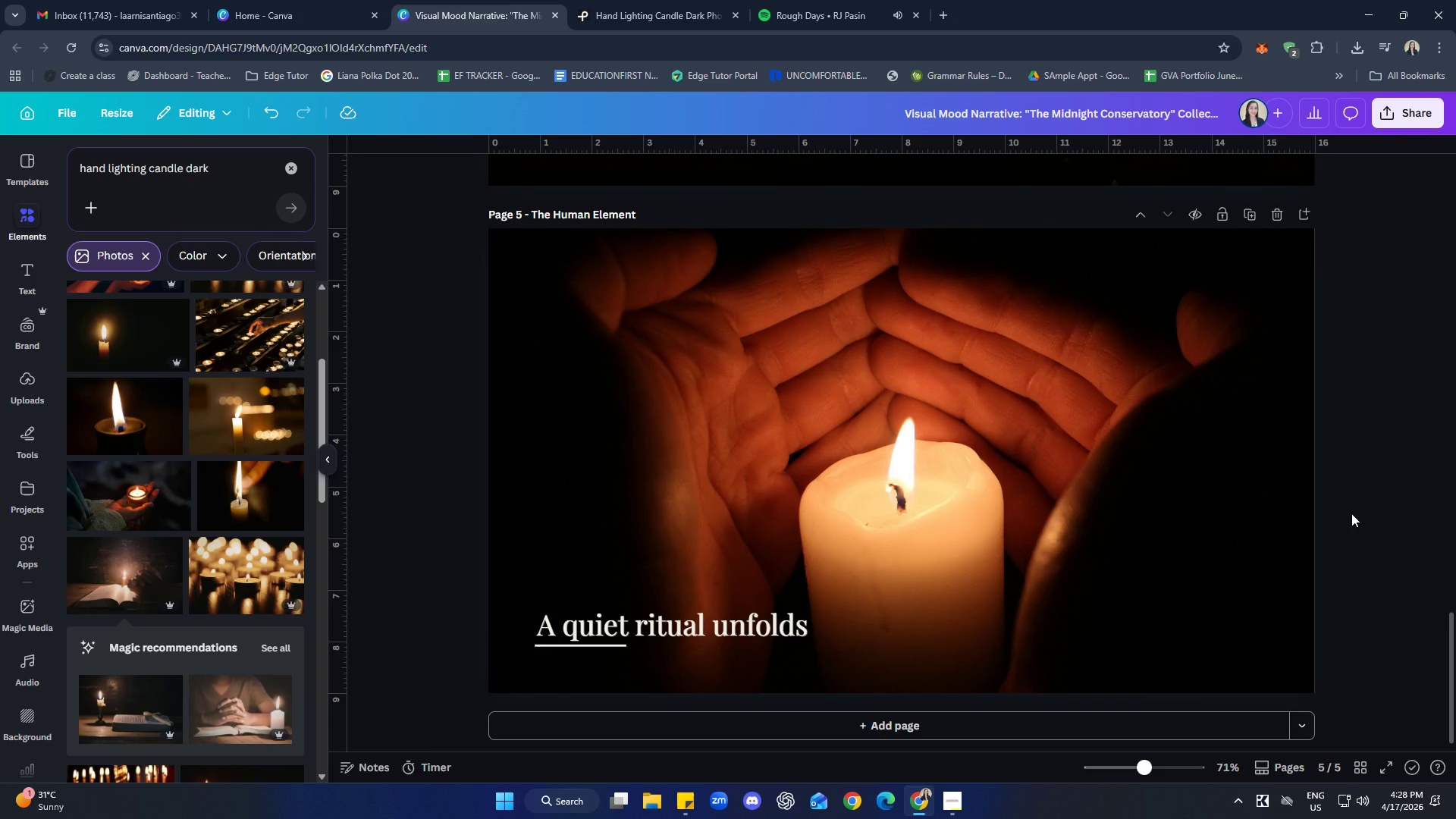 
wait(6.48)
 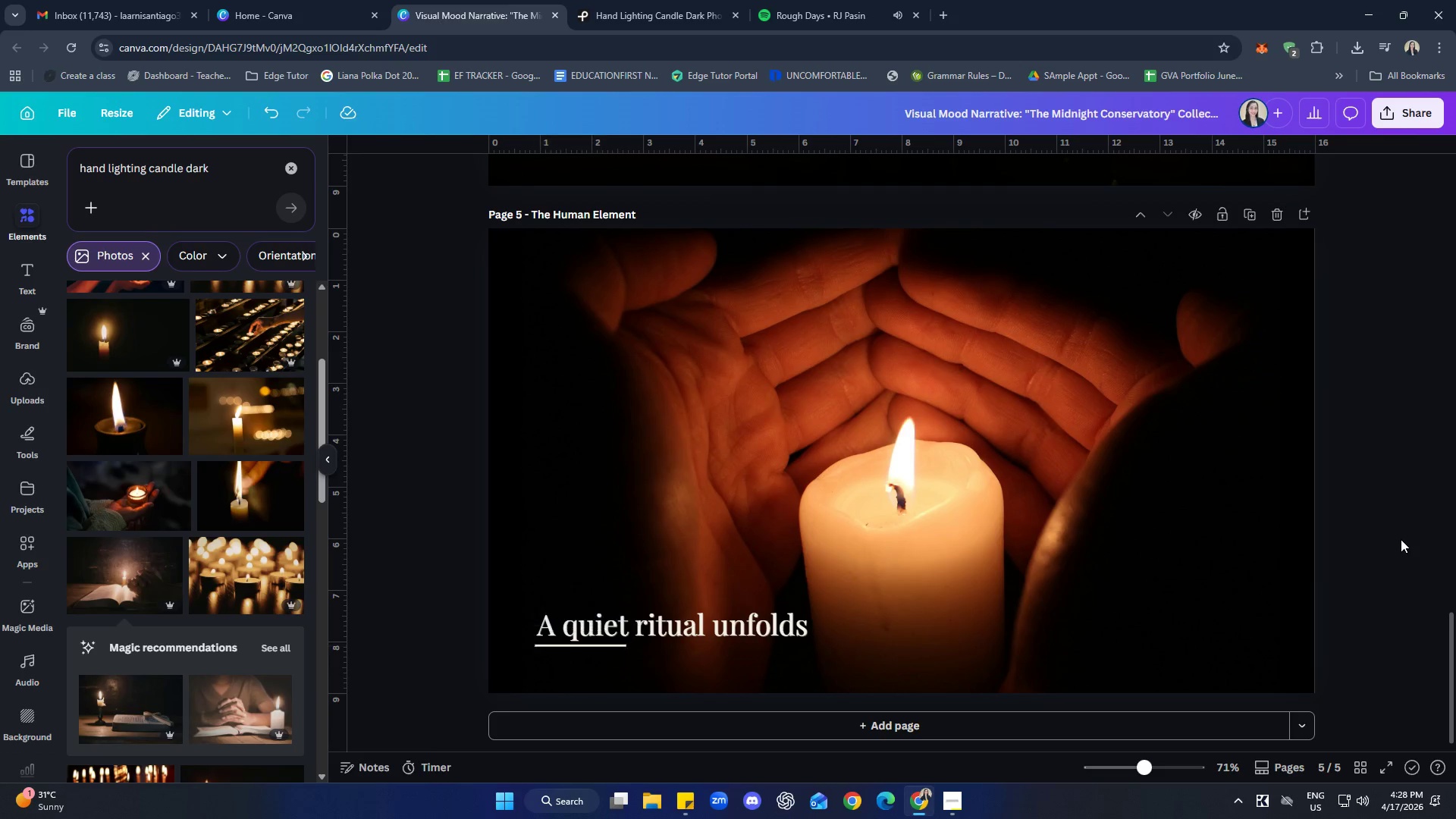 
hold_key(key=ShiftLeft, duration=0.67)
left_click([613, 644])
 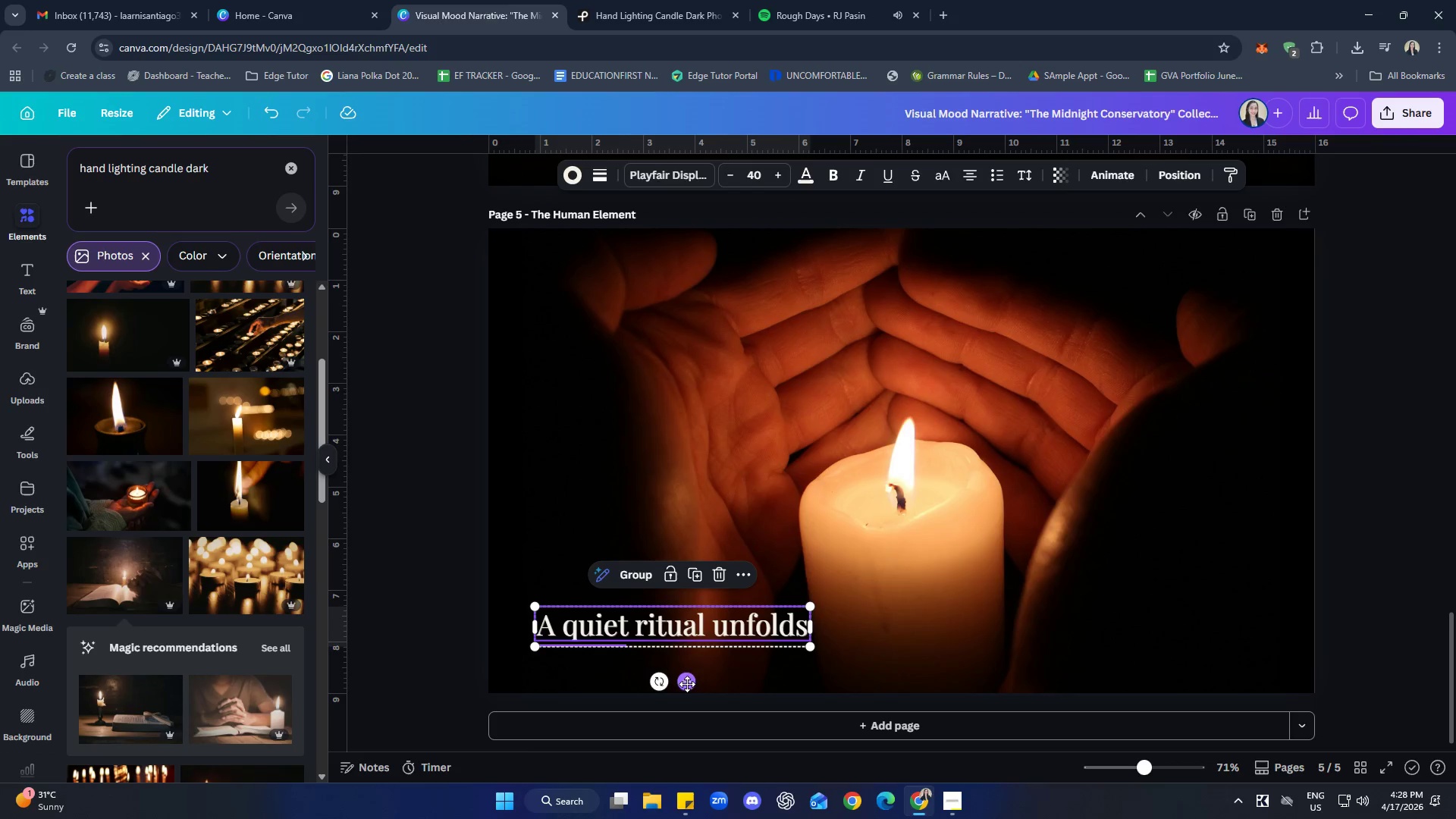 
left_click_drag(start_coordinate=[688, 683], to_coordinate=[918, 676])
 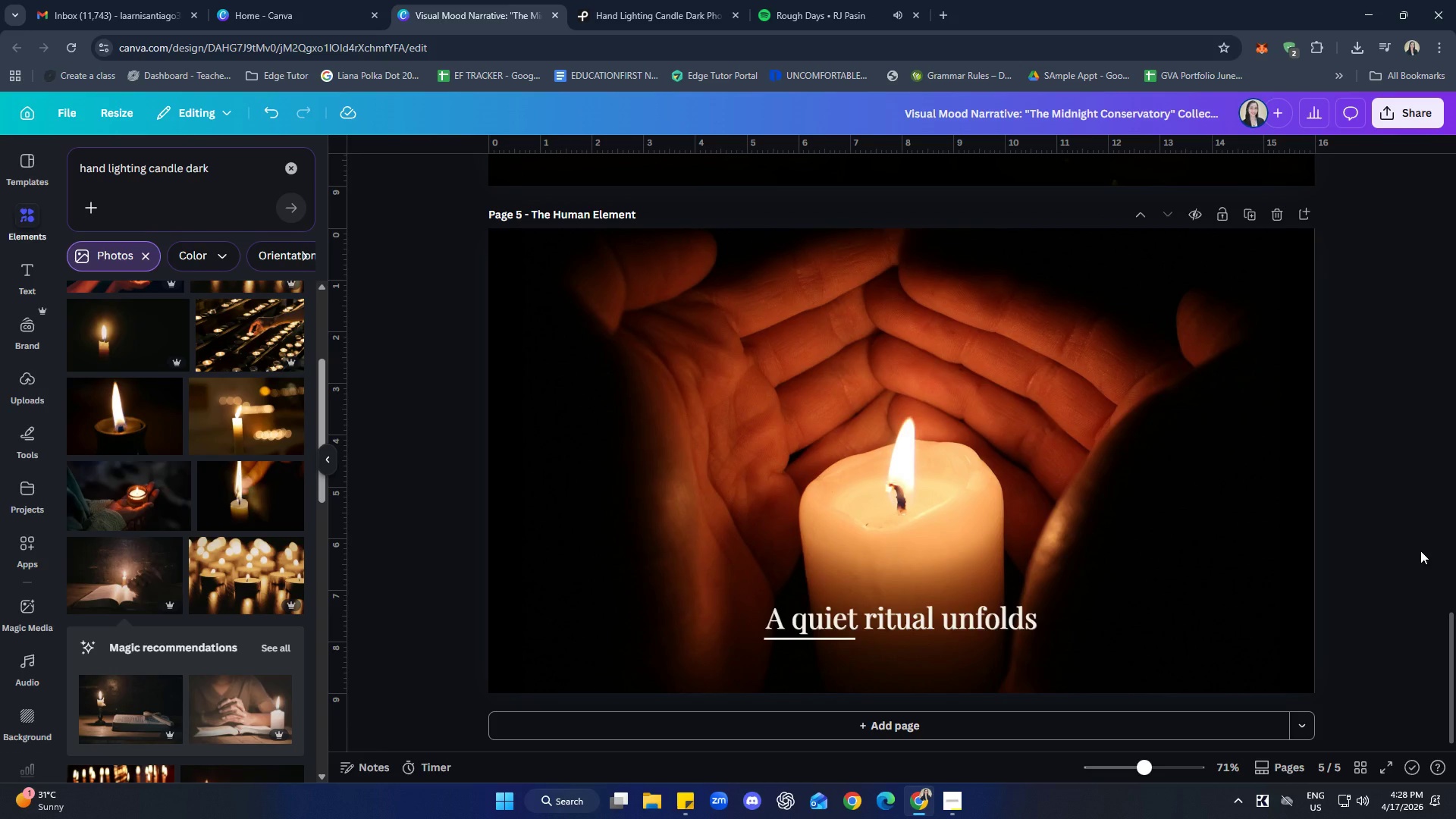 
wait(18.81)
 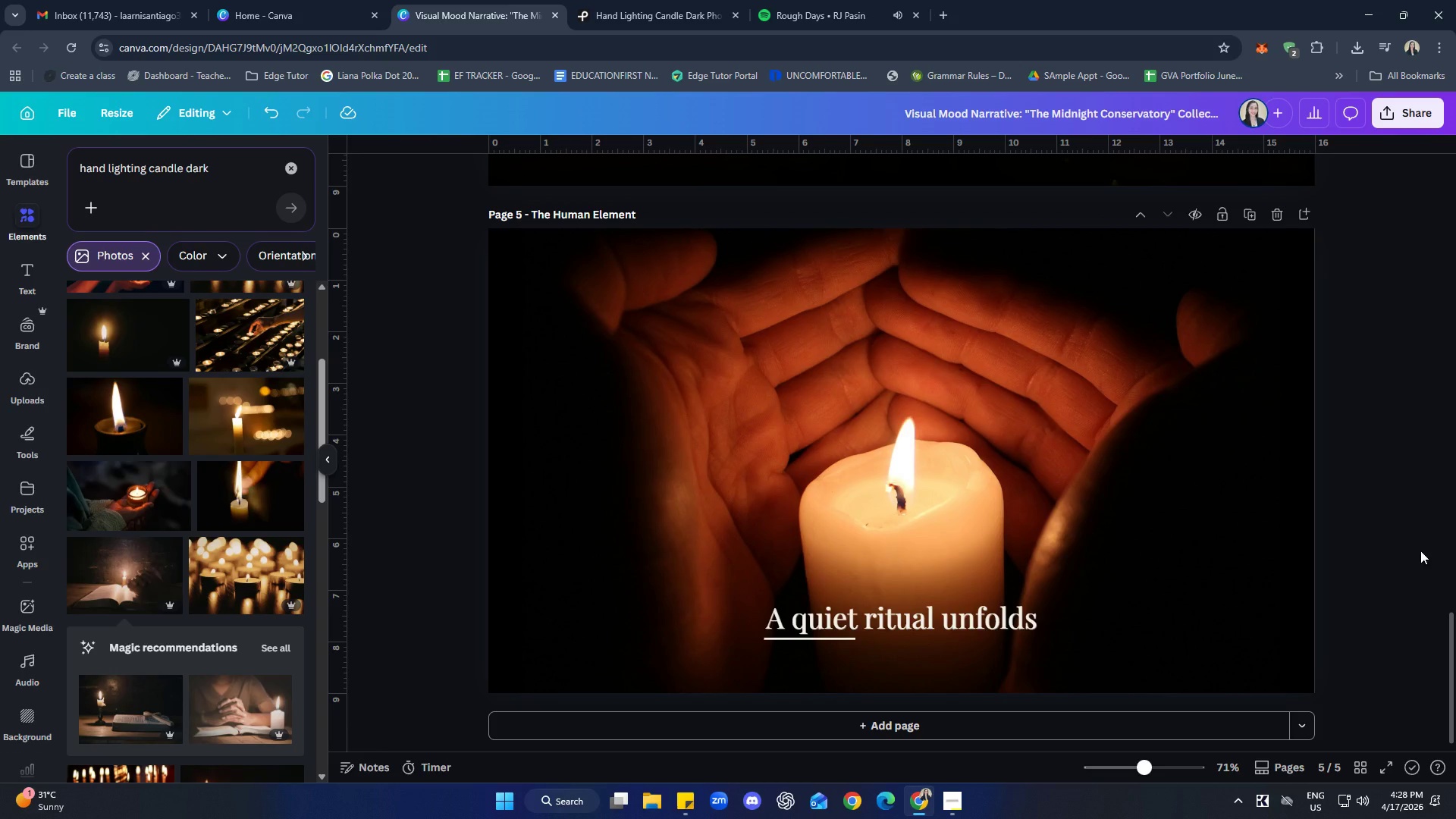 
scroll: coordinate [1405, 593], scroll_direction: up, amount: 7.0
 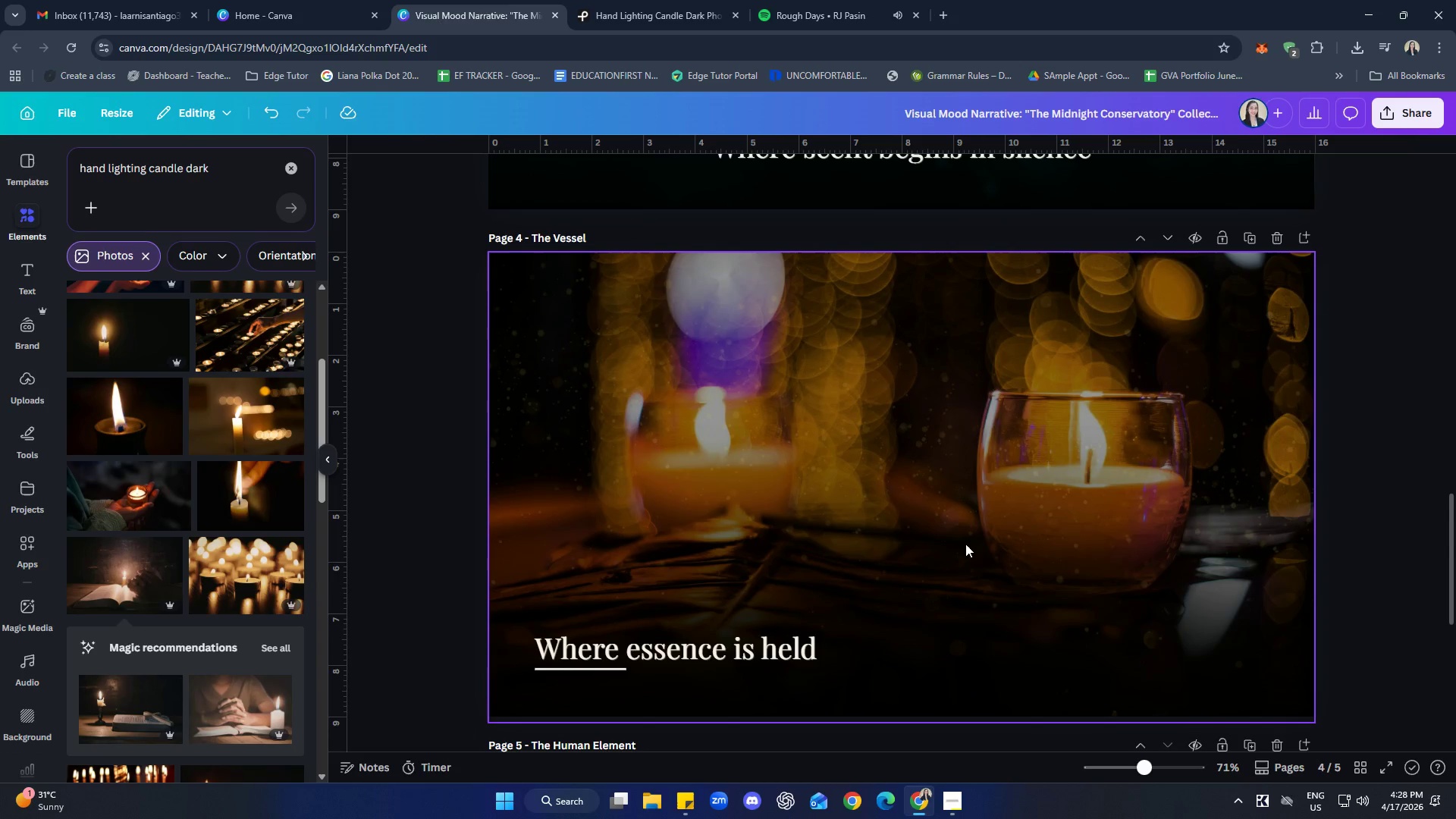 
scroll: coordinate [1335, 550], scroll_direction: down, amount: 5.0
 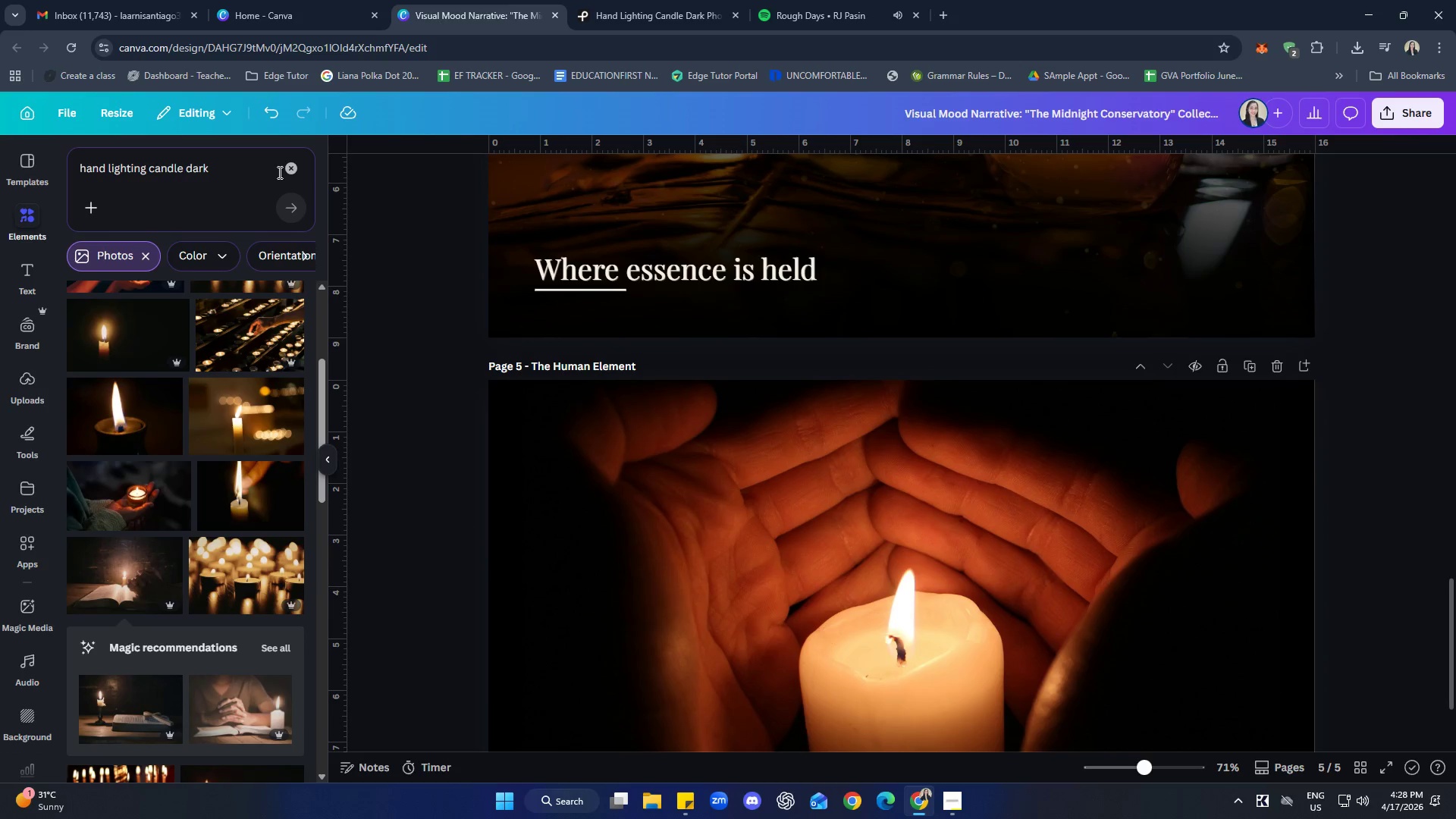 
double_click([289, 168])
 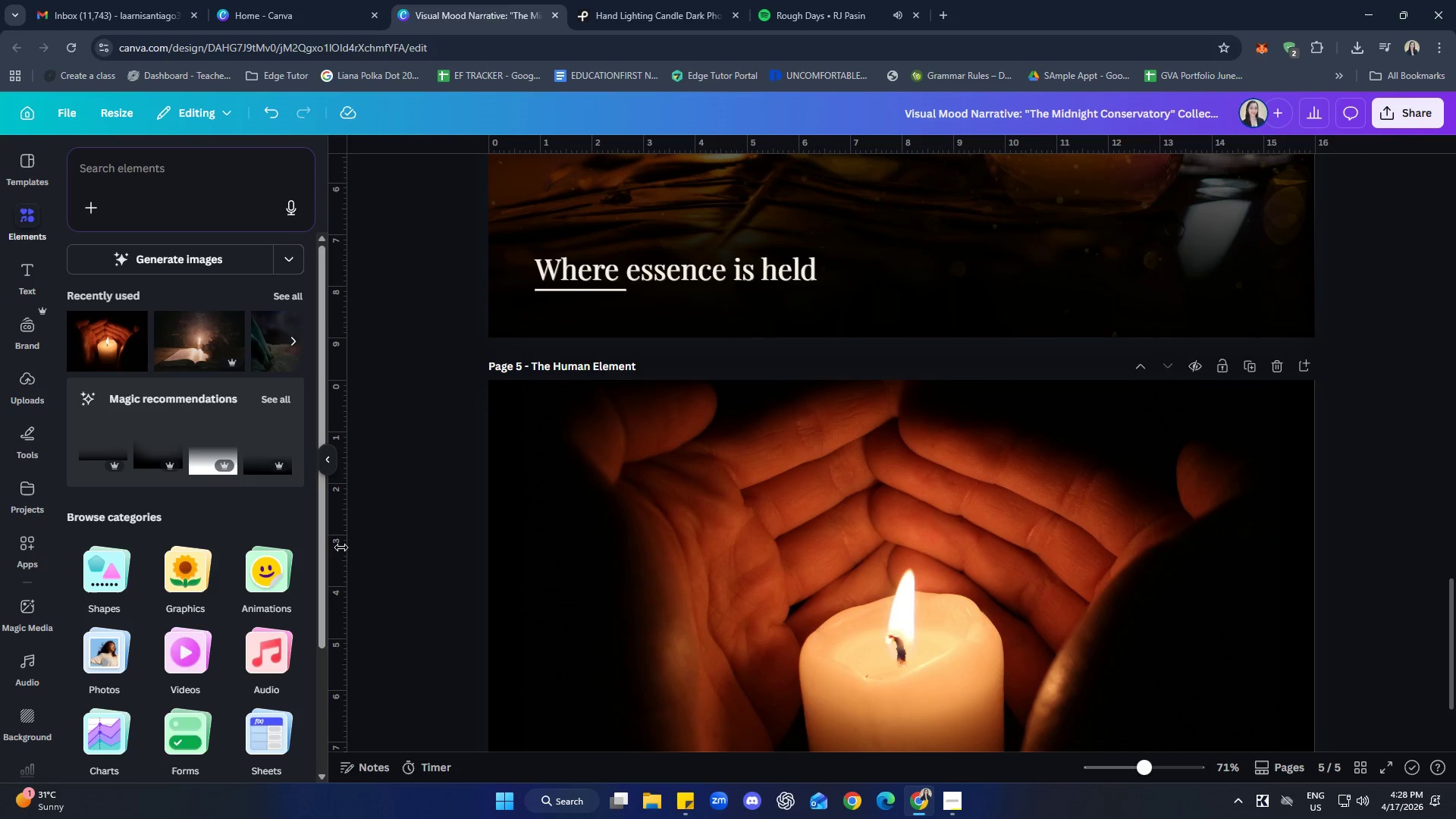 
left_click([282, 297])
 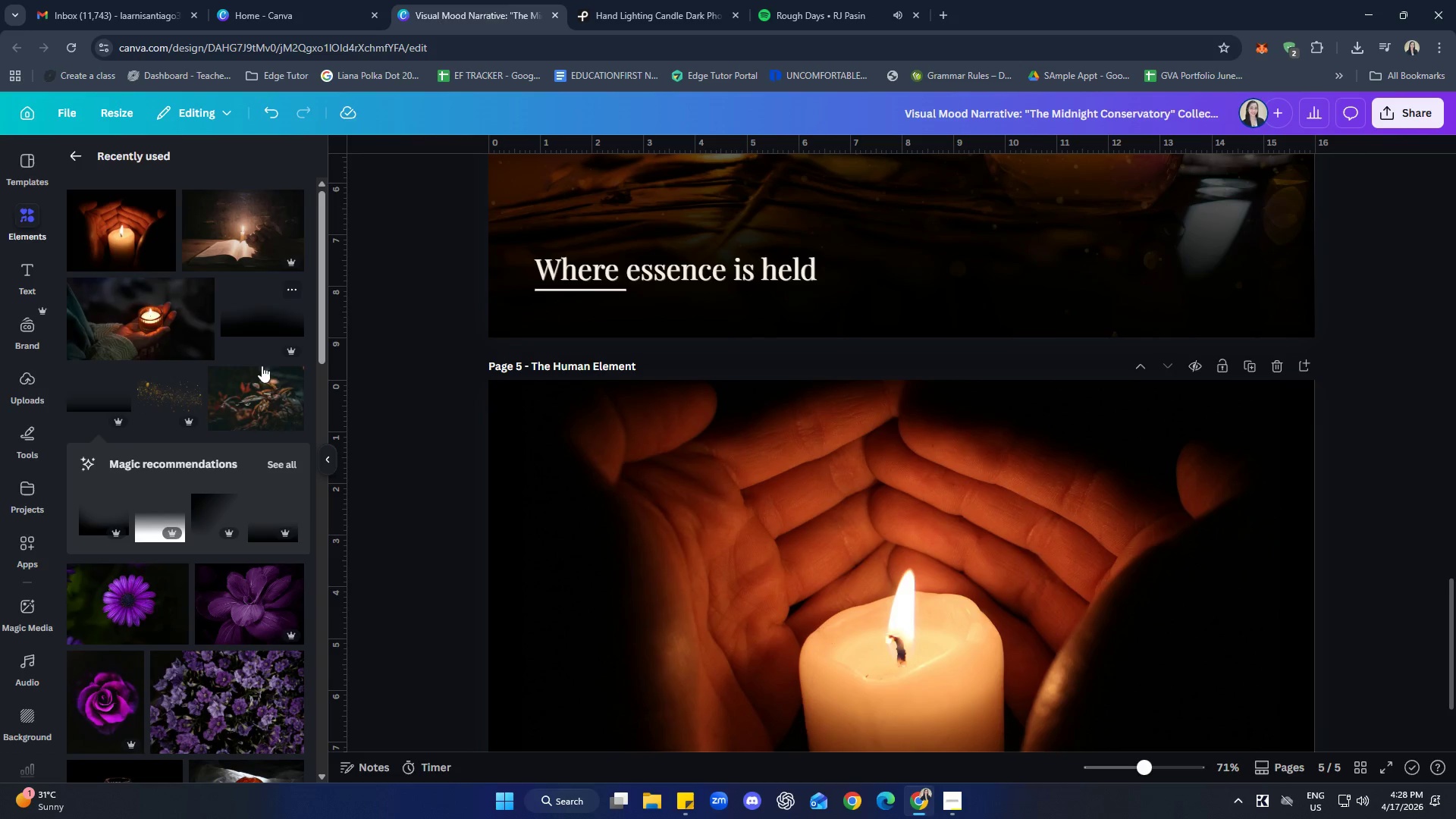 
left_click([155, 406])
 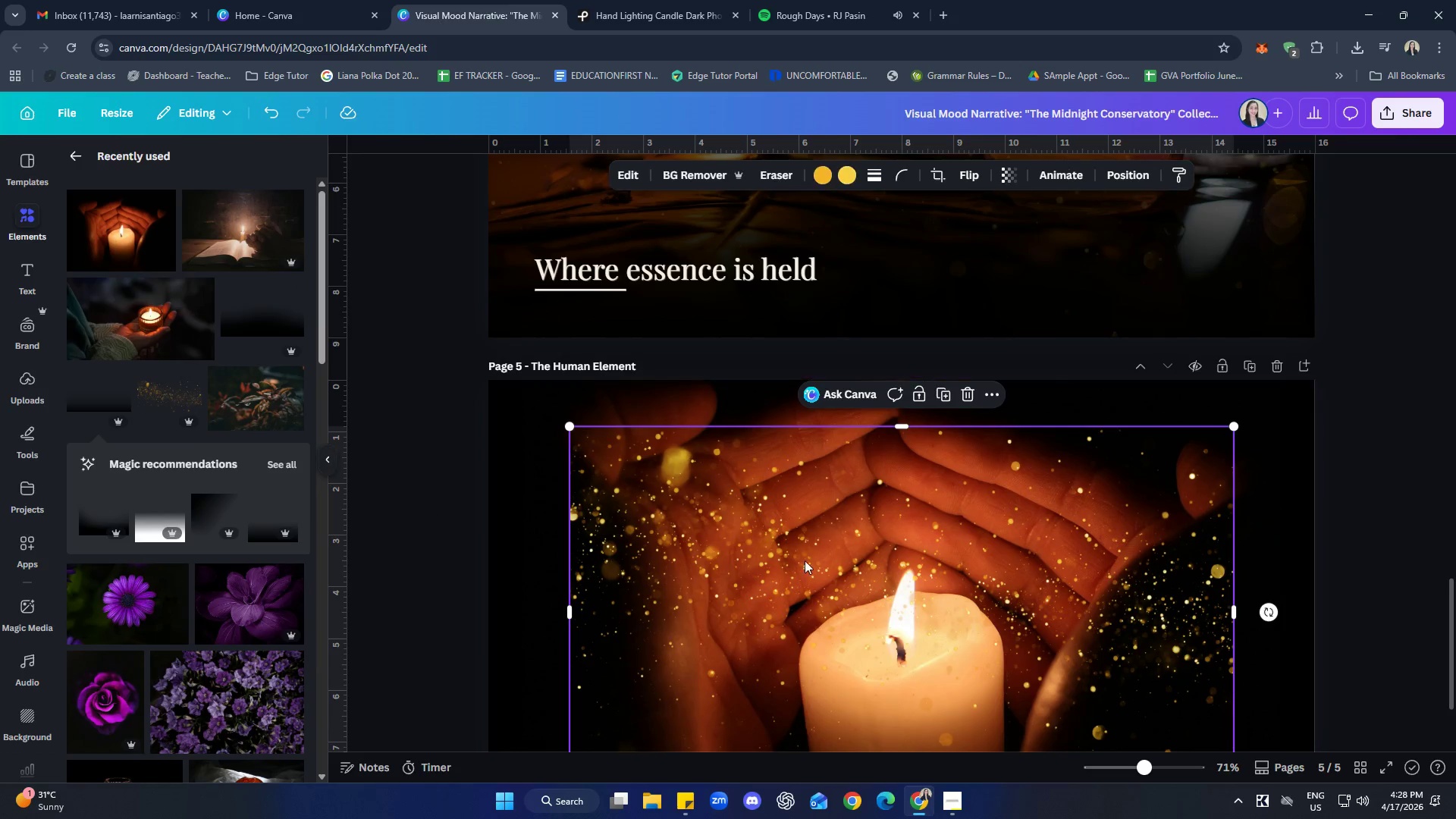 
left_click_drag(start_coordinate=[1084, 531], to_coordinate=[1004, 485])
 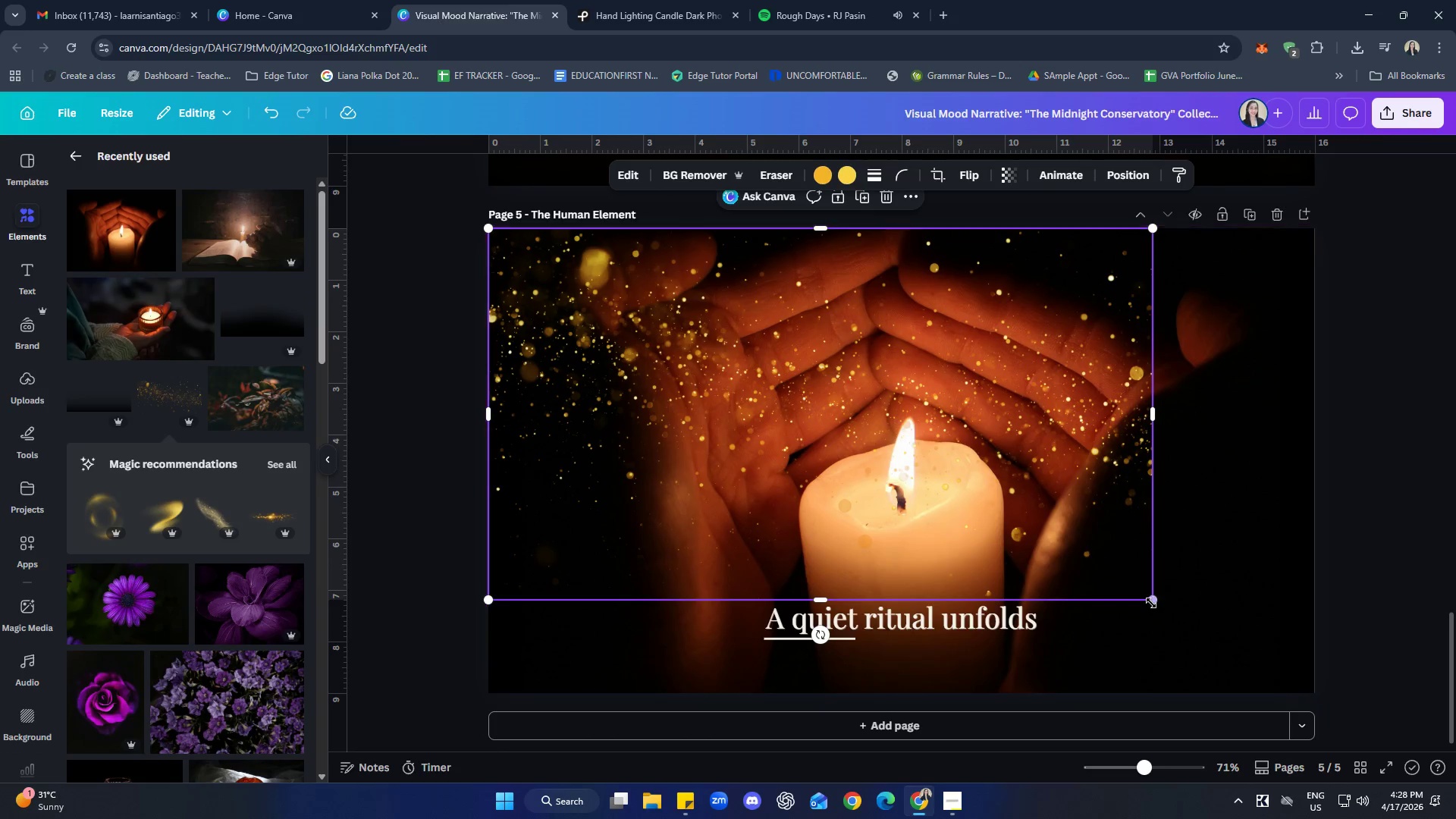 
scroll: coordinate [1150, 592], scroll_direction: down, amount: 4.0
 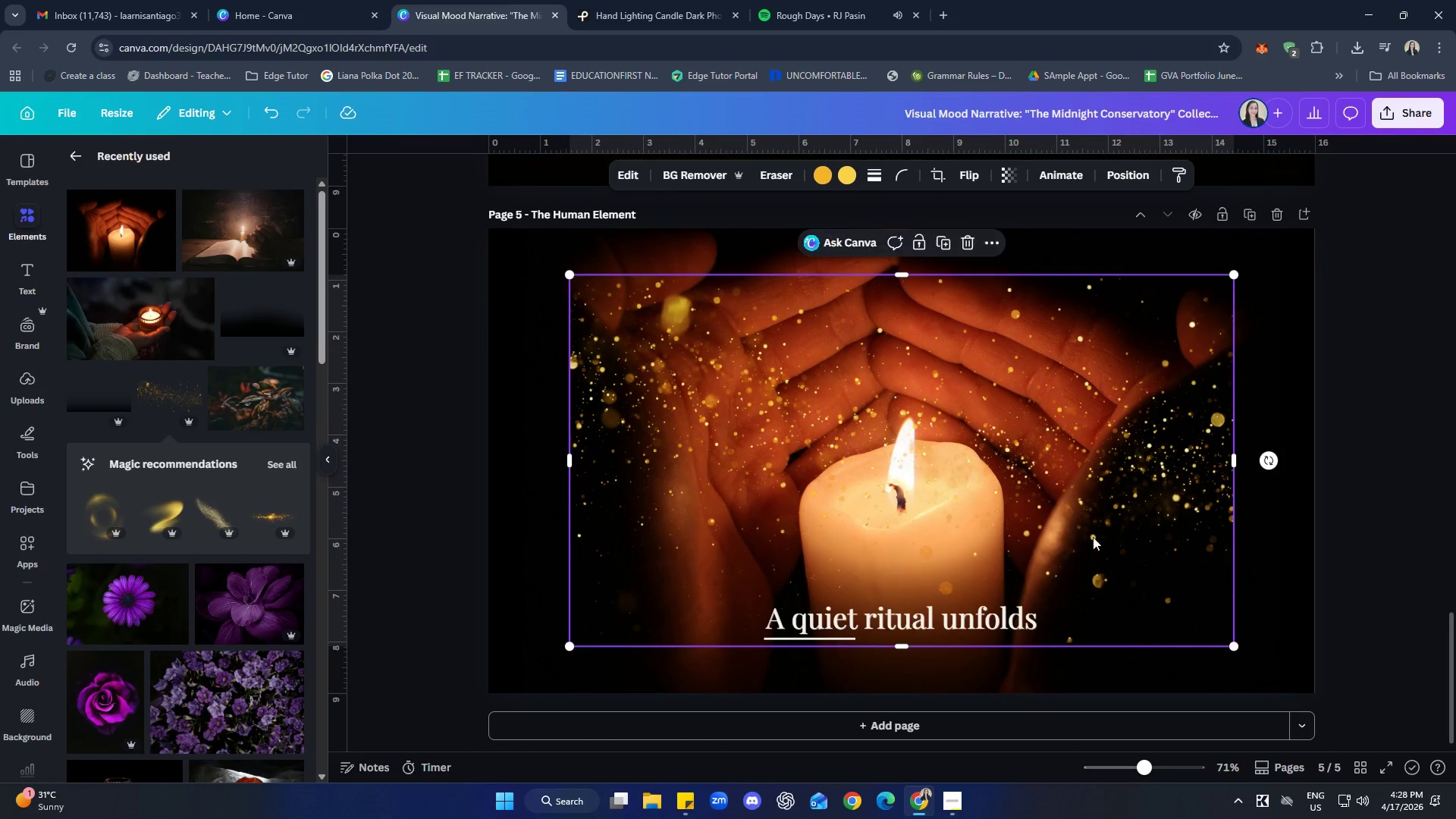 
left_click_drag(start_coordinate=[1149, 601], to_coordinate=[1304, 678])
 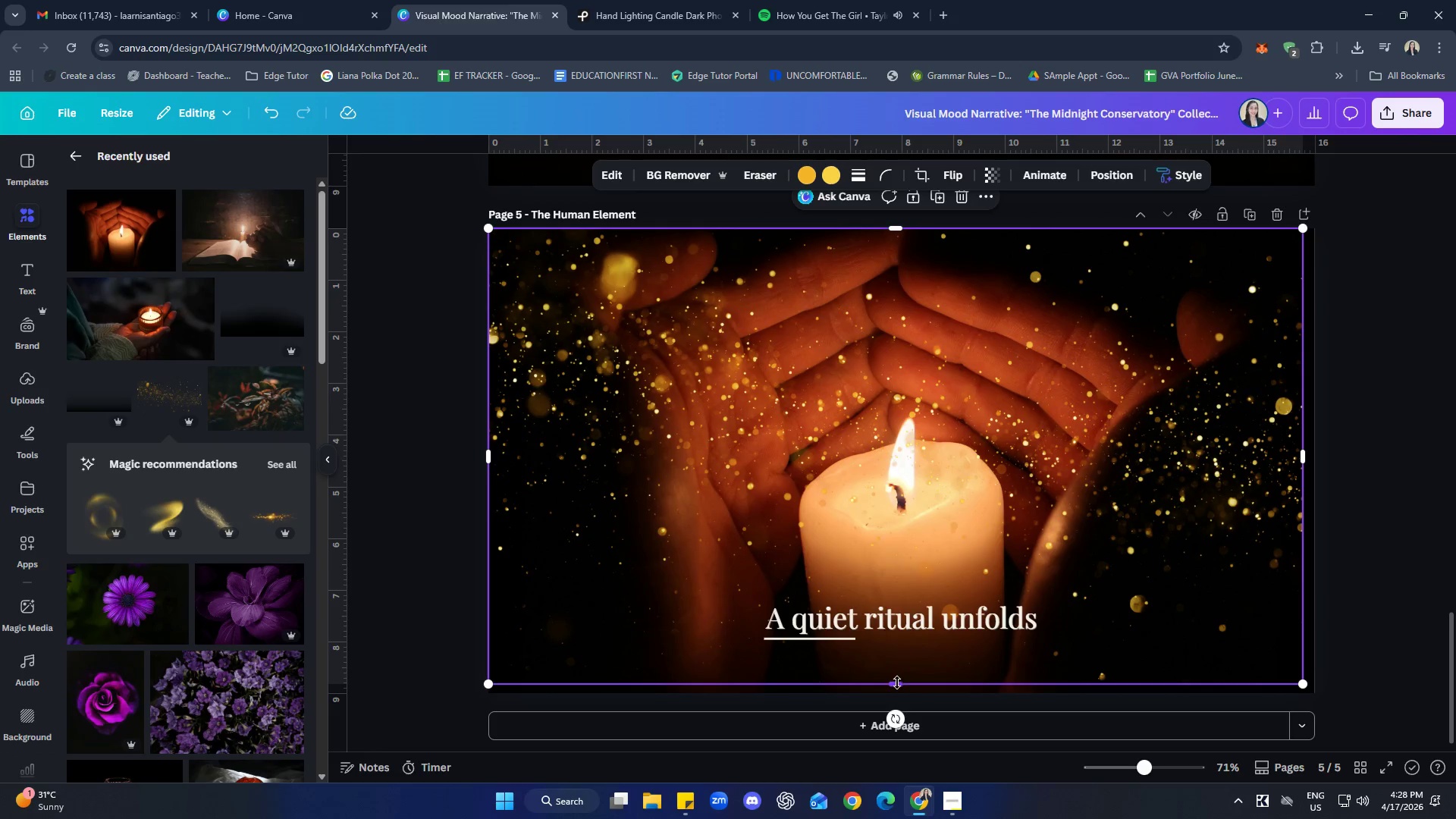 
left_click_drag(start_coordinate=[896, 686], to_coordinate=[897, 693])
 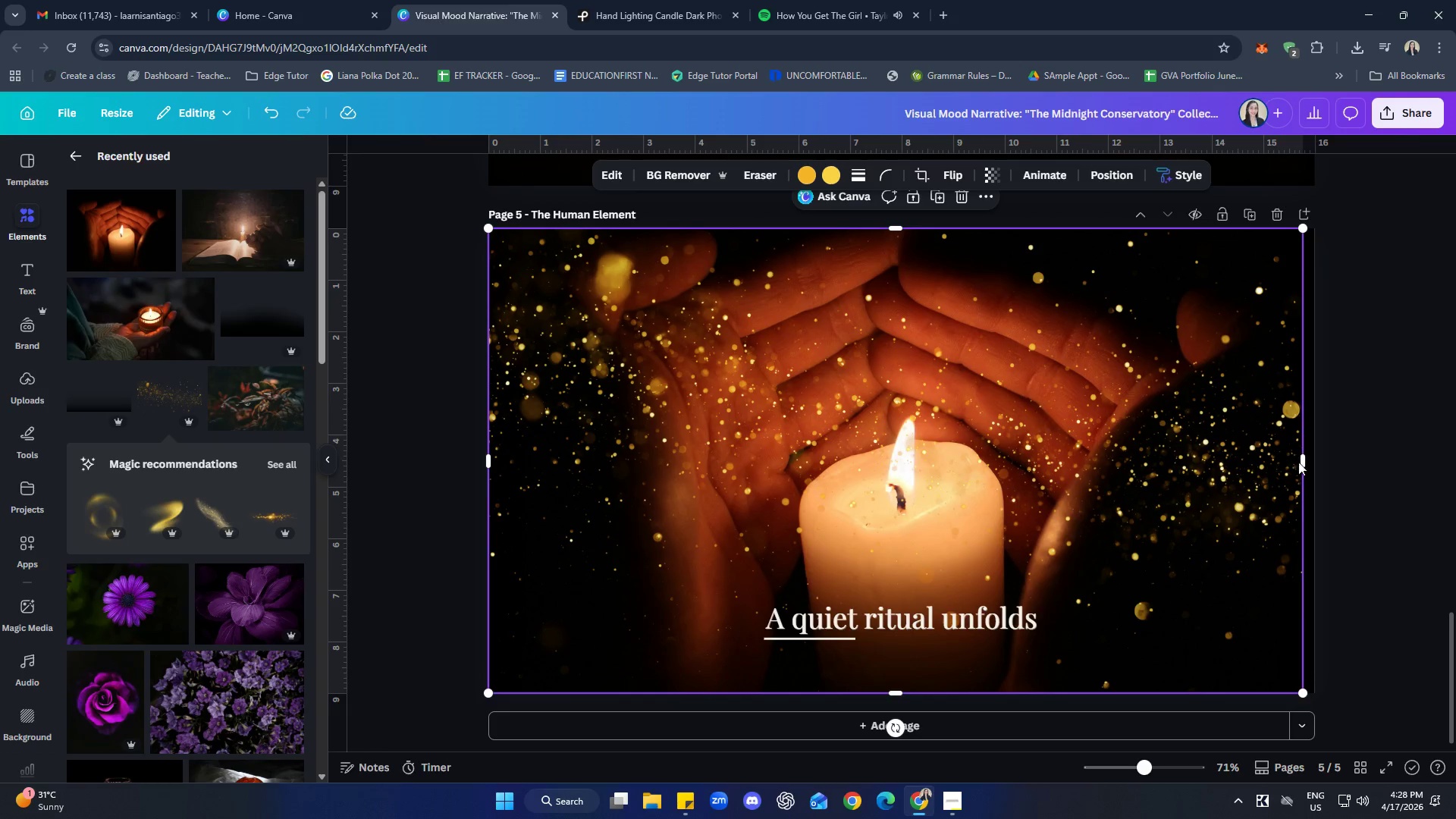 
left_click_drag(start_coordinate=[1304, 461], to_coordinate=[1317, 463])
 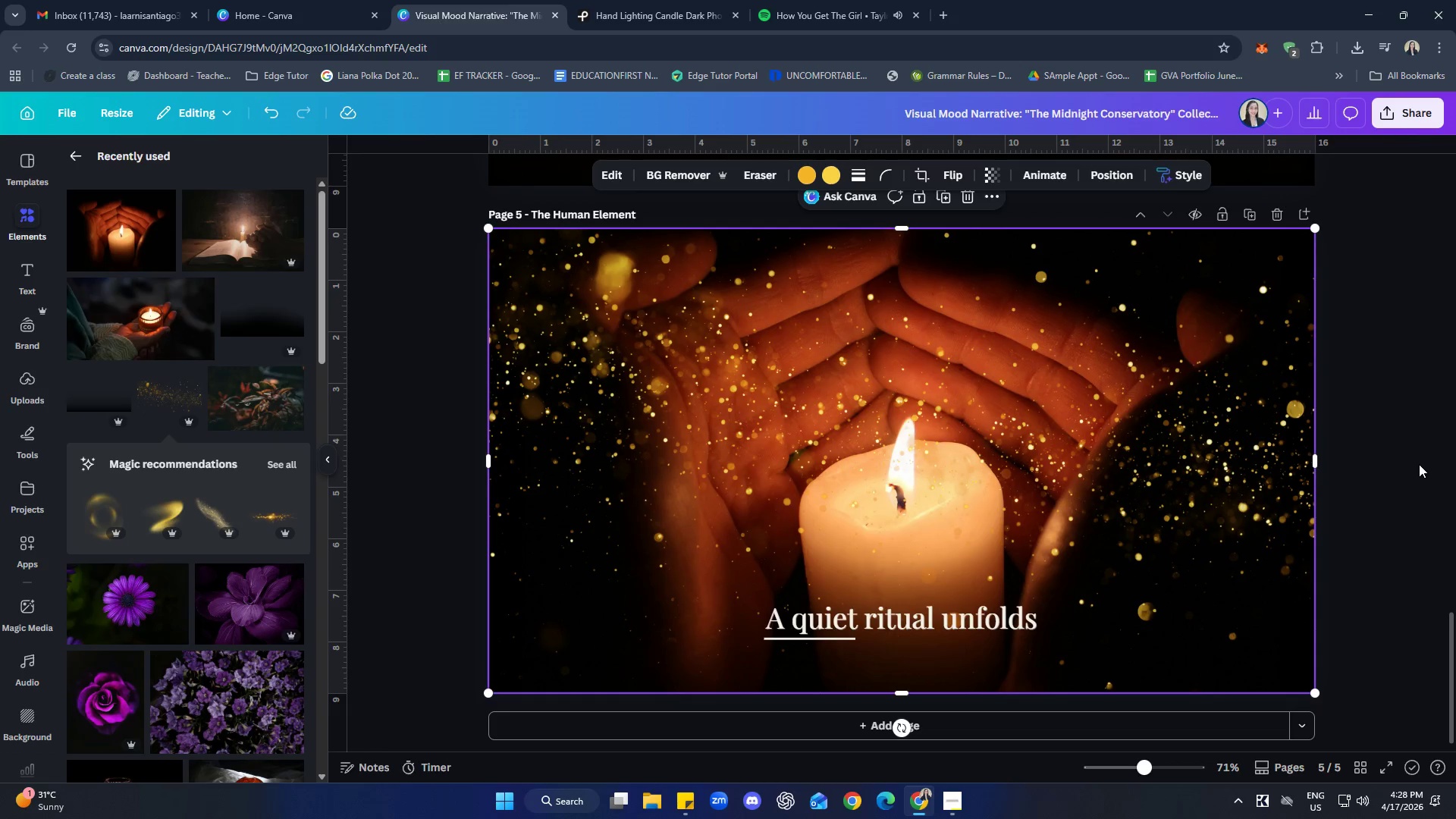 
left_click([1419, 464])
 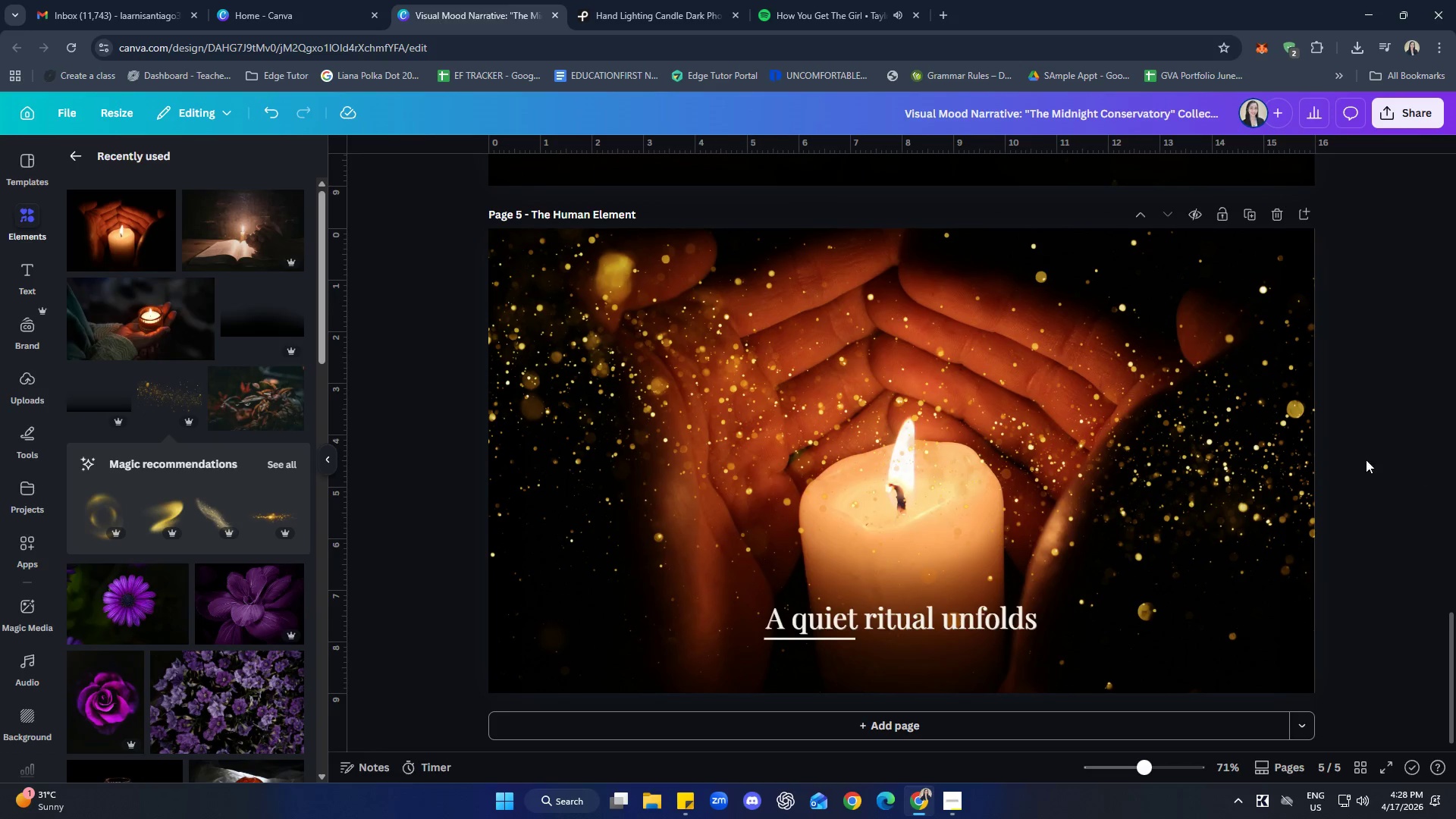 
left_click([1215, 426])
 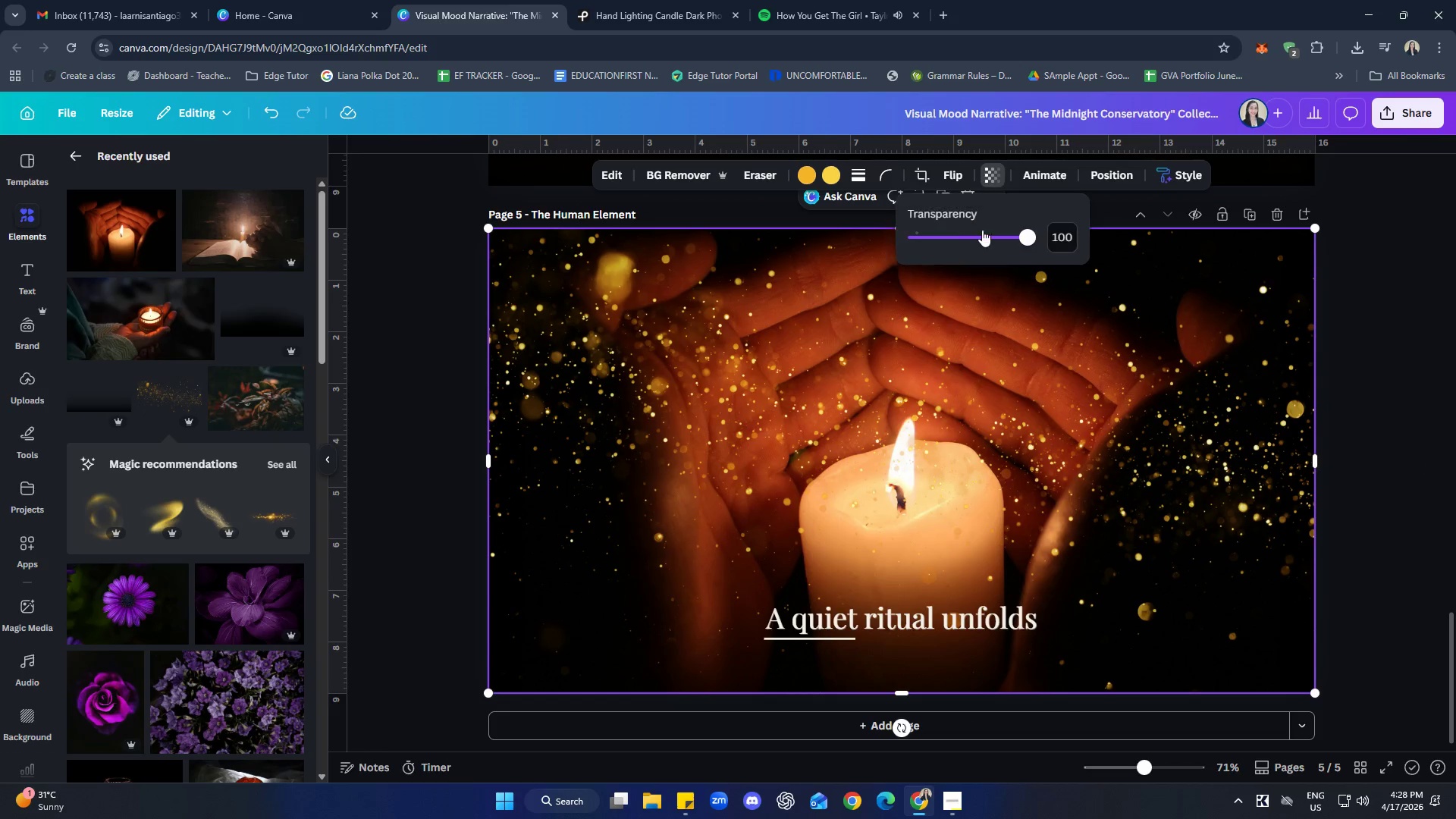 
left_click_drag(start_coordinate=[1026, 235], to_coordinate=[931, 235])
 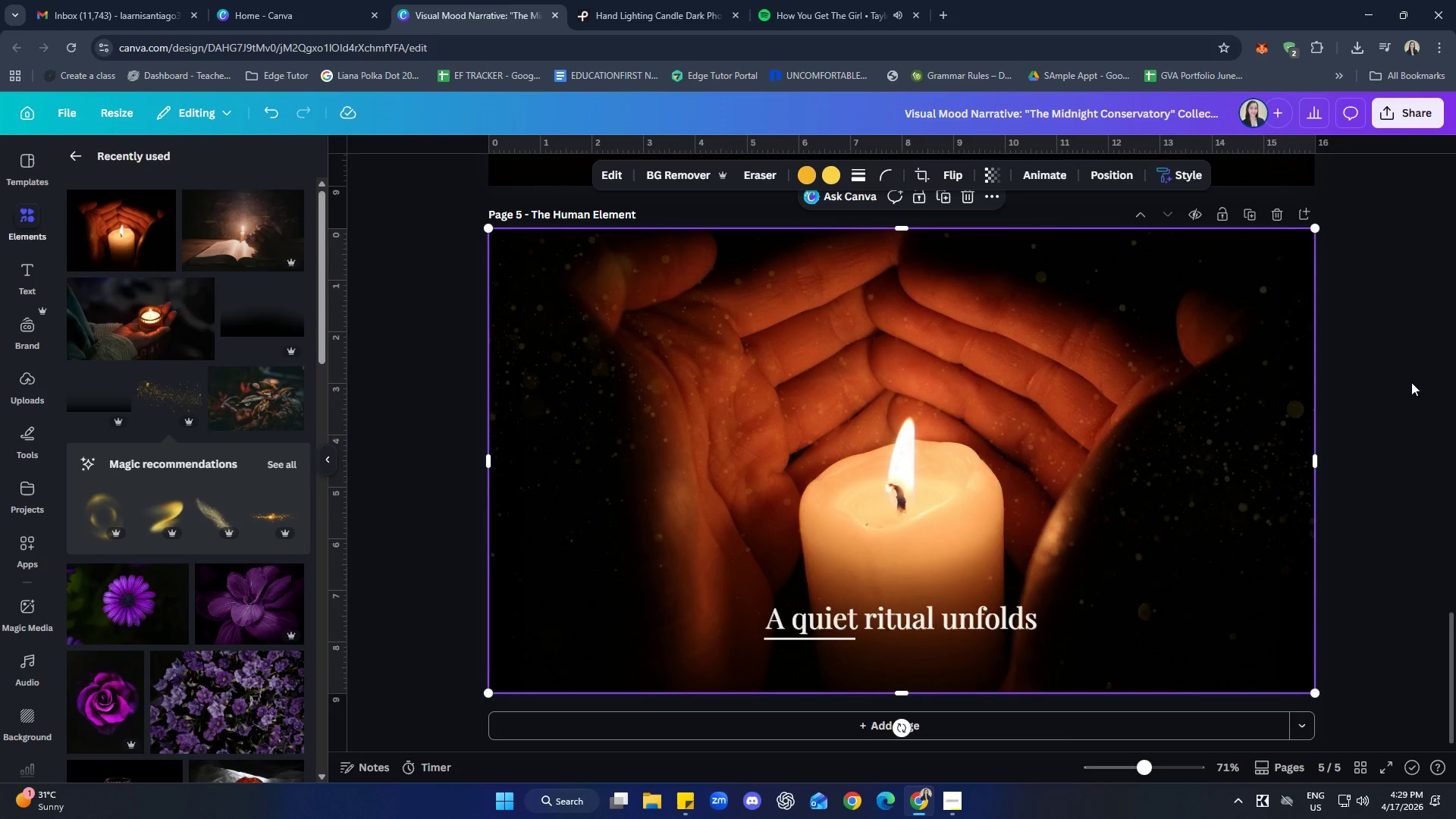 
double_click([1405, 375])
 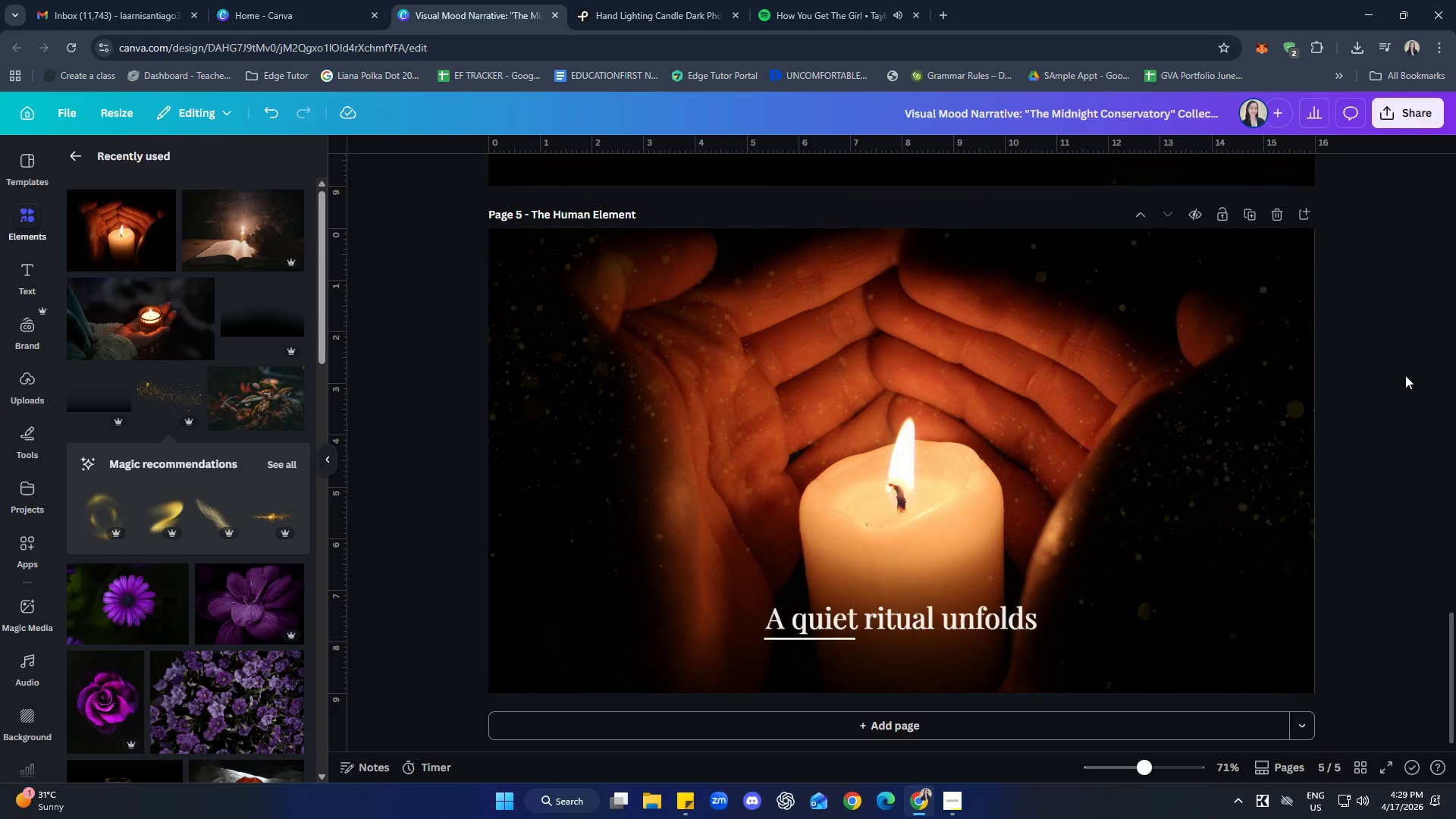 
left_click([1405, 375])
 